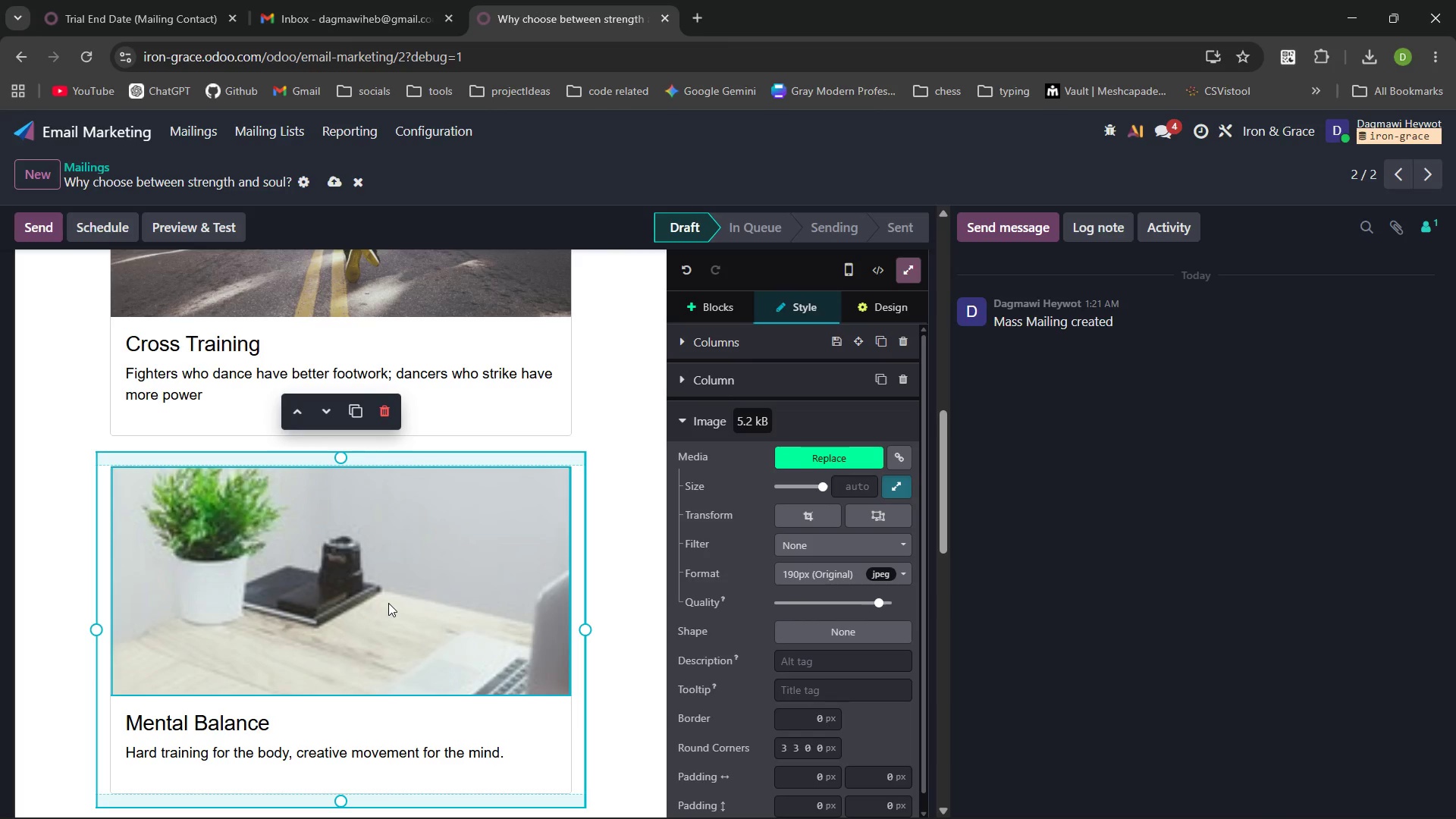 
wait(7.55)
 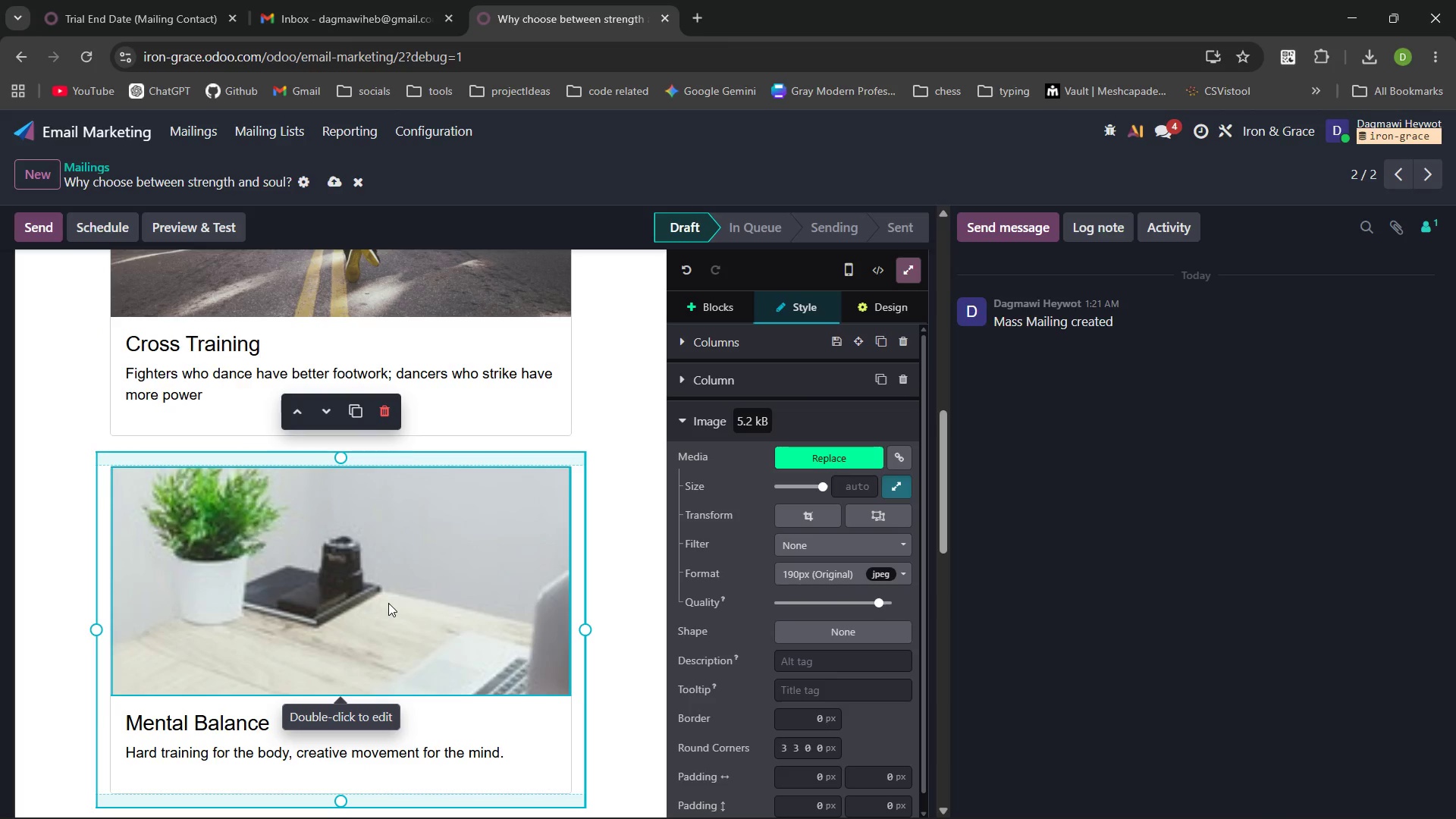 
left_click([827, 461])
 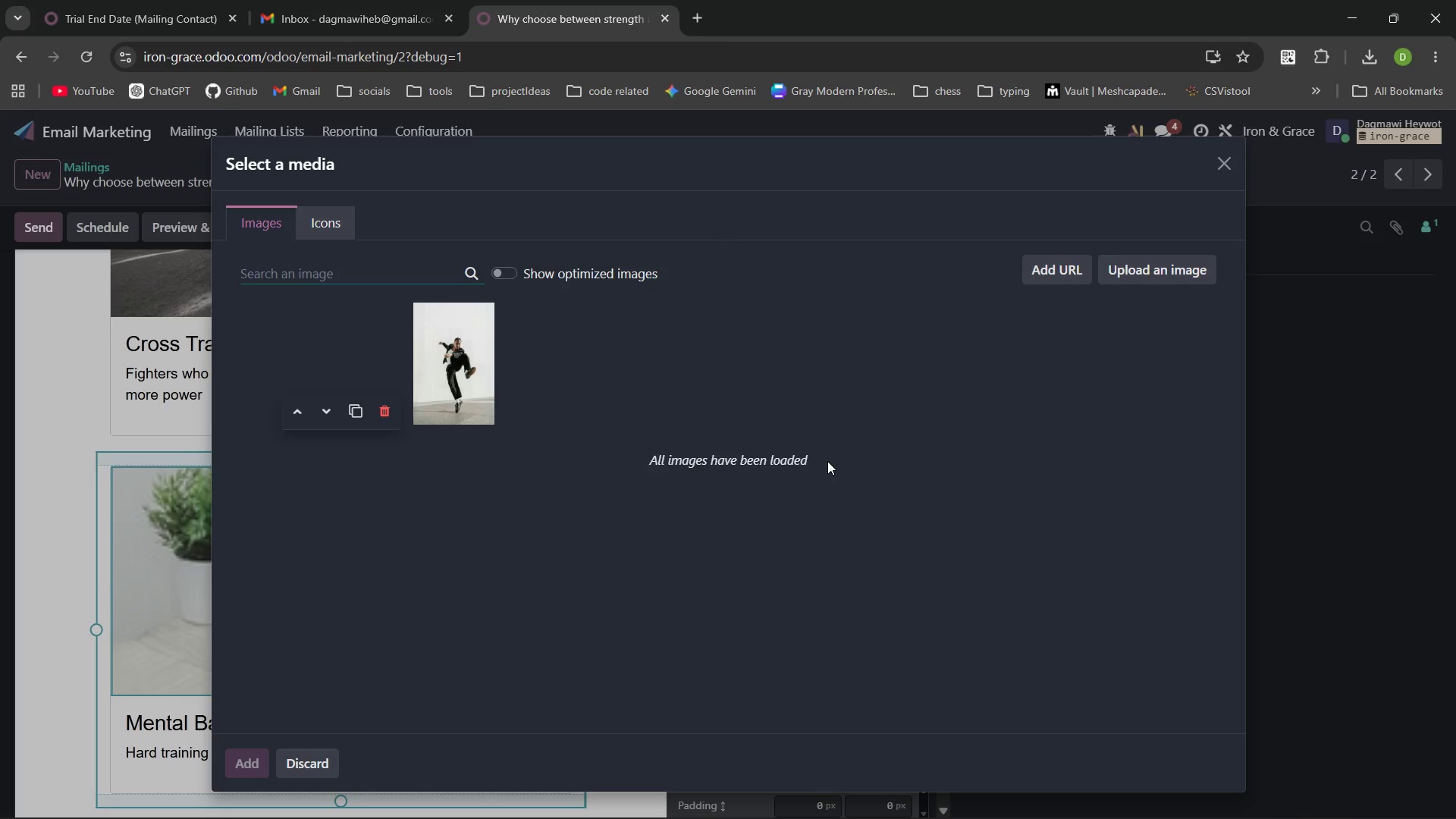 
type(bright min)
 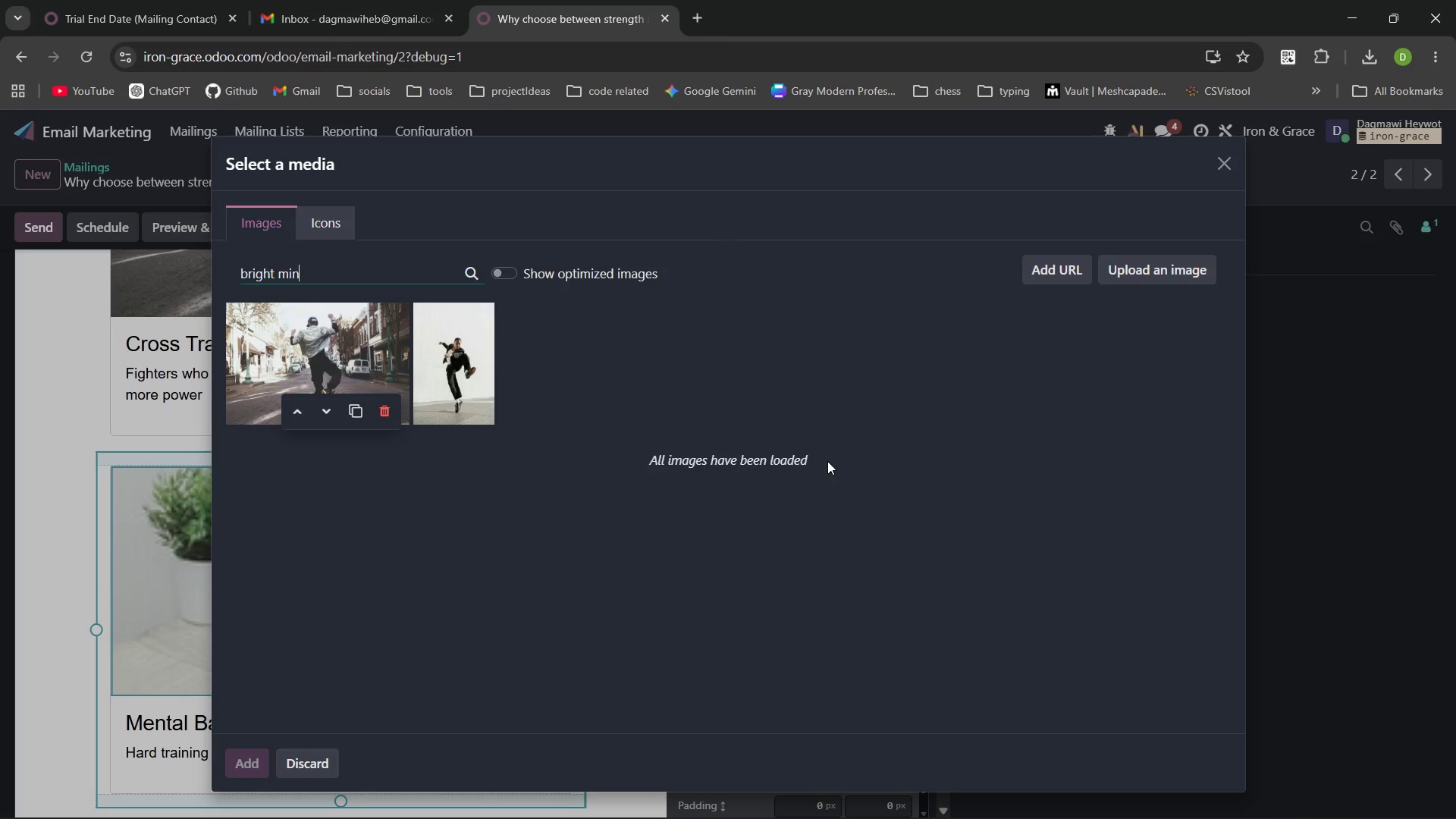 
key(Enter)
 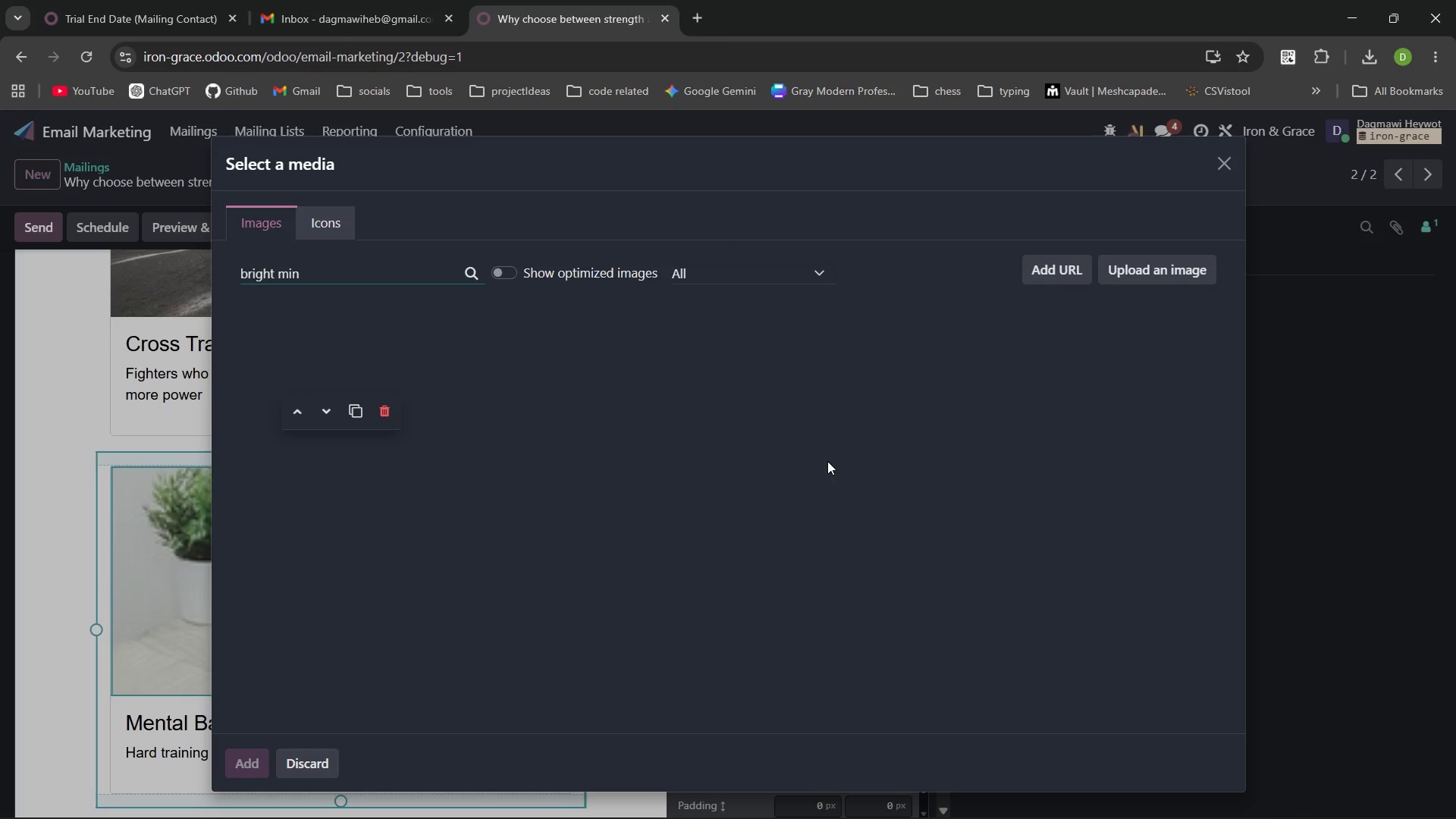 
key(D)
 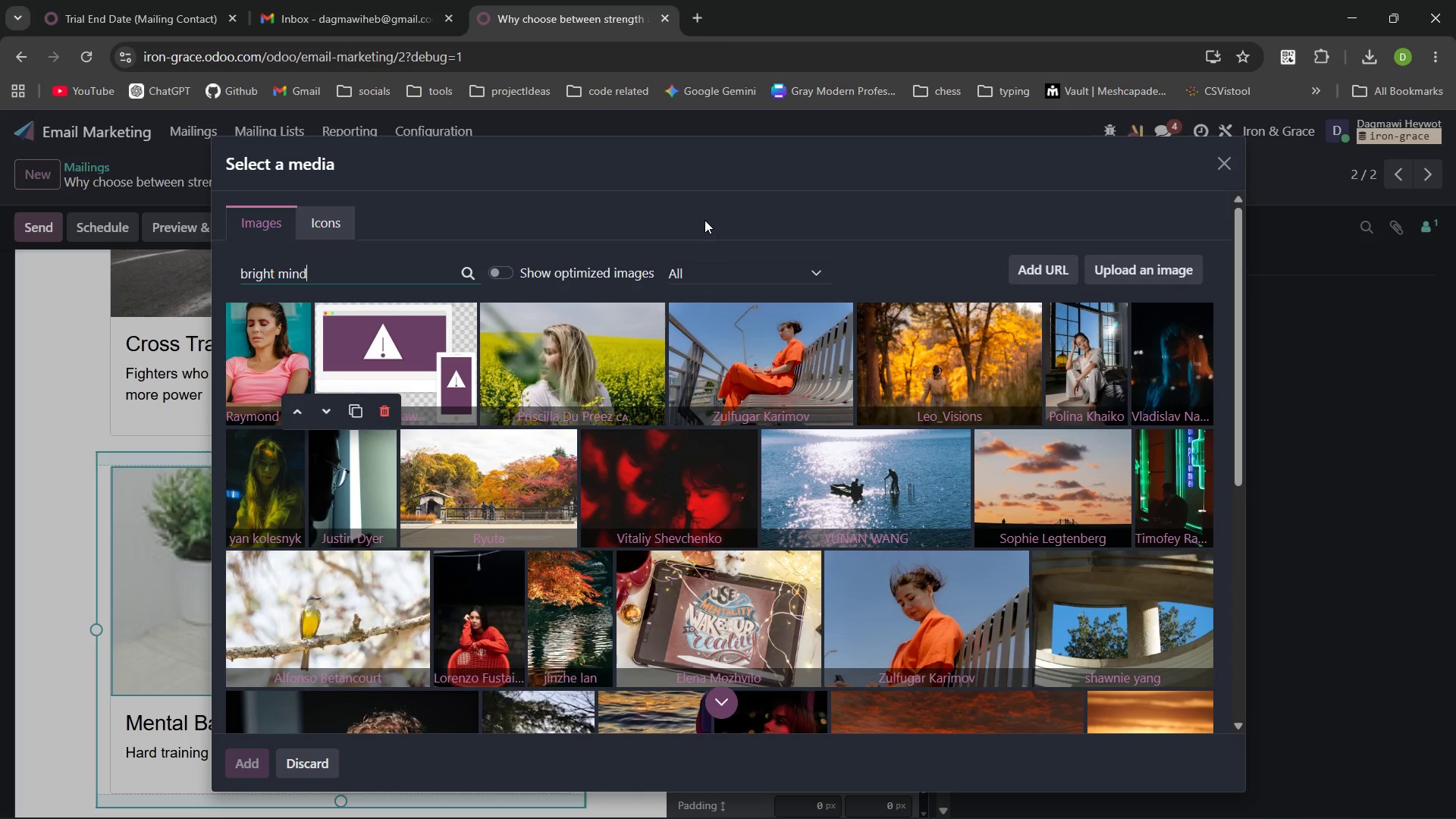 
wait(11.98)
 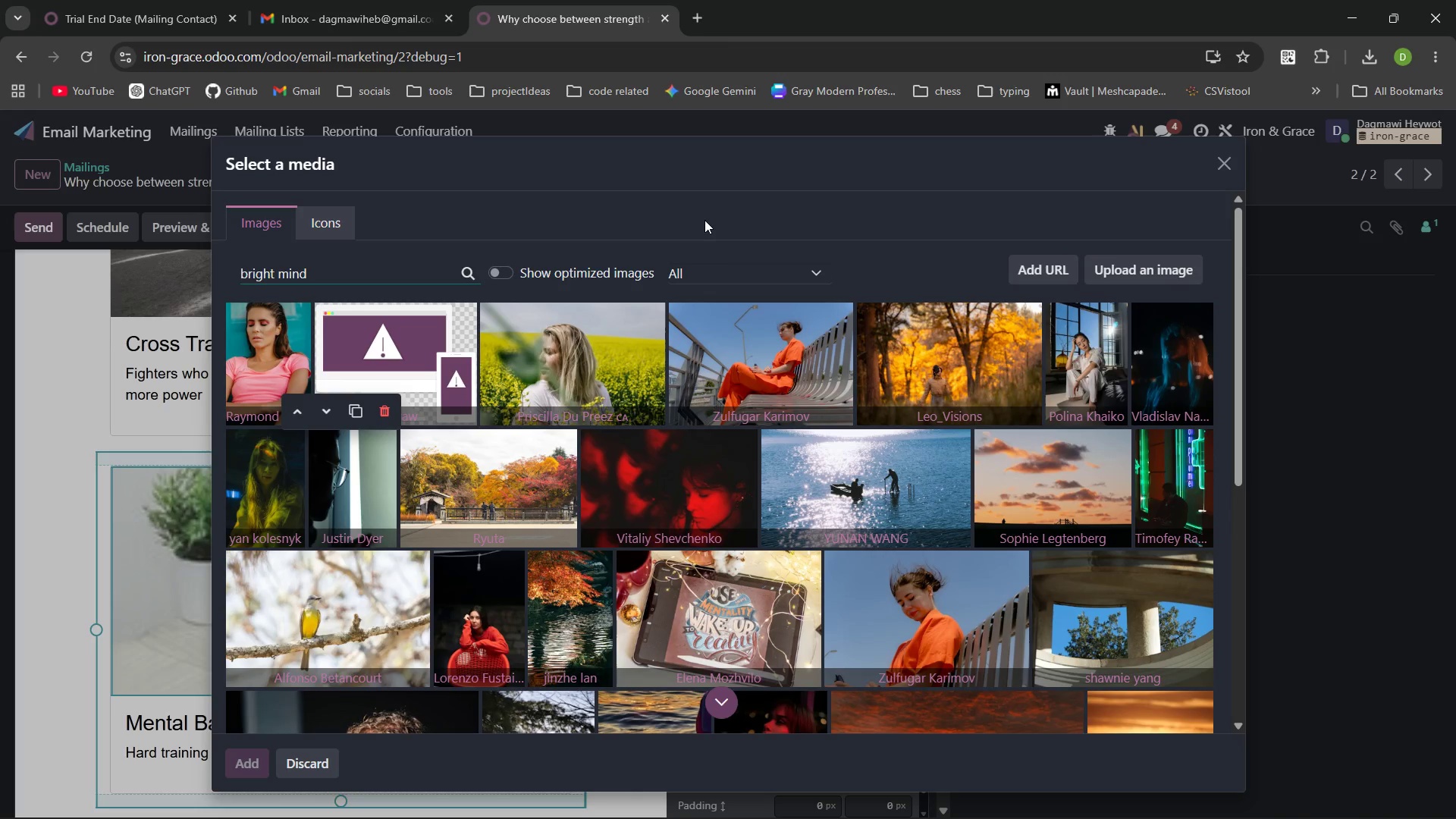 
key(Control+Backspace)
 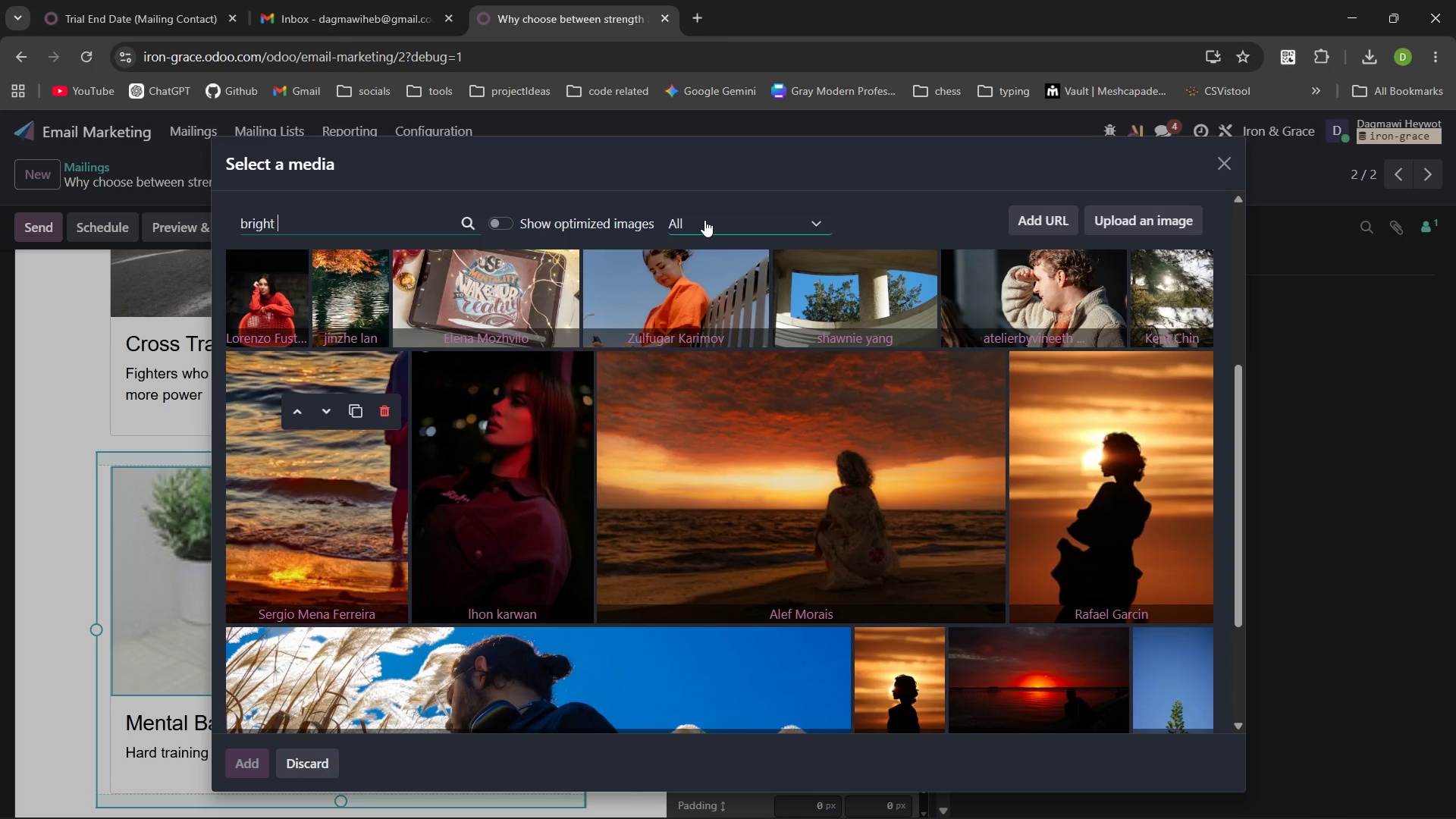 
type(ligh blub)
 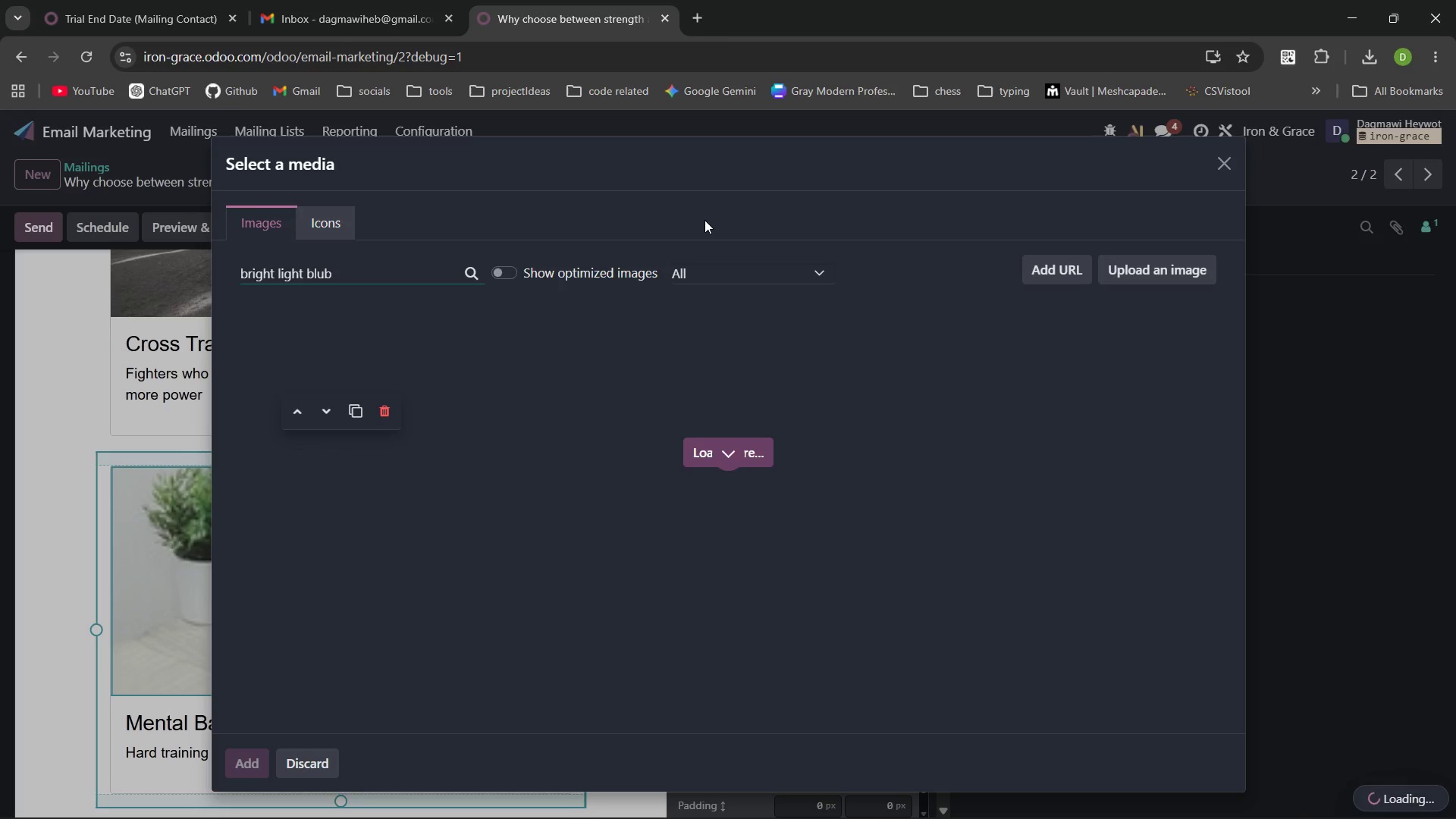 
wait(8.55)
 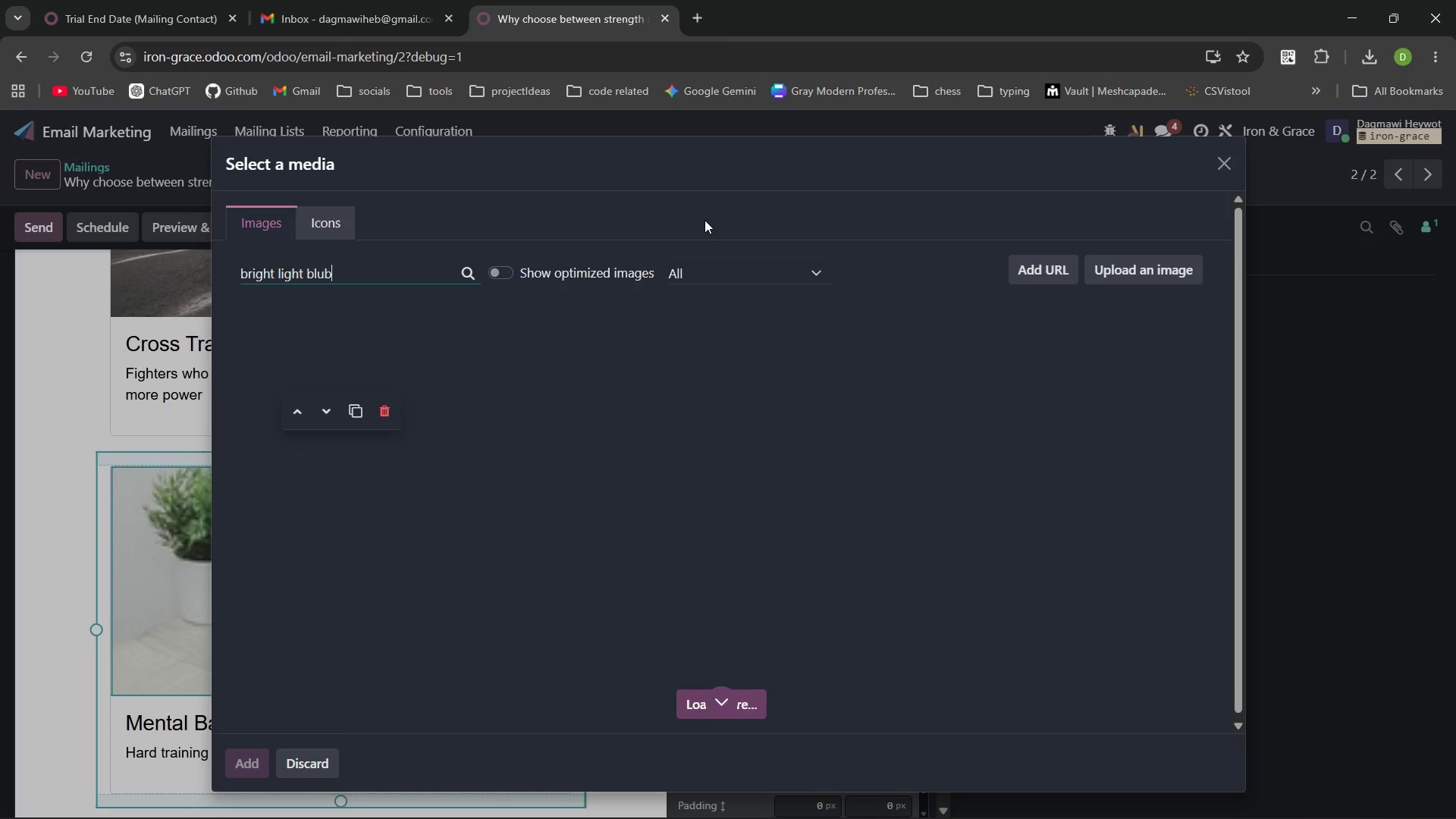 
key(Control+Backspace)
 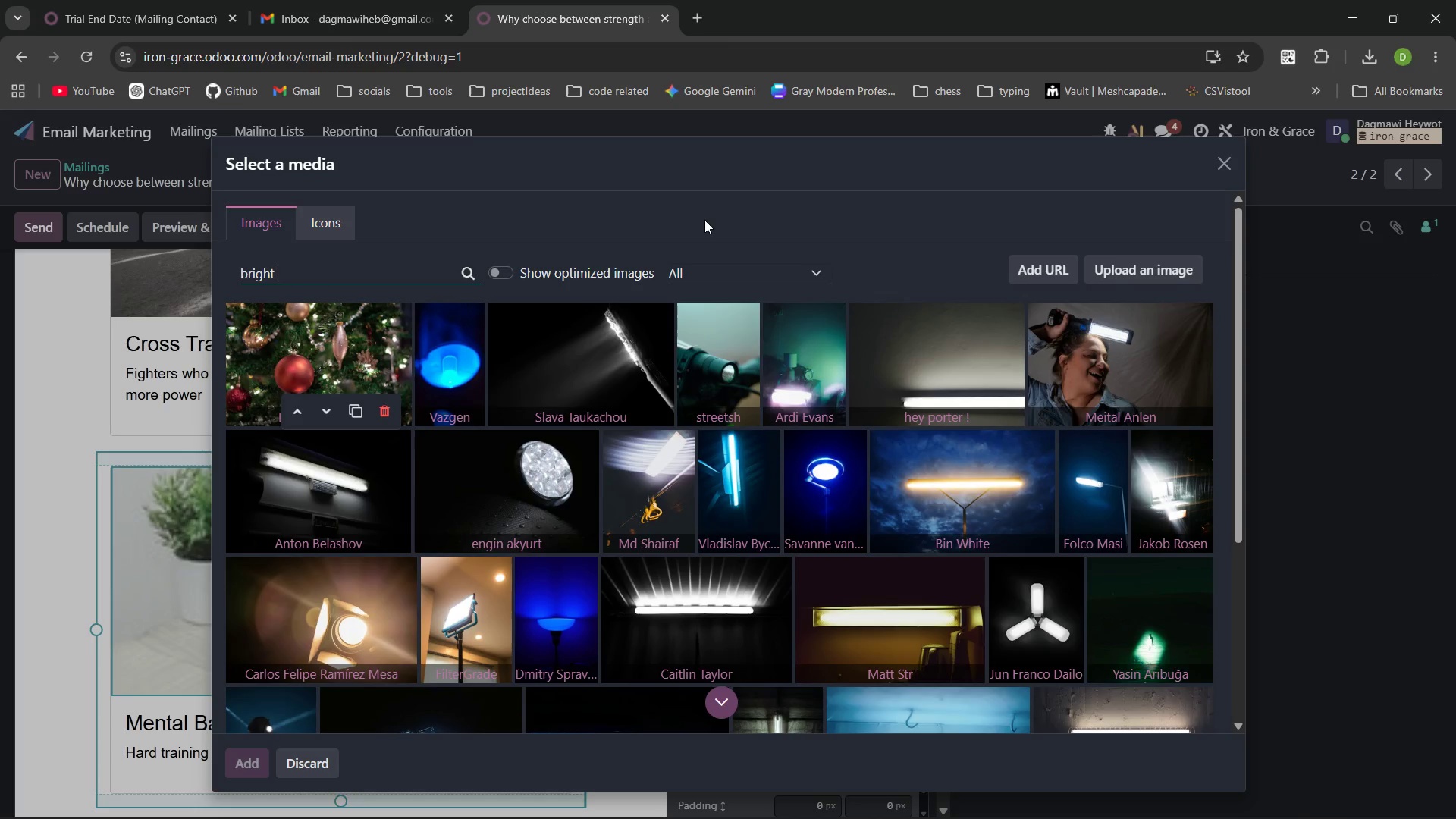 
key(Control+Backspace)
 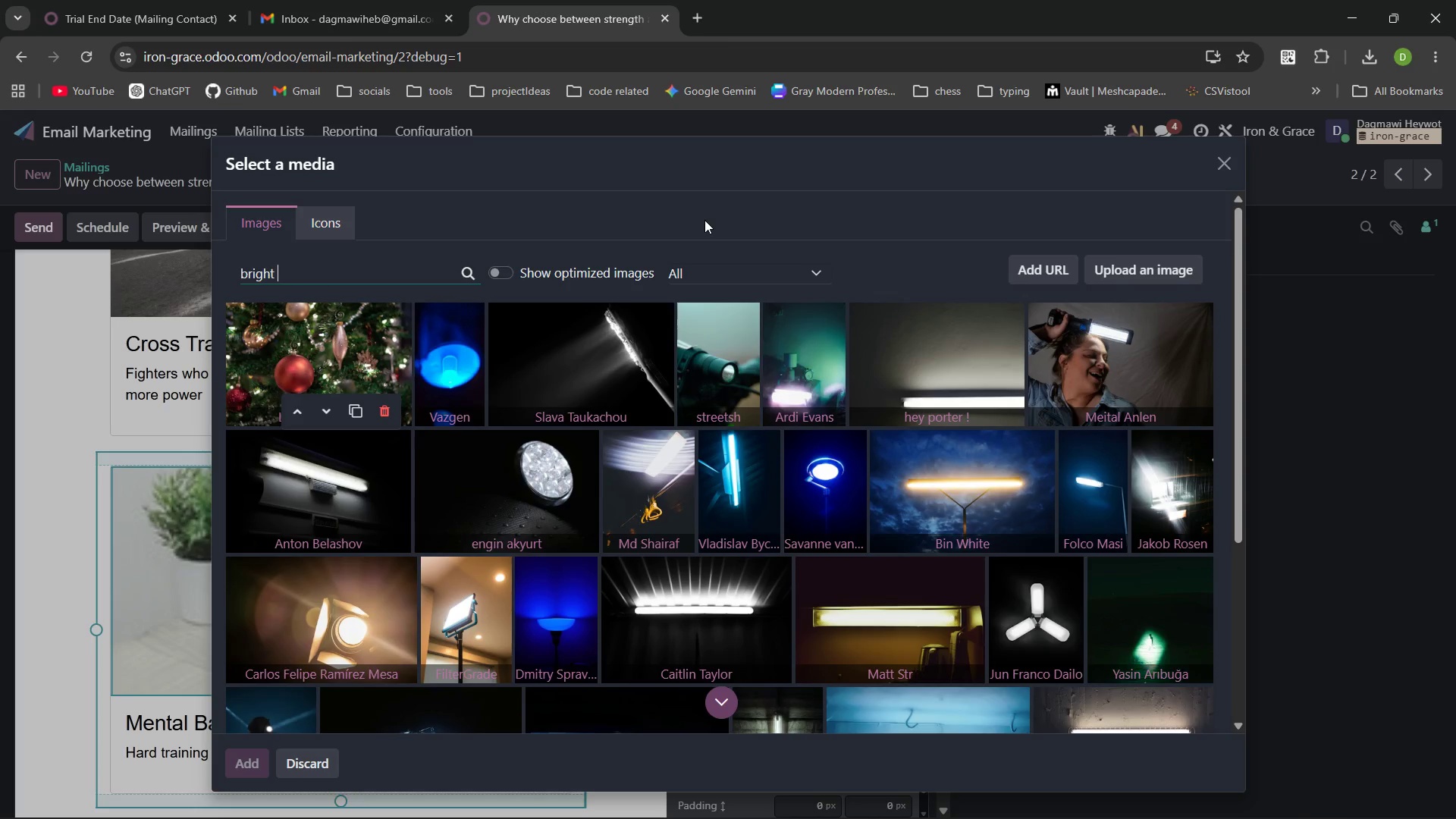 
key(Control+Backspace)
 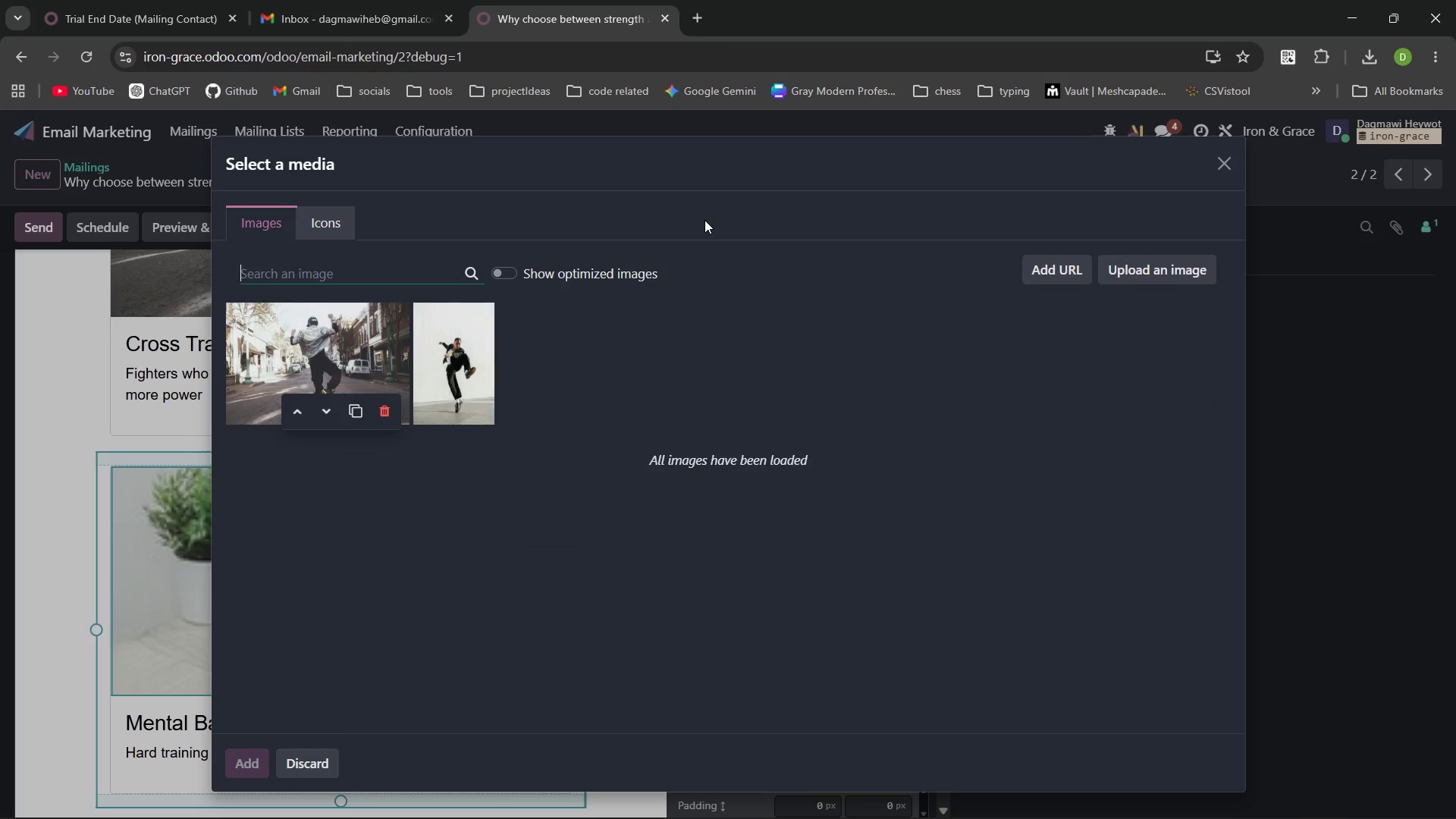 
type(wokout)
 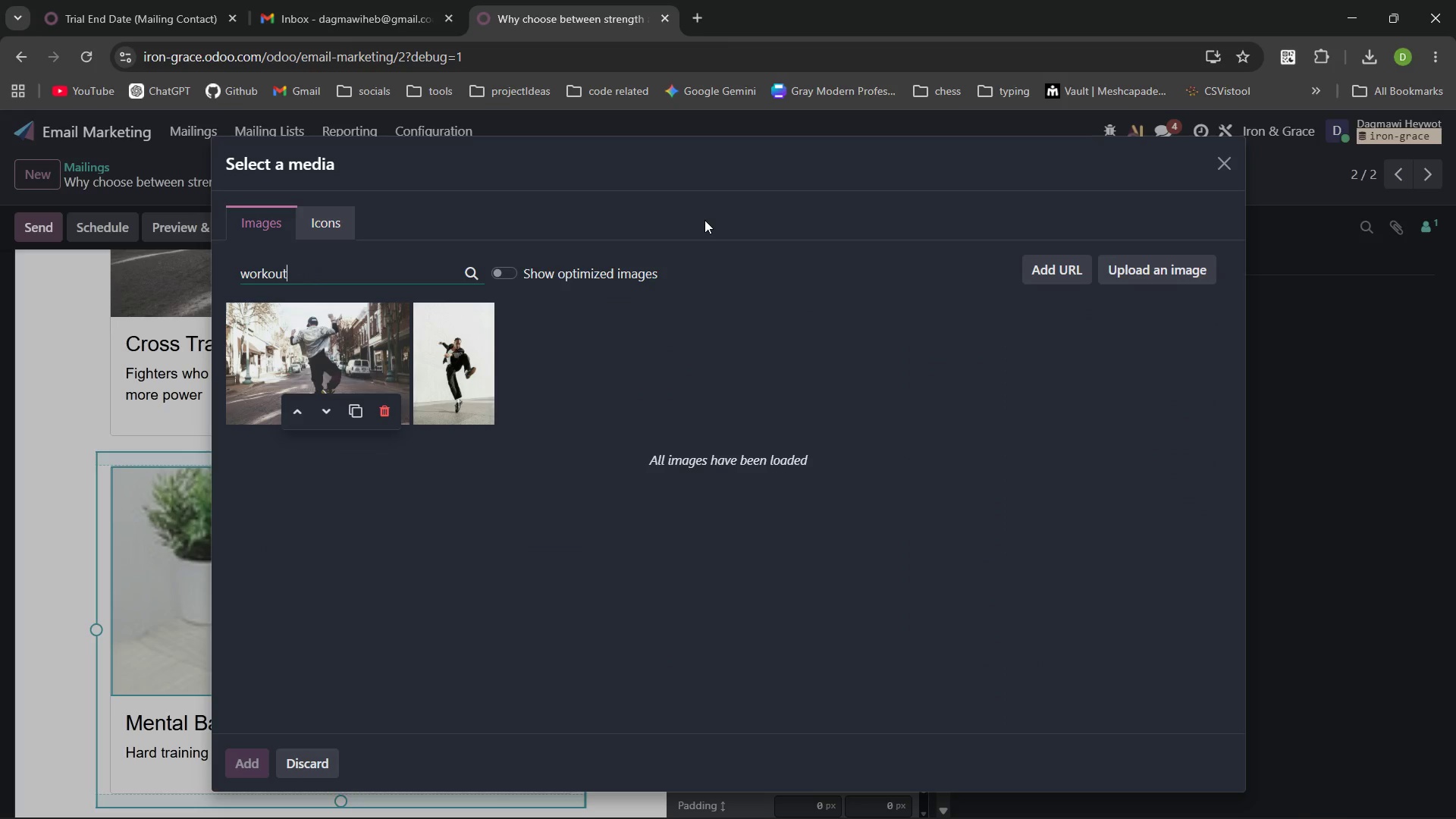 
key(Enter)
 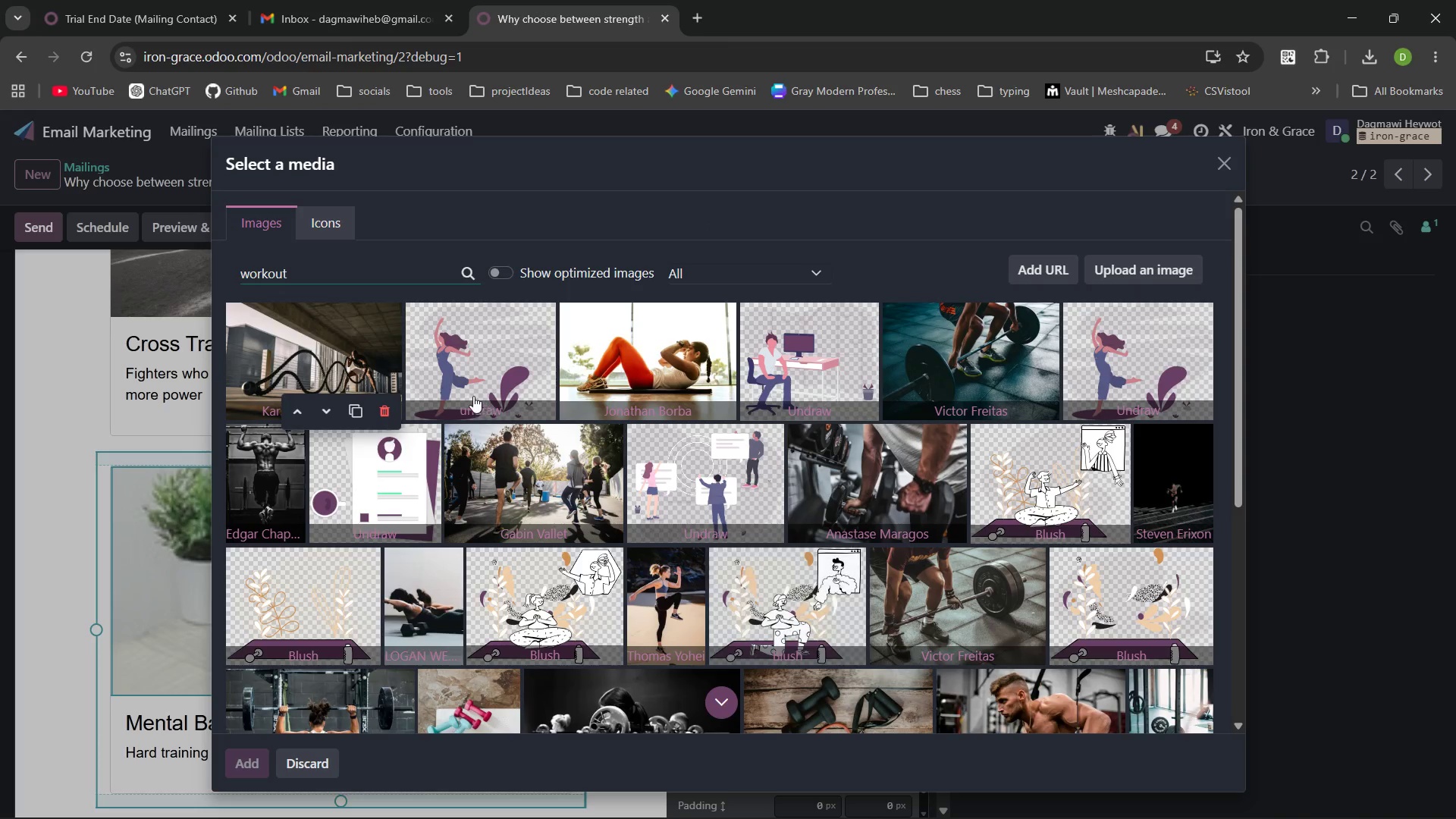 
wait(6.53)
 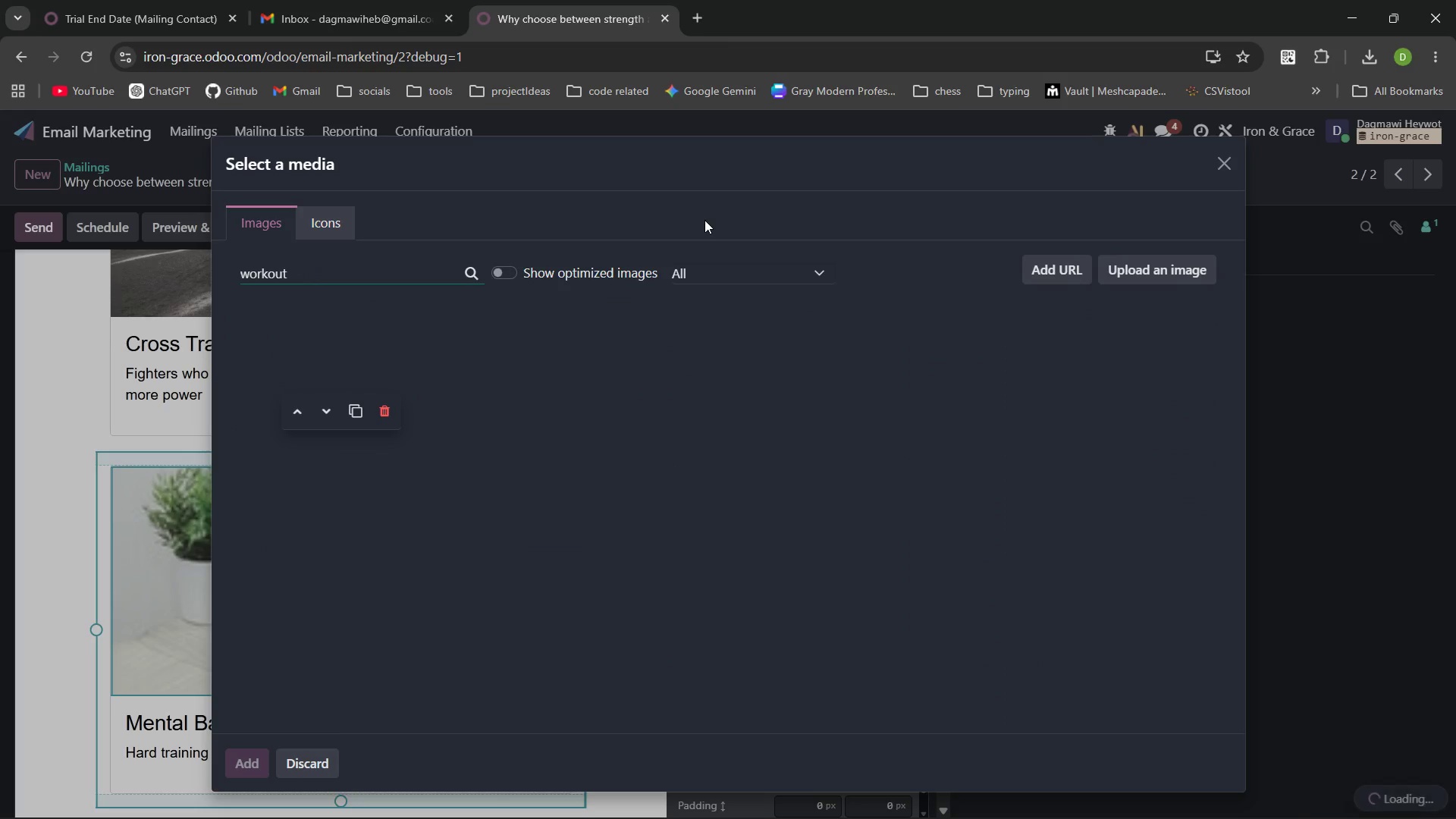 
left_click([256, 463])
 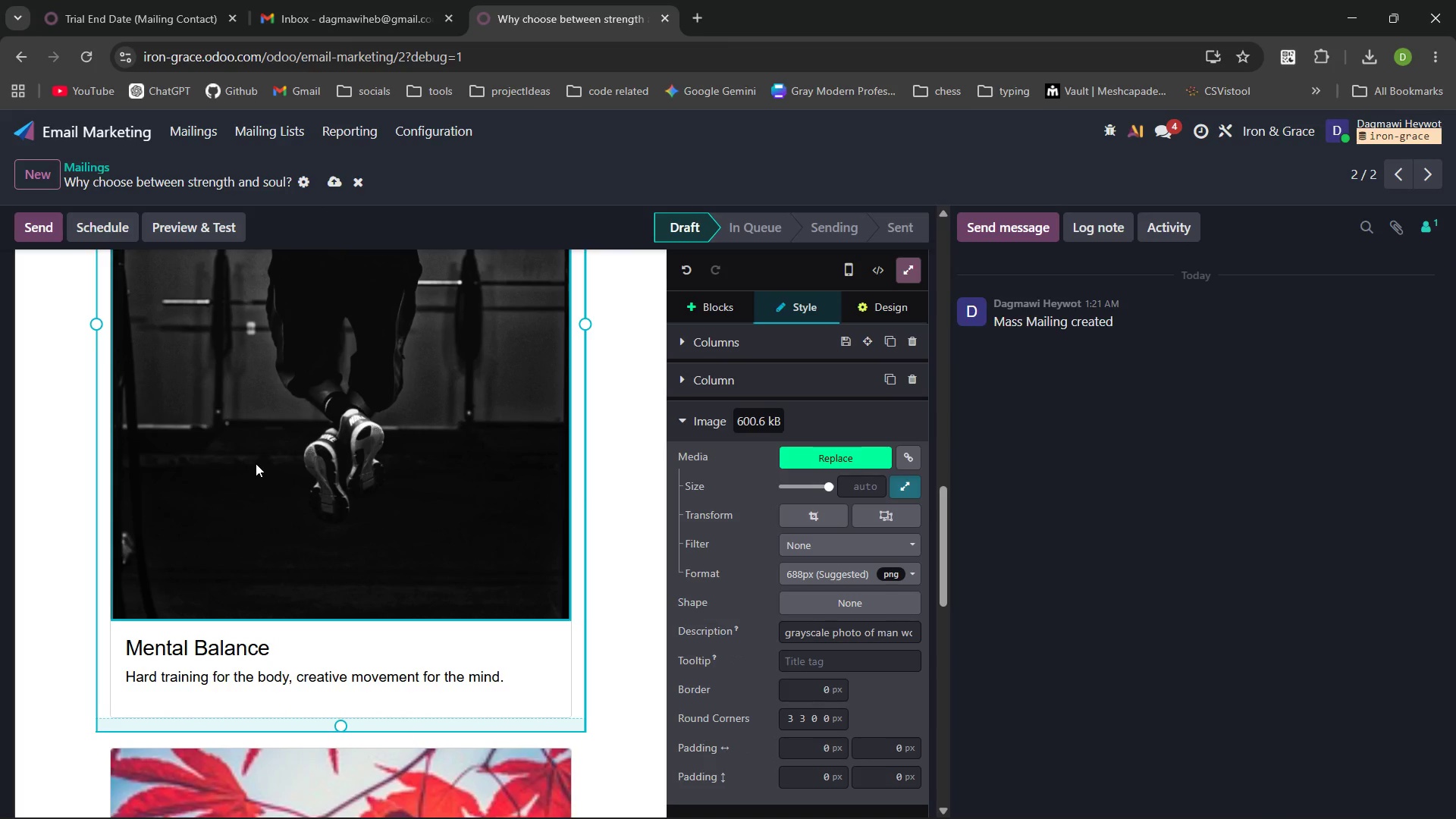 
wait(6.62)
 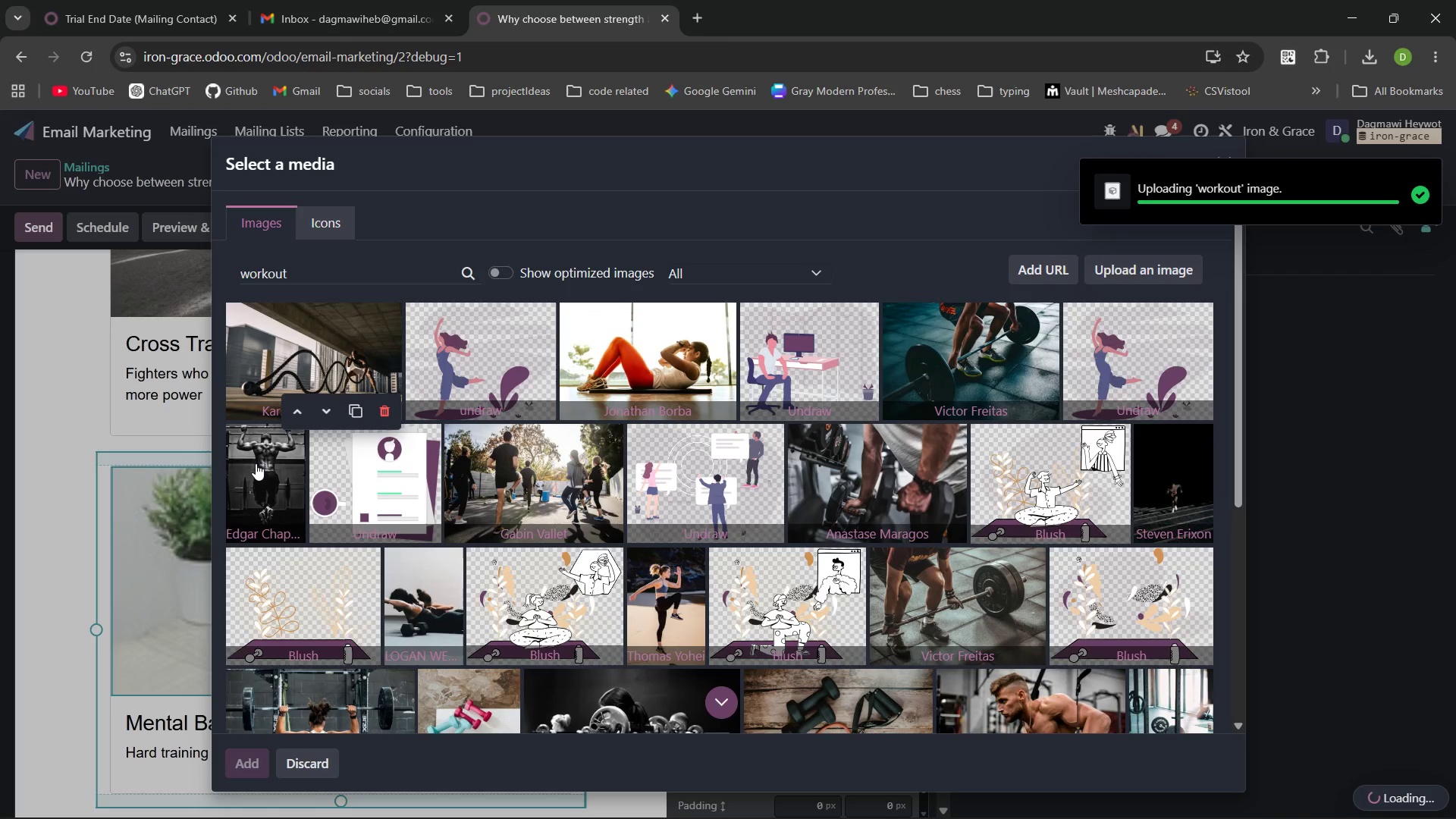 
left_click([842, 457])
 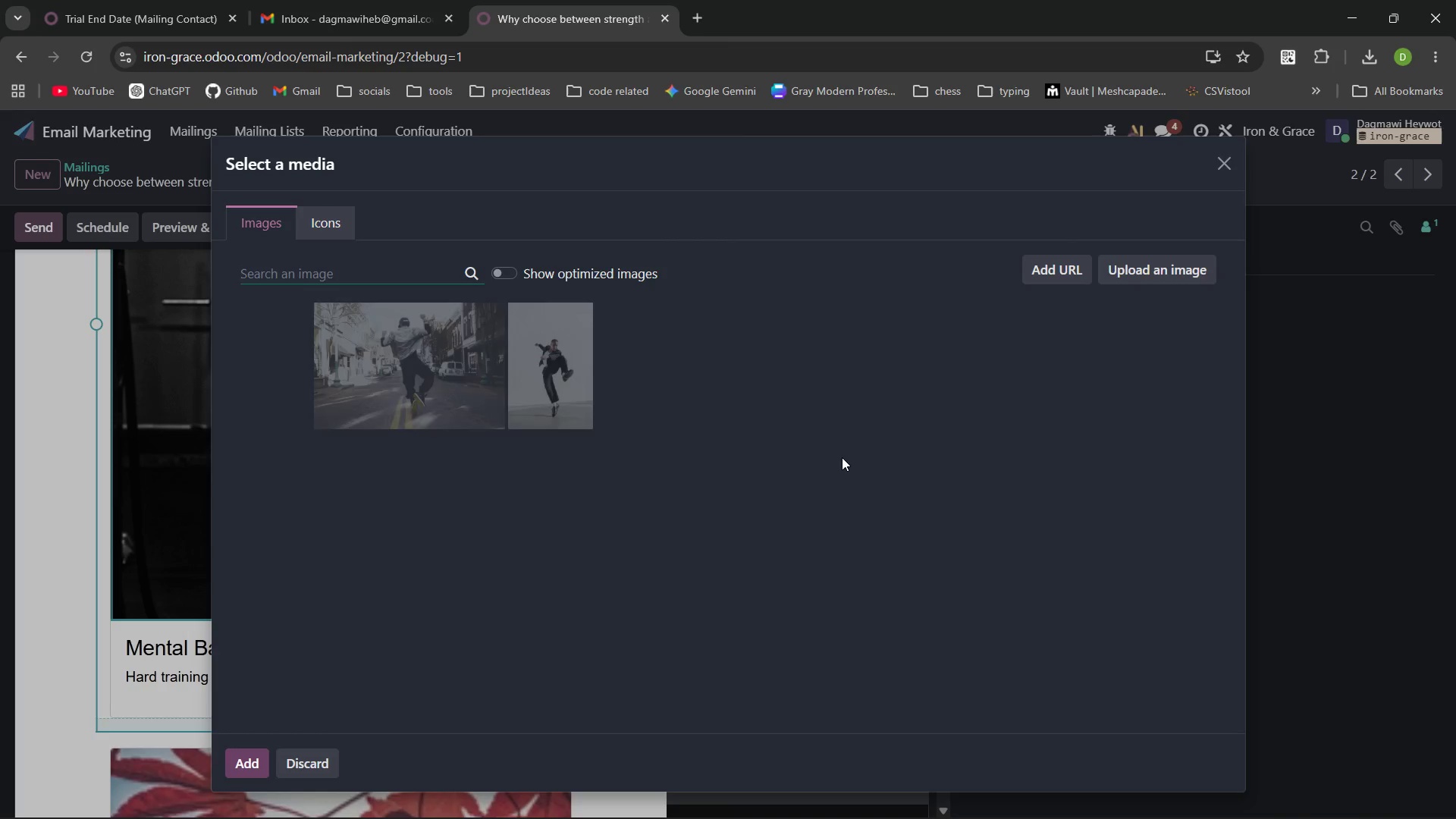 
type(workout)
 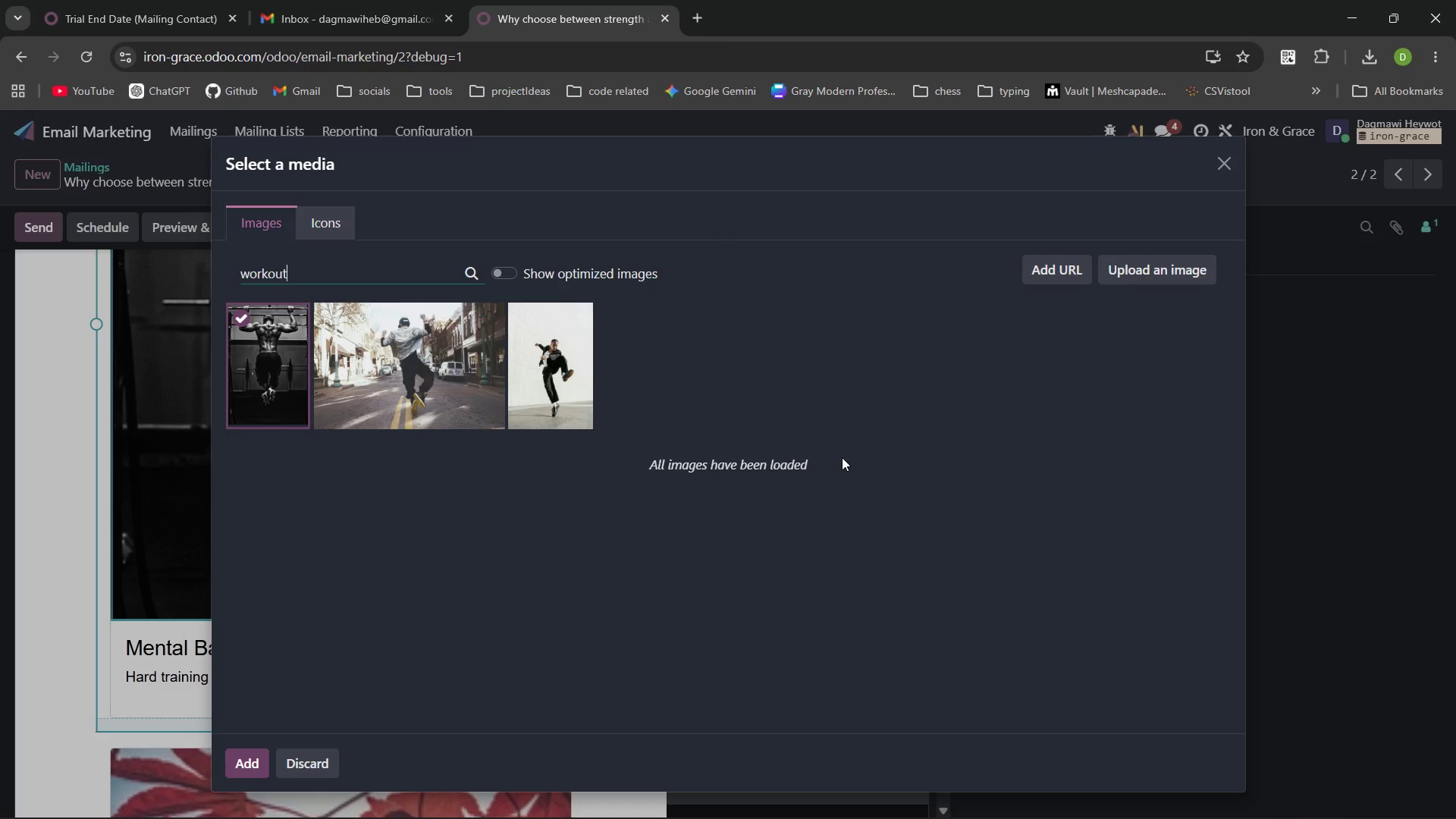 
key(Enter)
 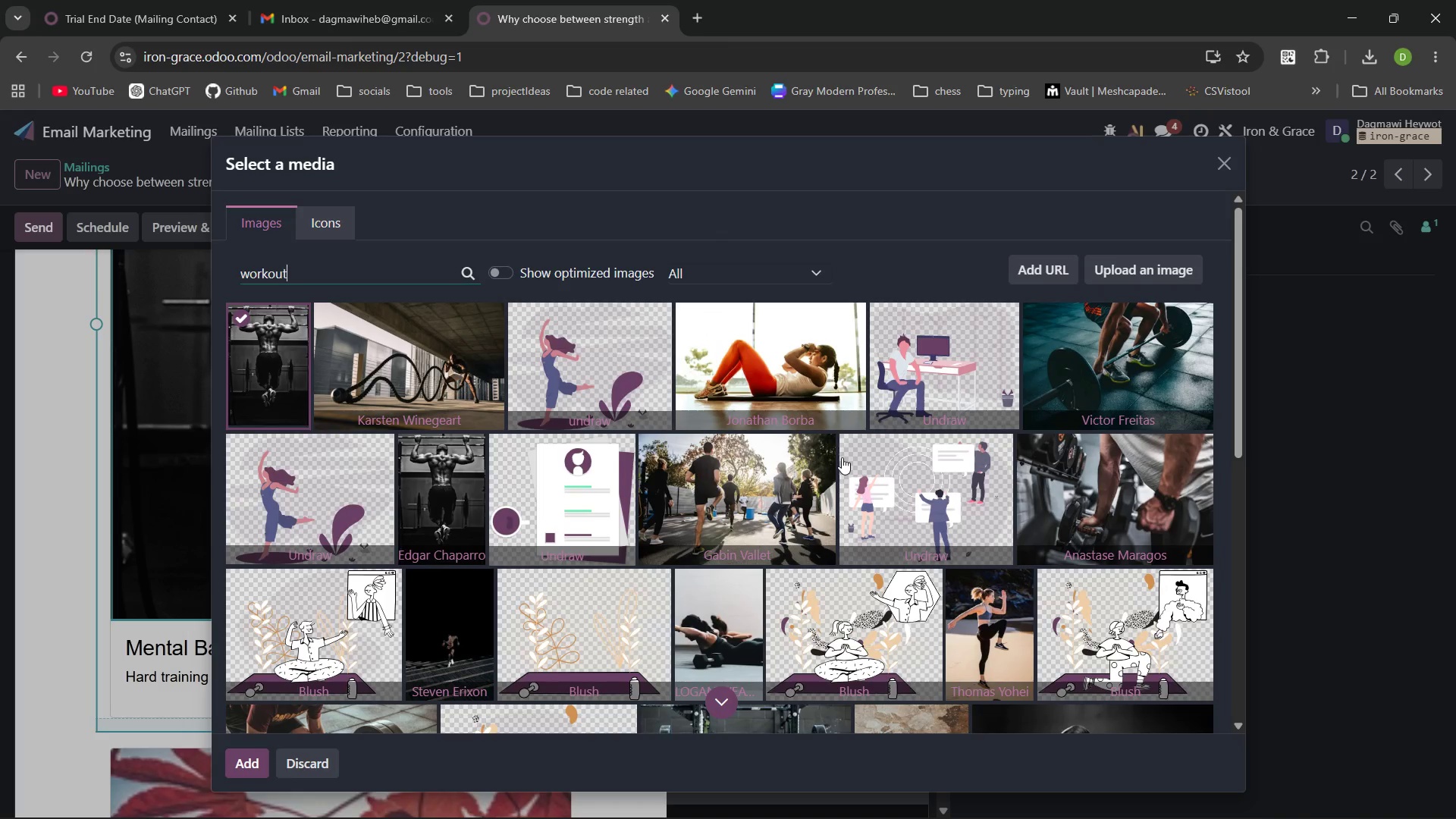 
wait(8.94)
 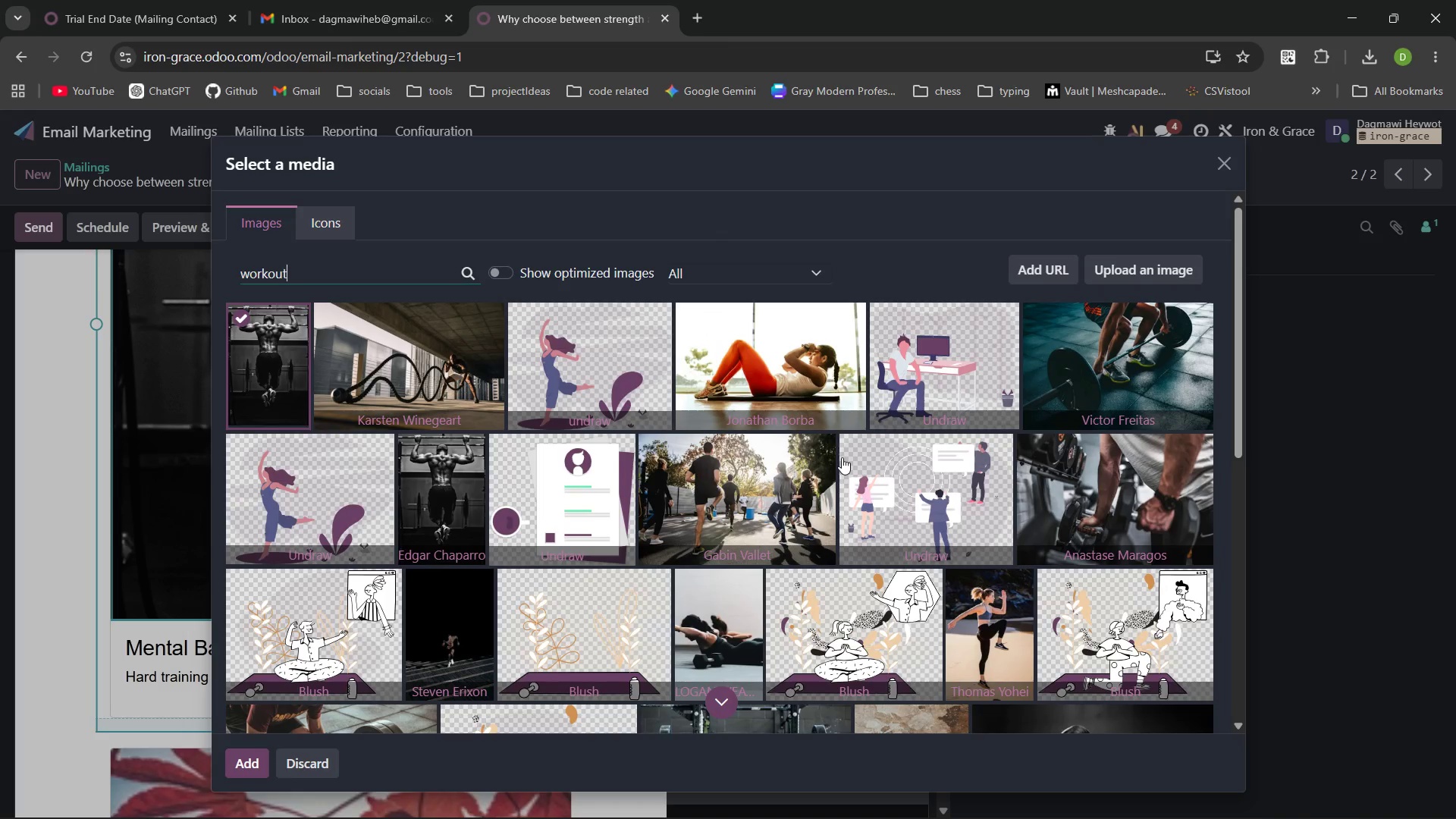 
left_click([369, 438])
 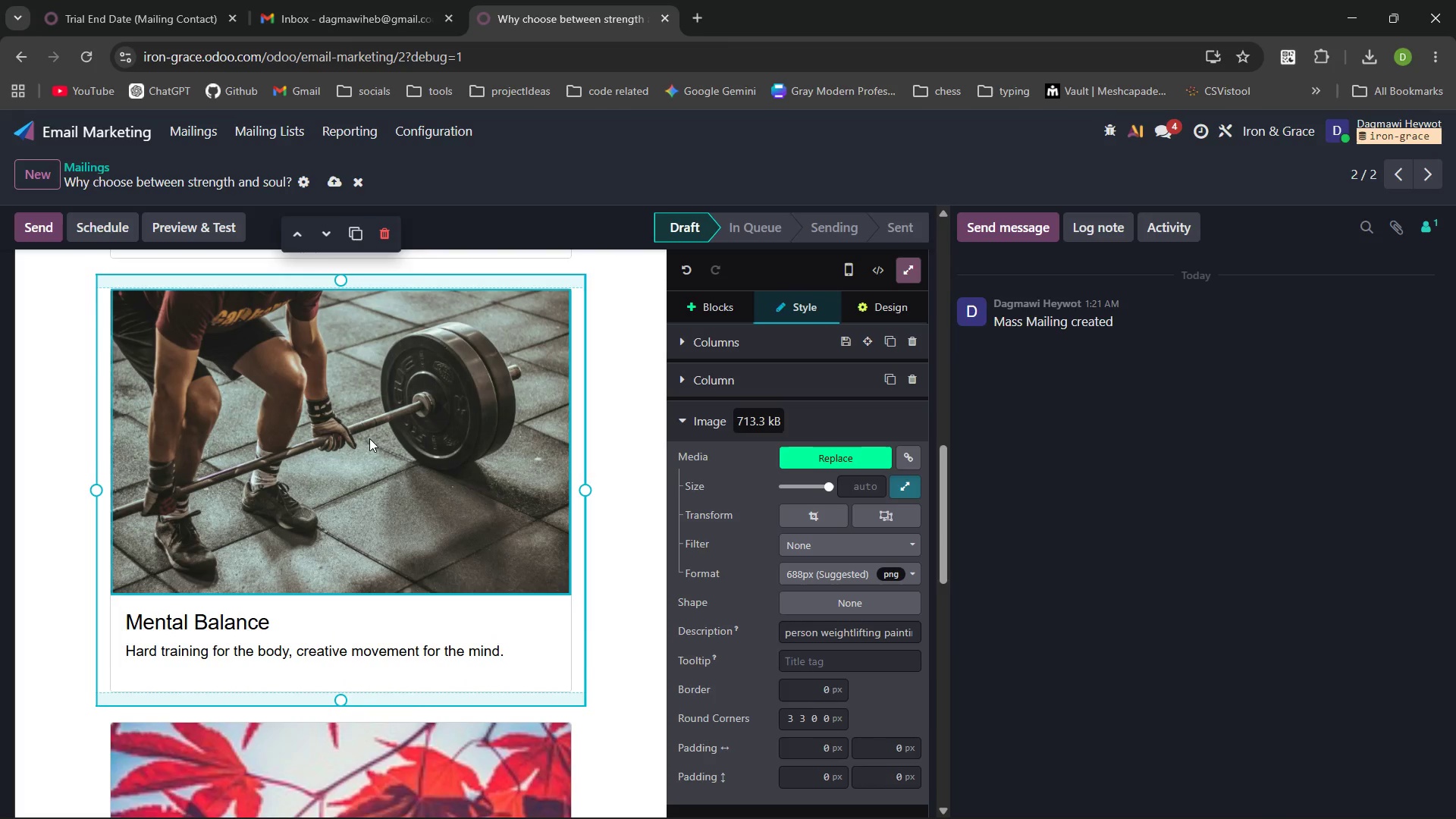 
wait(6.22)
 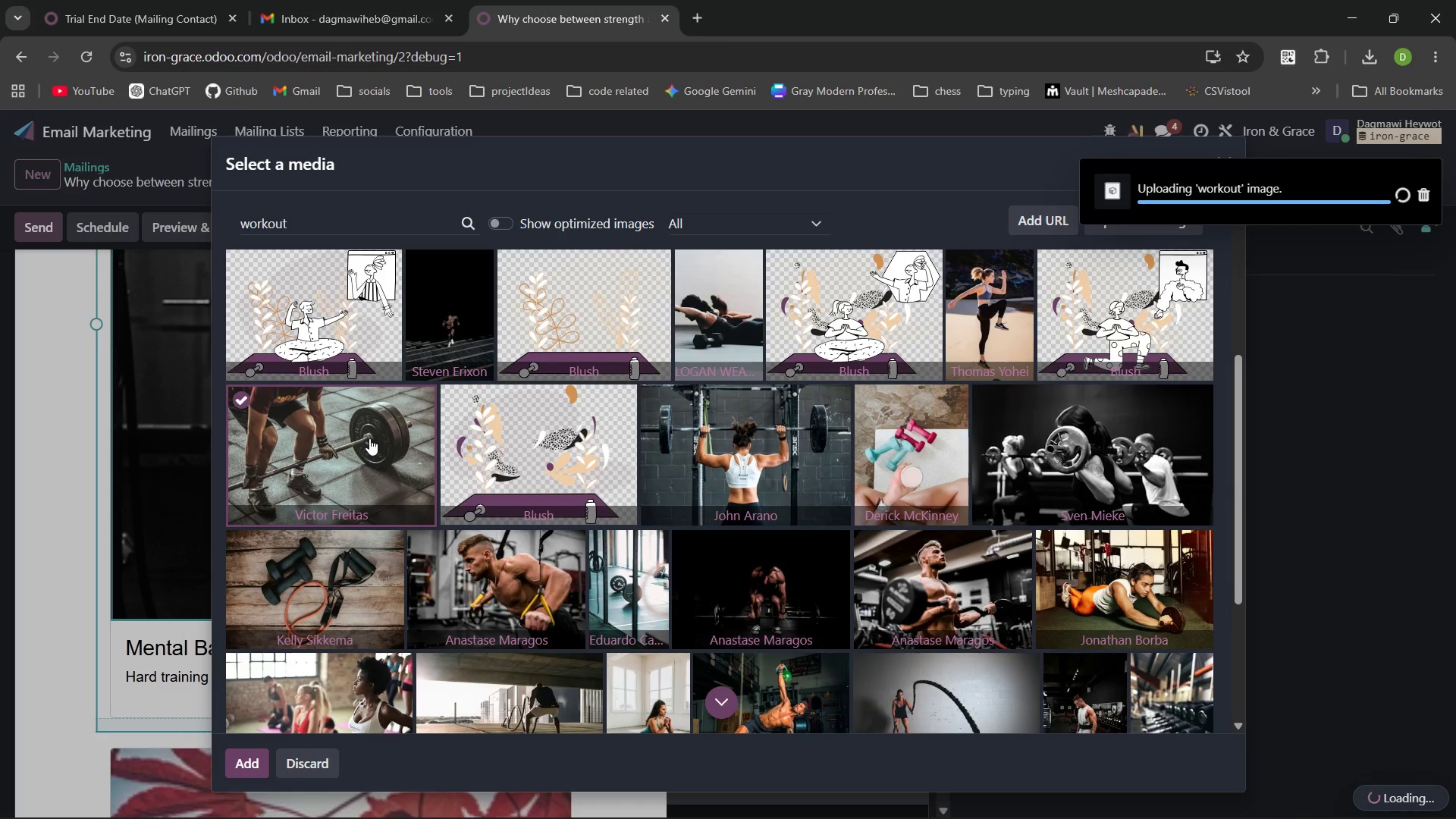 
left_click([355, 646])
 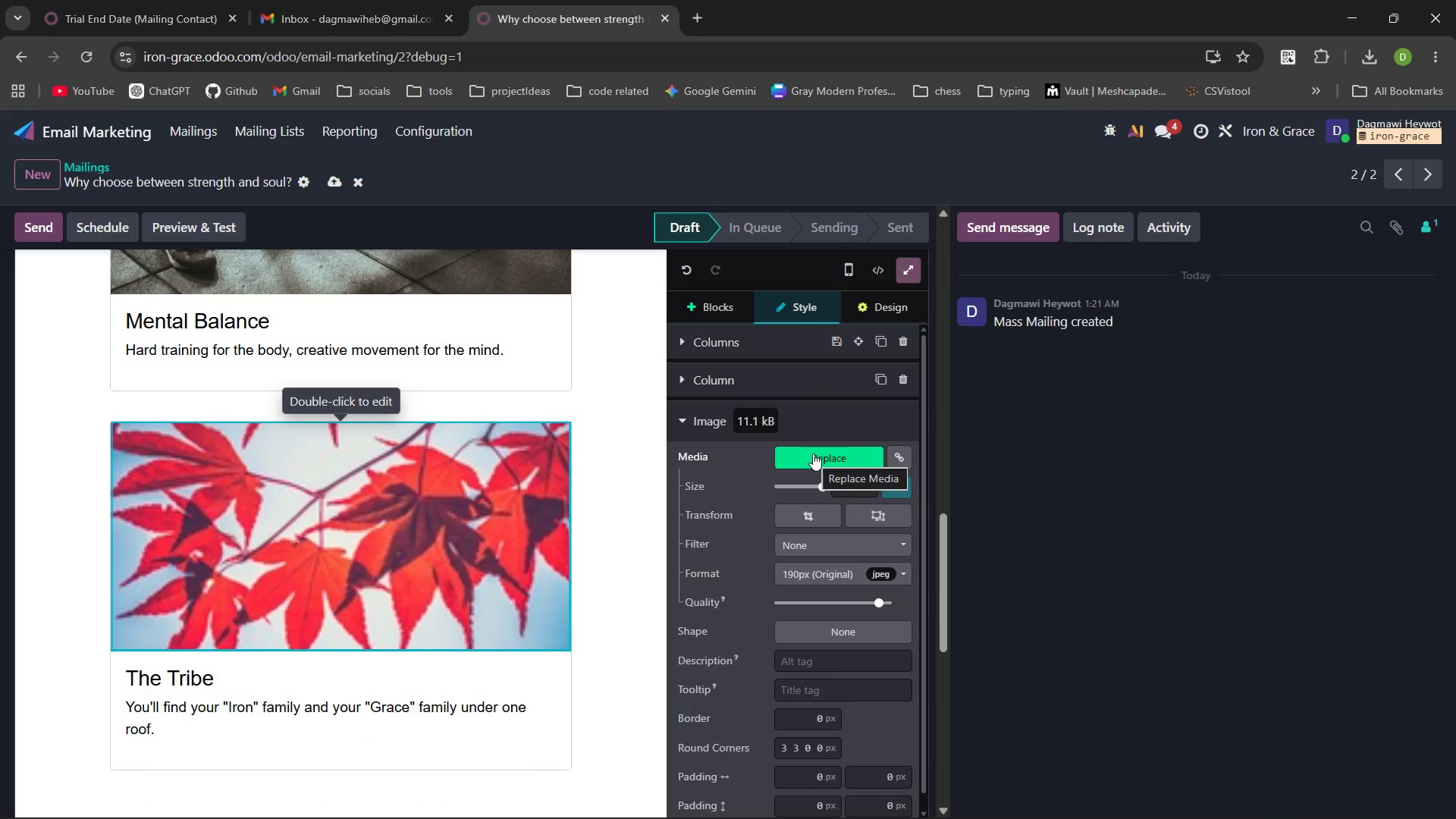 
left_click([813, 453])
 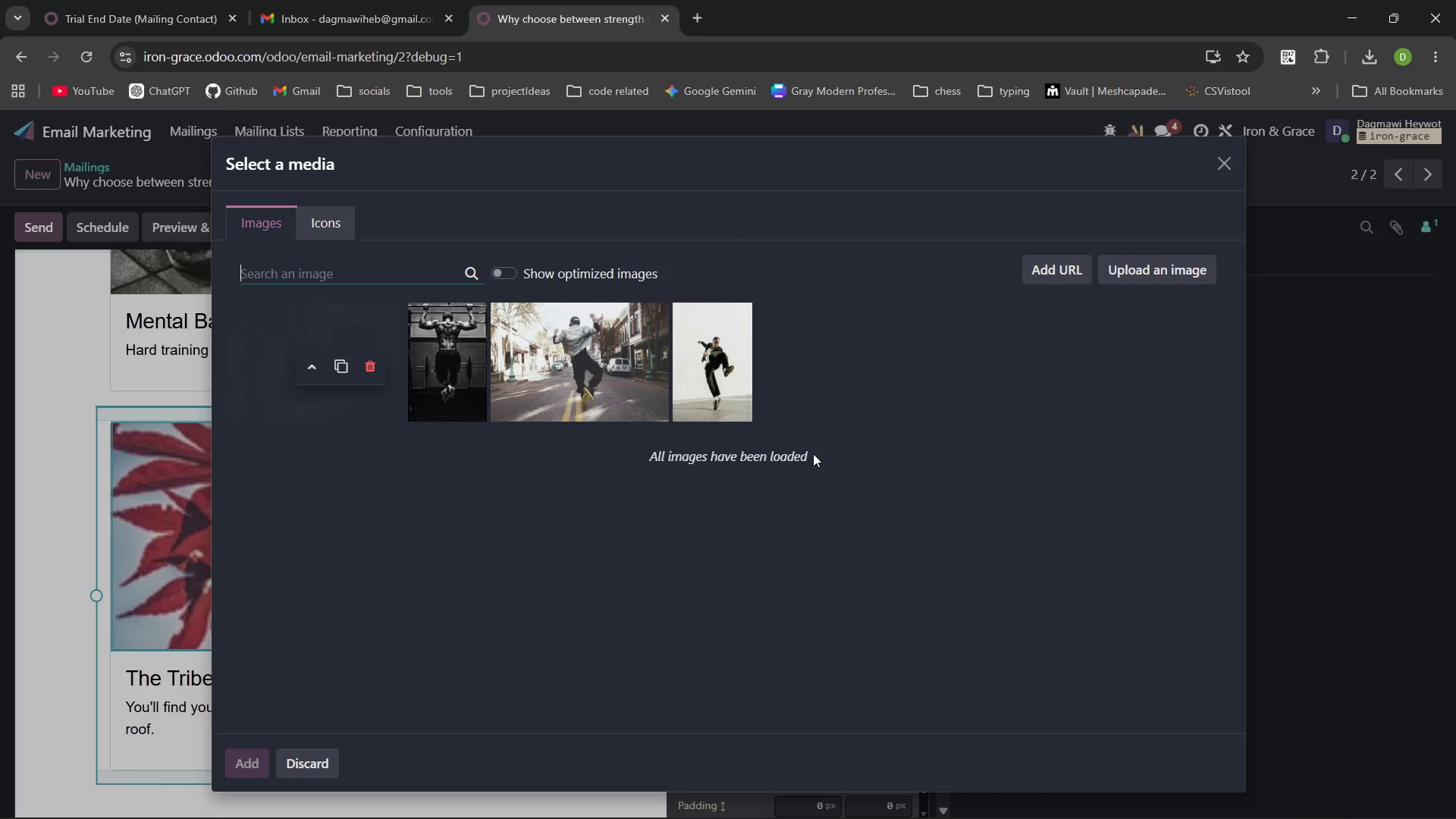 
type(gym community)
 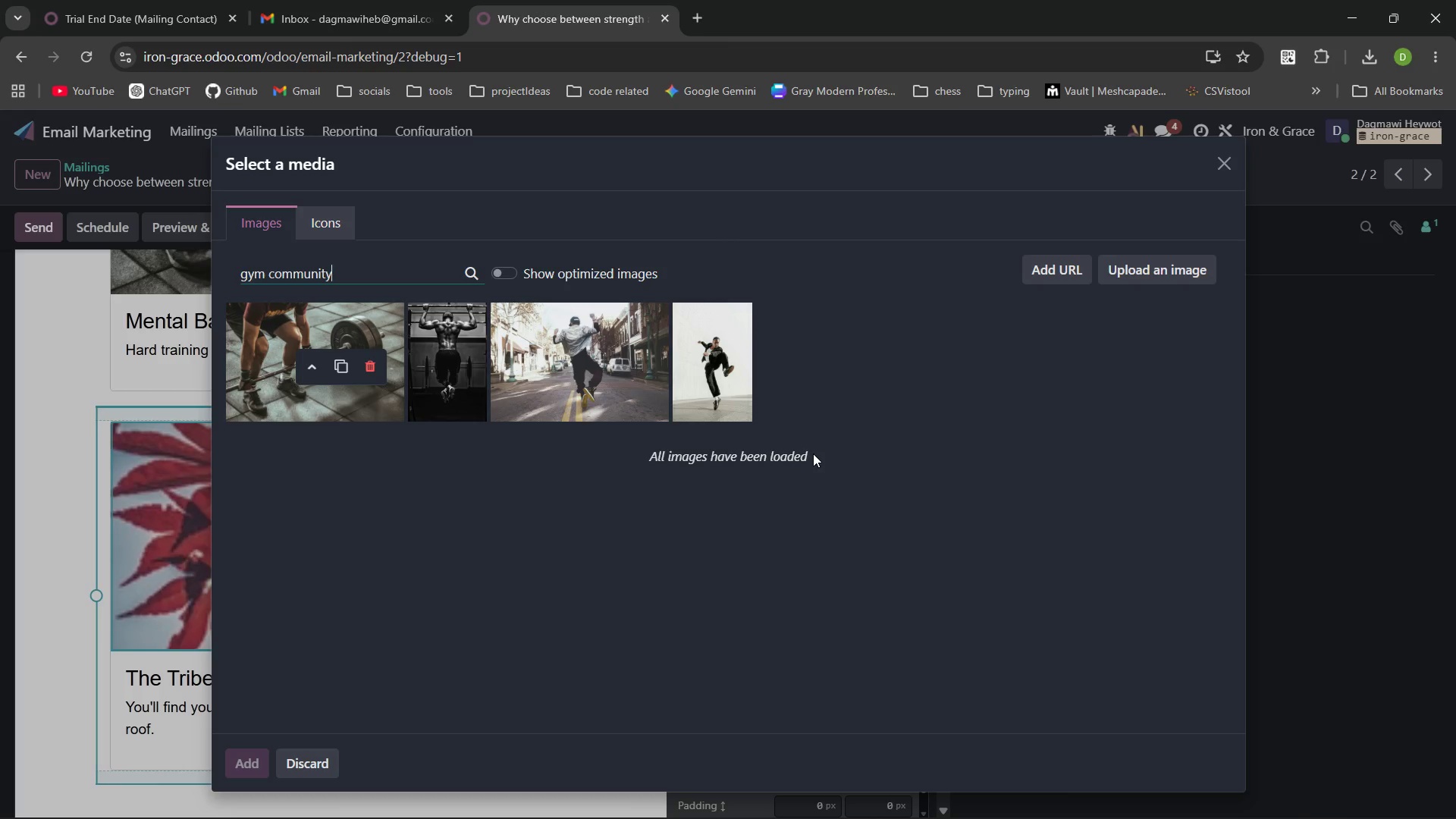 
key(Enter)
 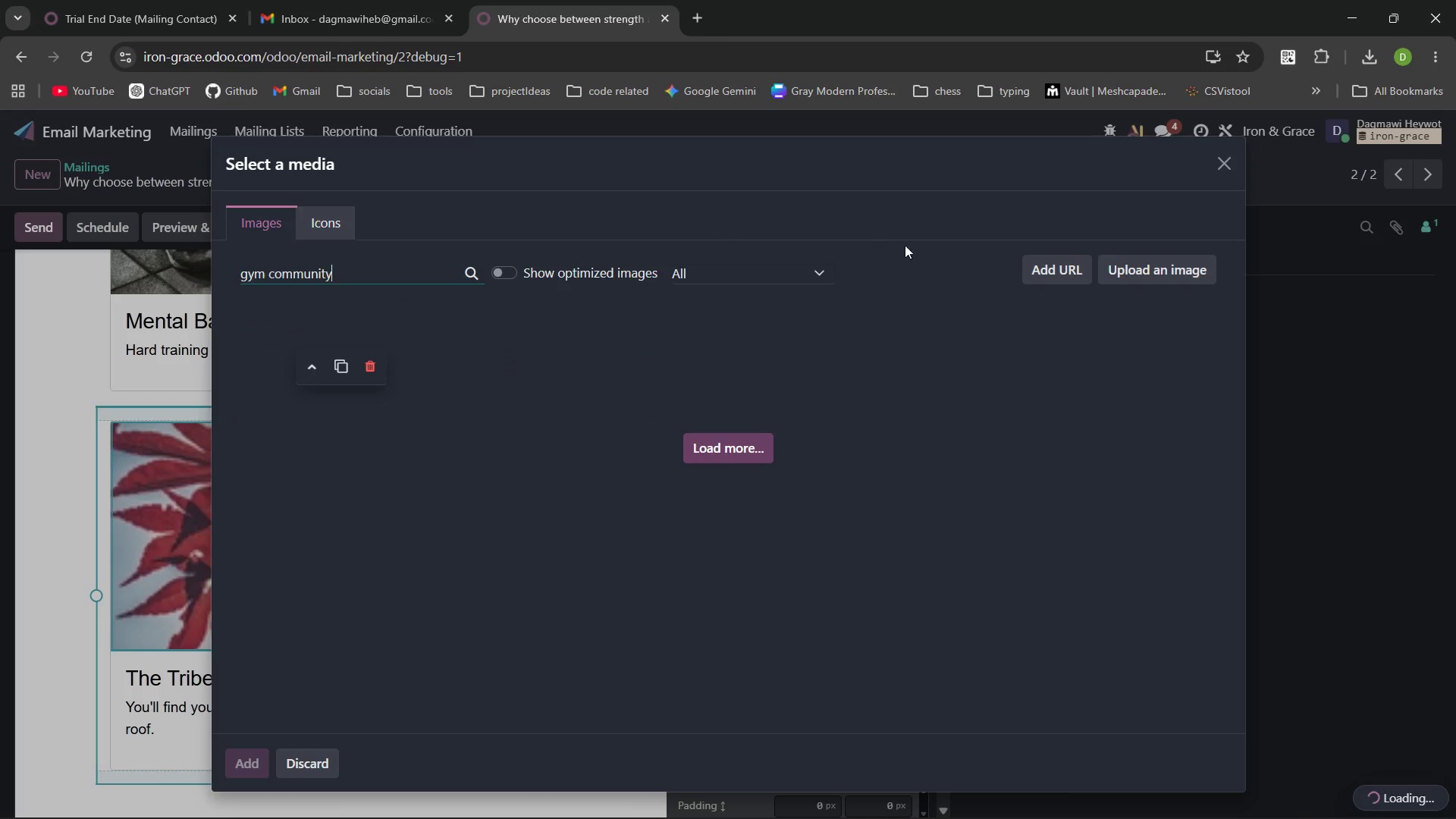 
mouse_move([890, 281])
 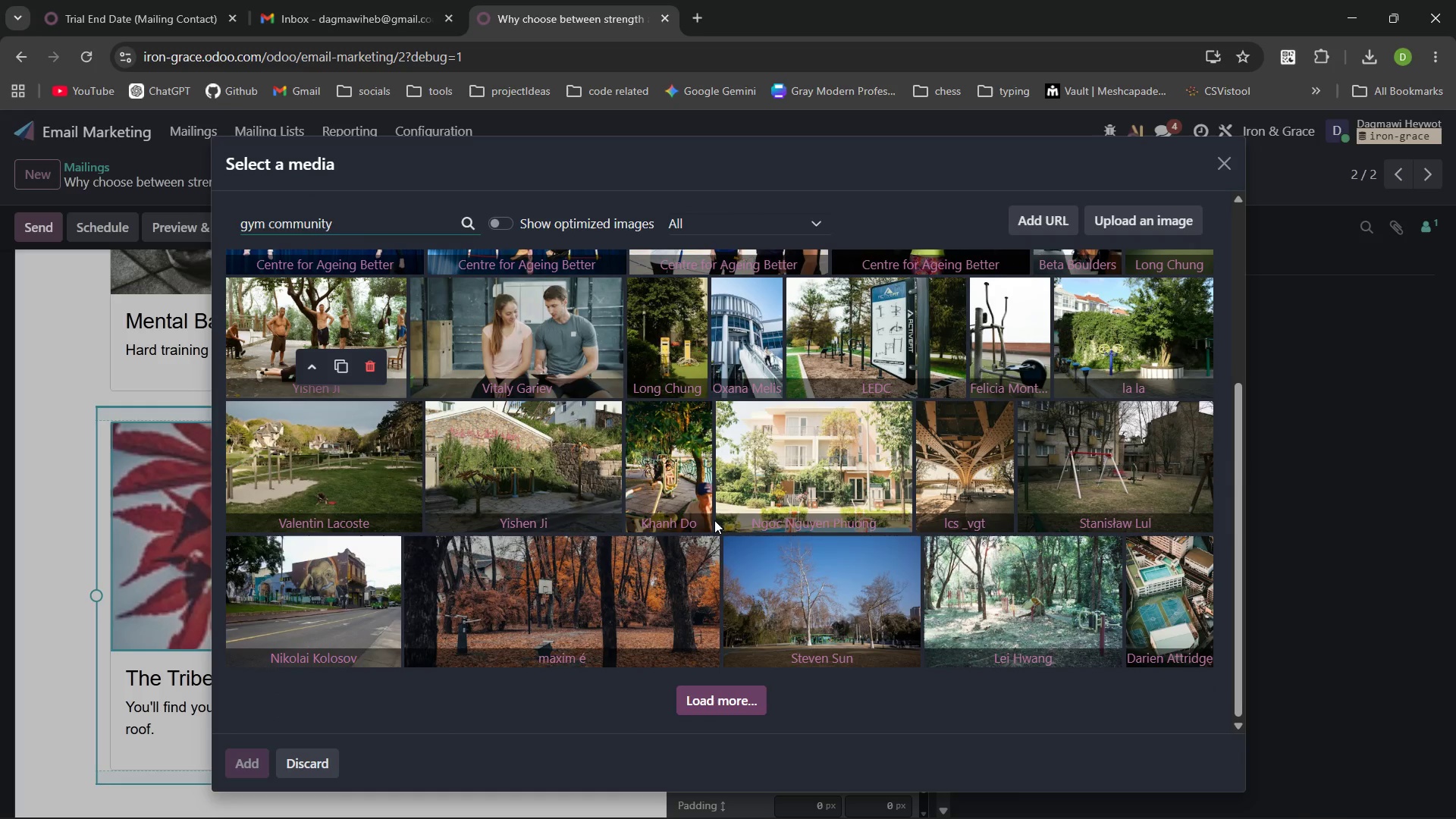 
wait(6.23)
 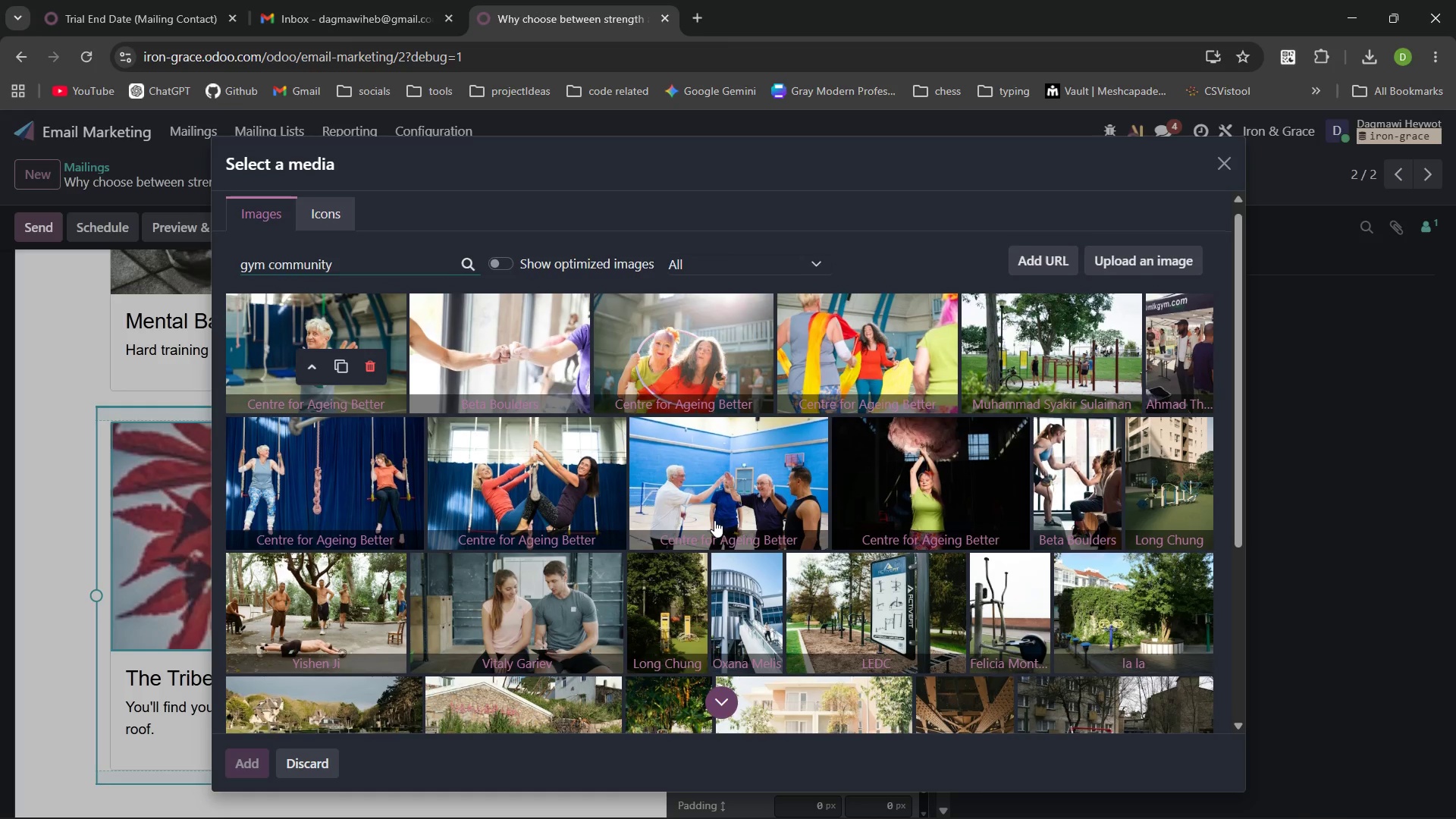 
left_click([721, 691])
 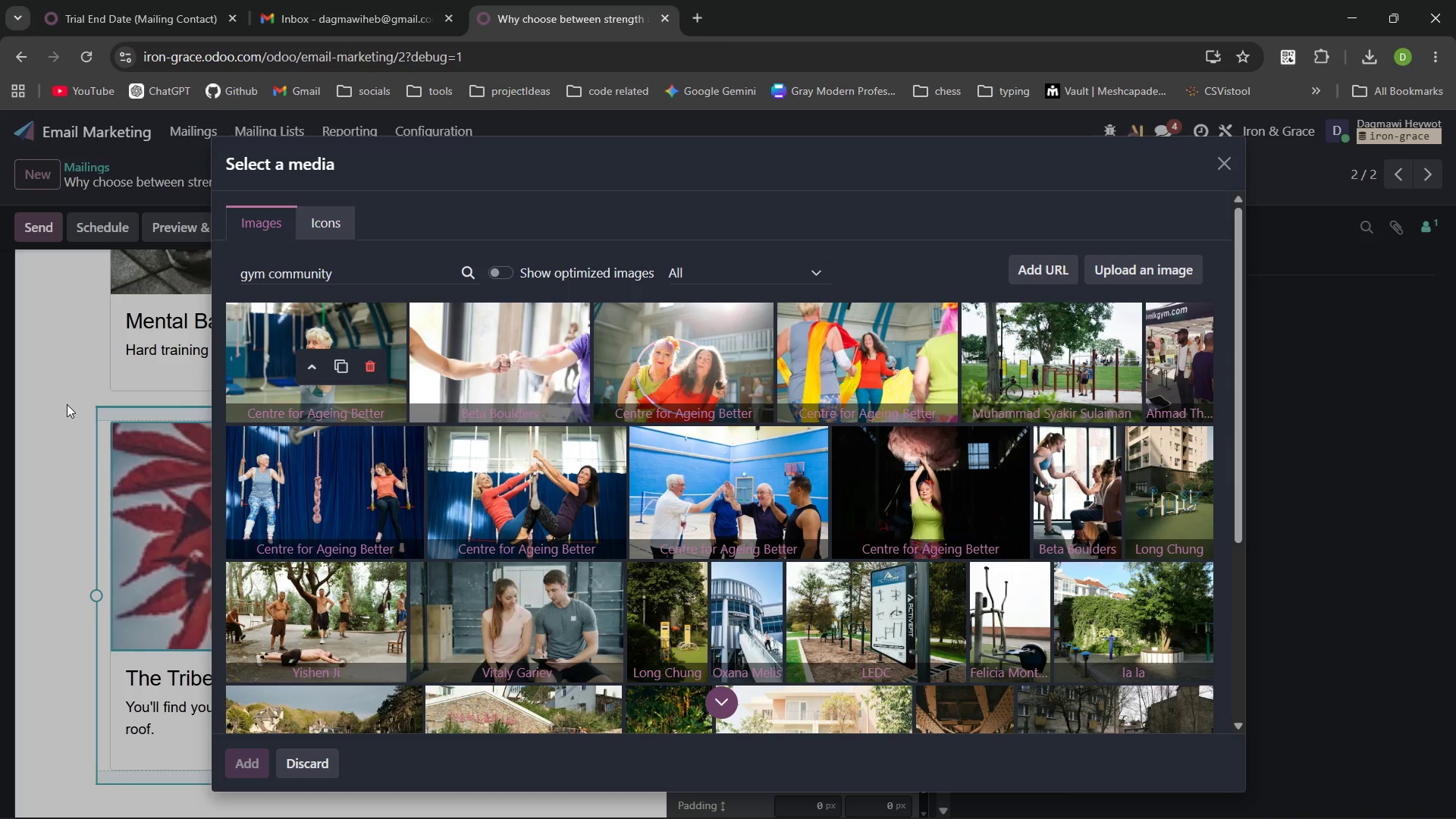 
wait(6.86)
 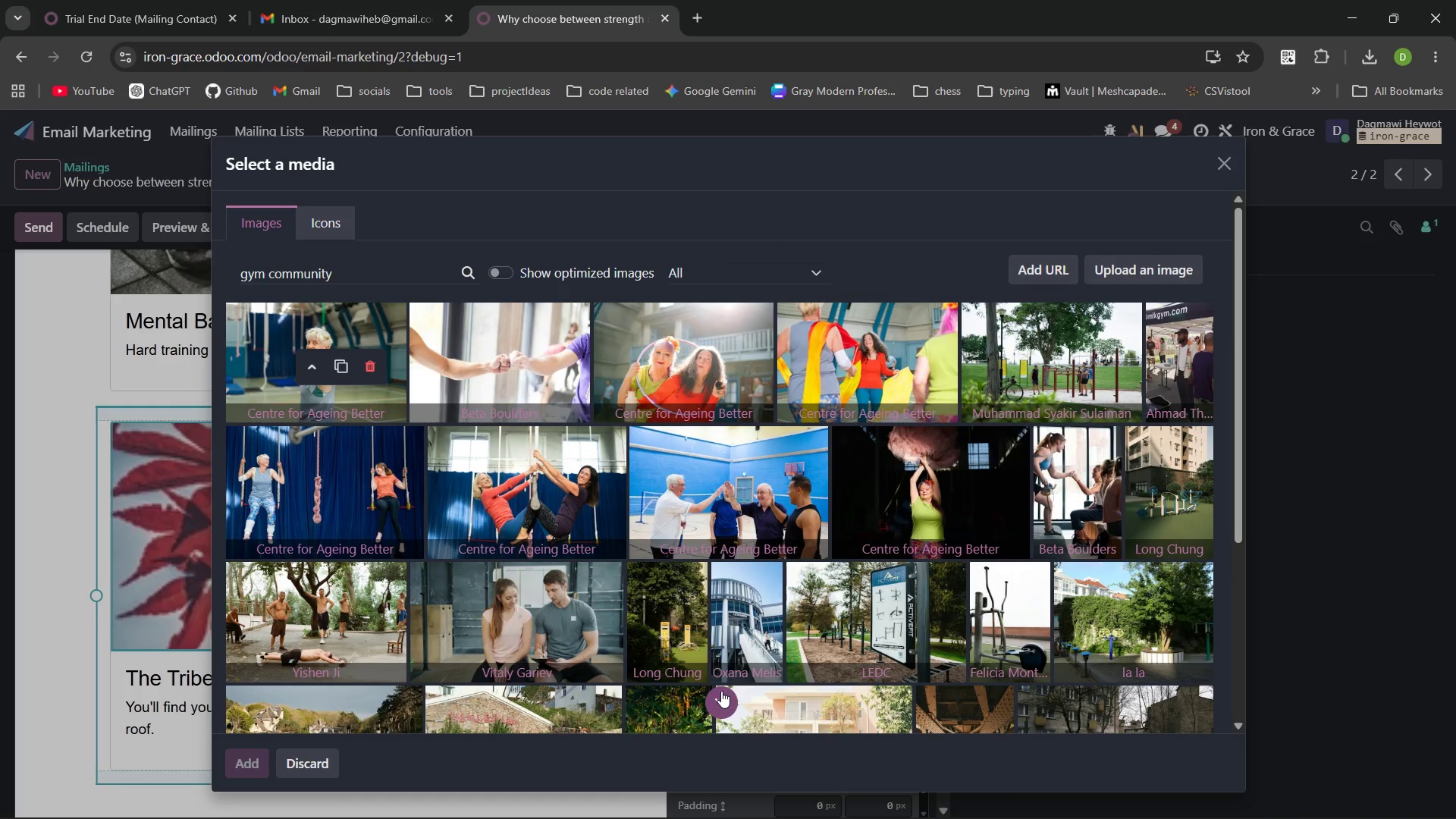 
double_click([389, 279])
 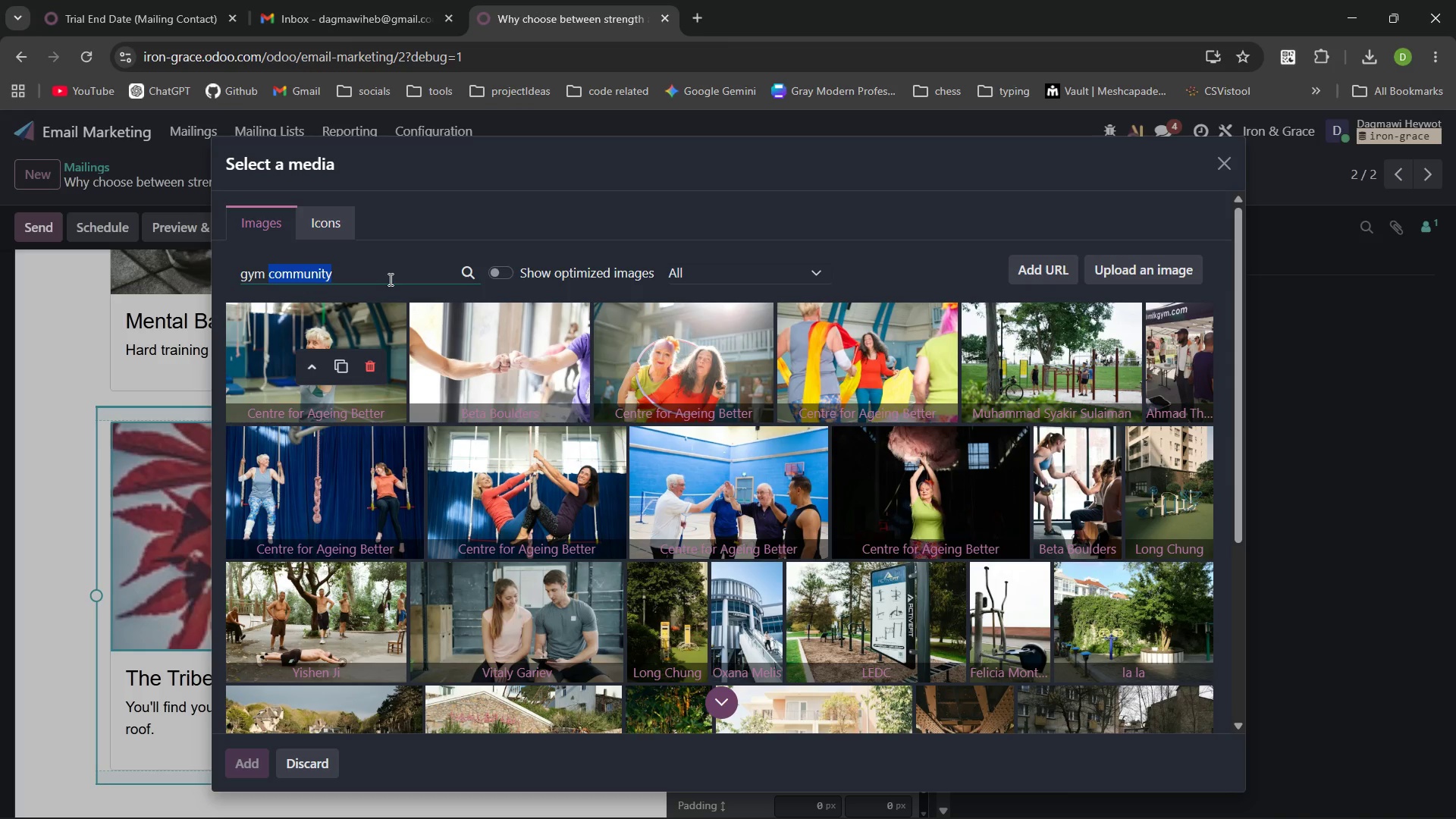 
key(Backspace)
 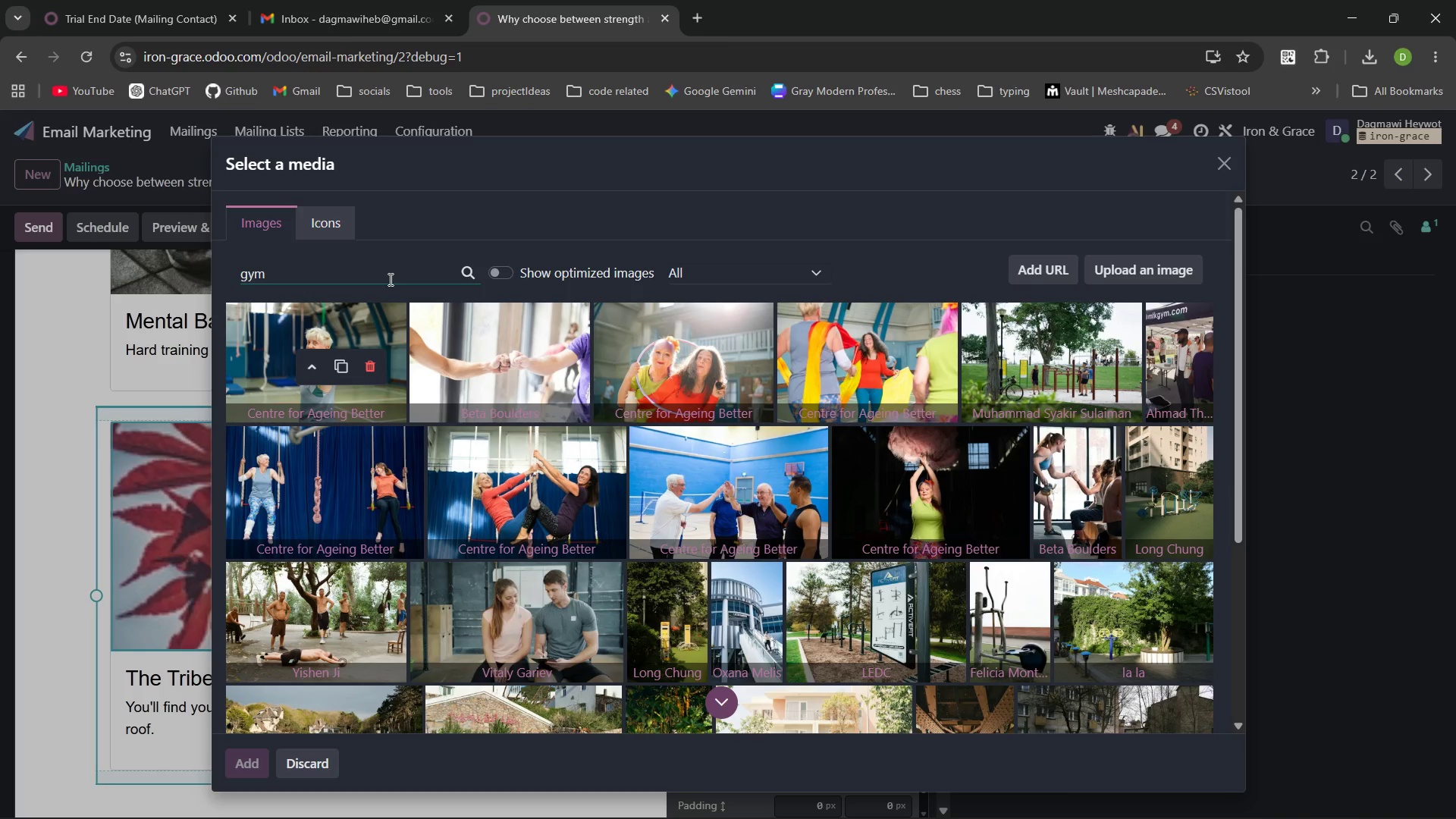 
key(Enter)
 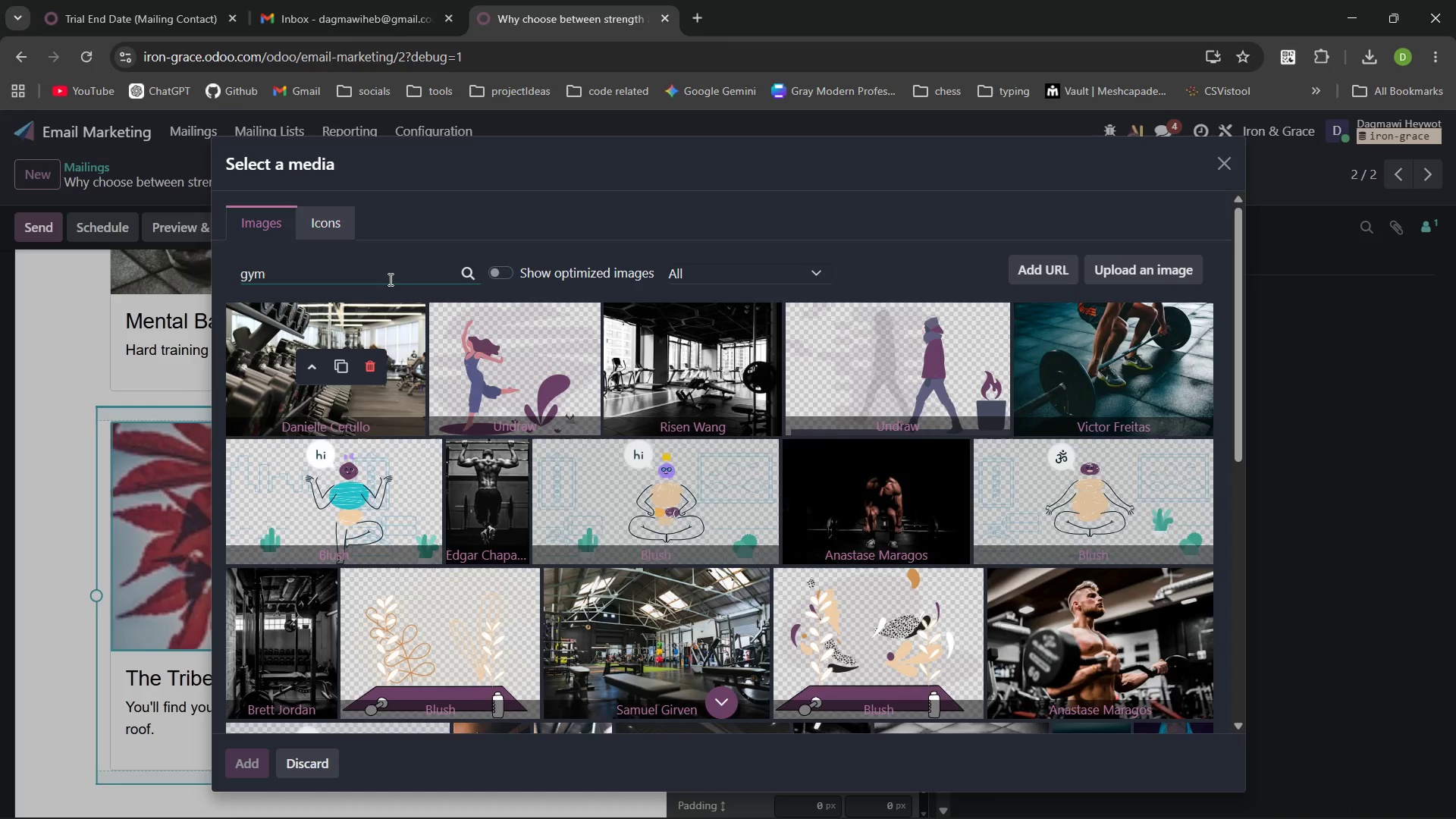 
key(Control+Backspace)
 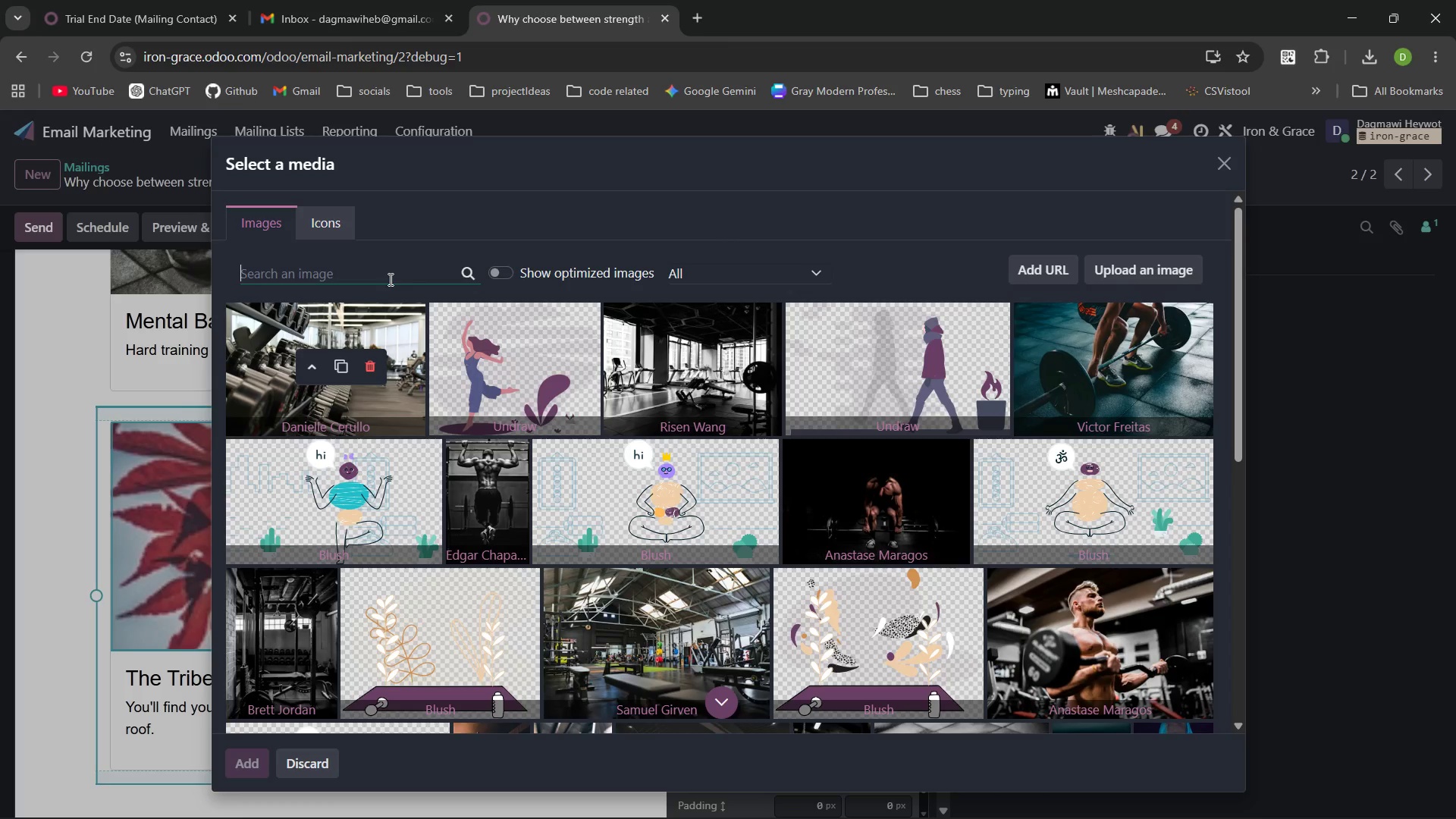 
key(Control+Backspace)
 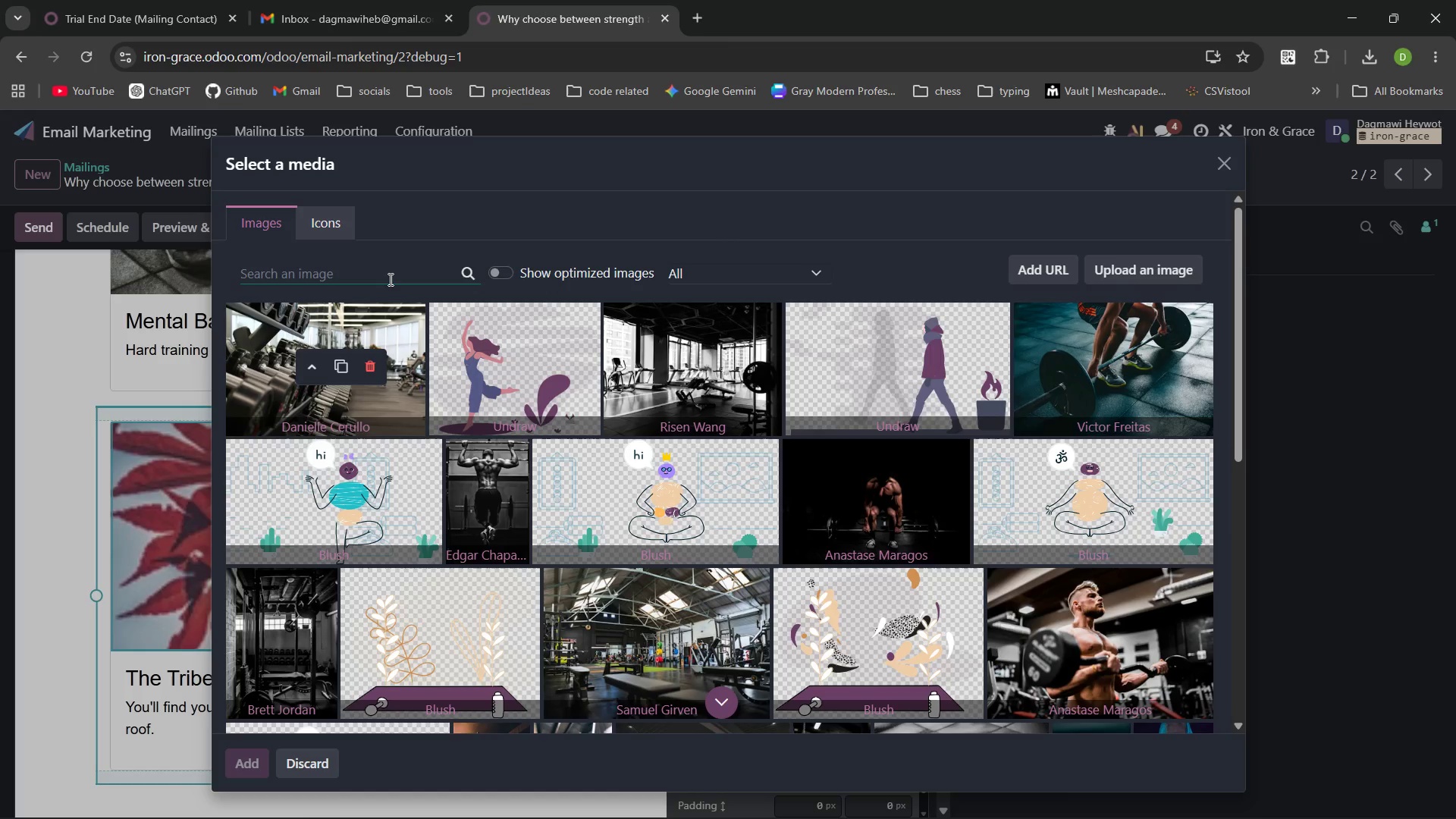 
key(Control+Backspace)
 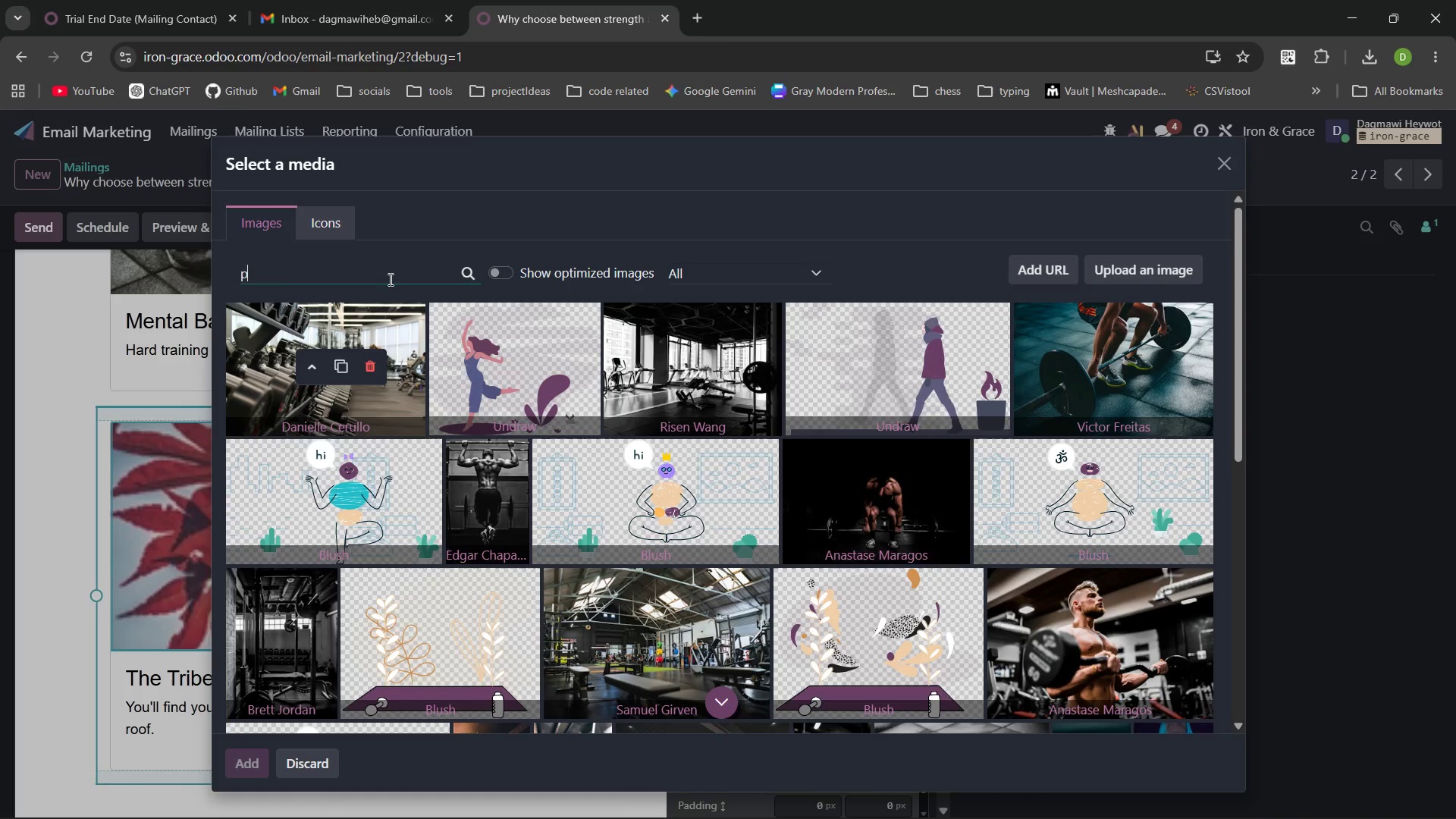 
type(people in the gym)
 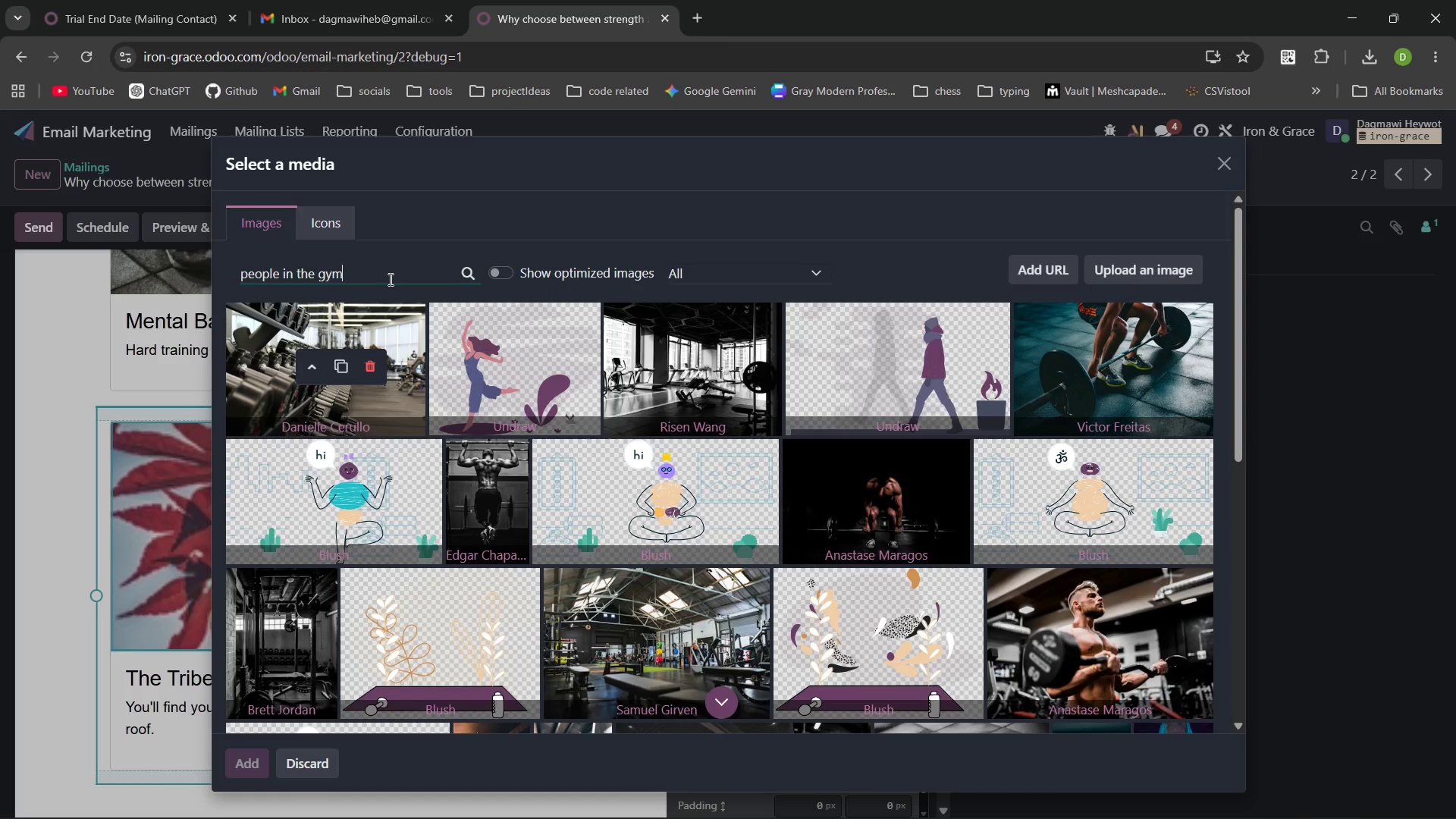 
key(Enter)
 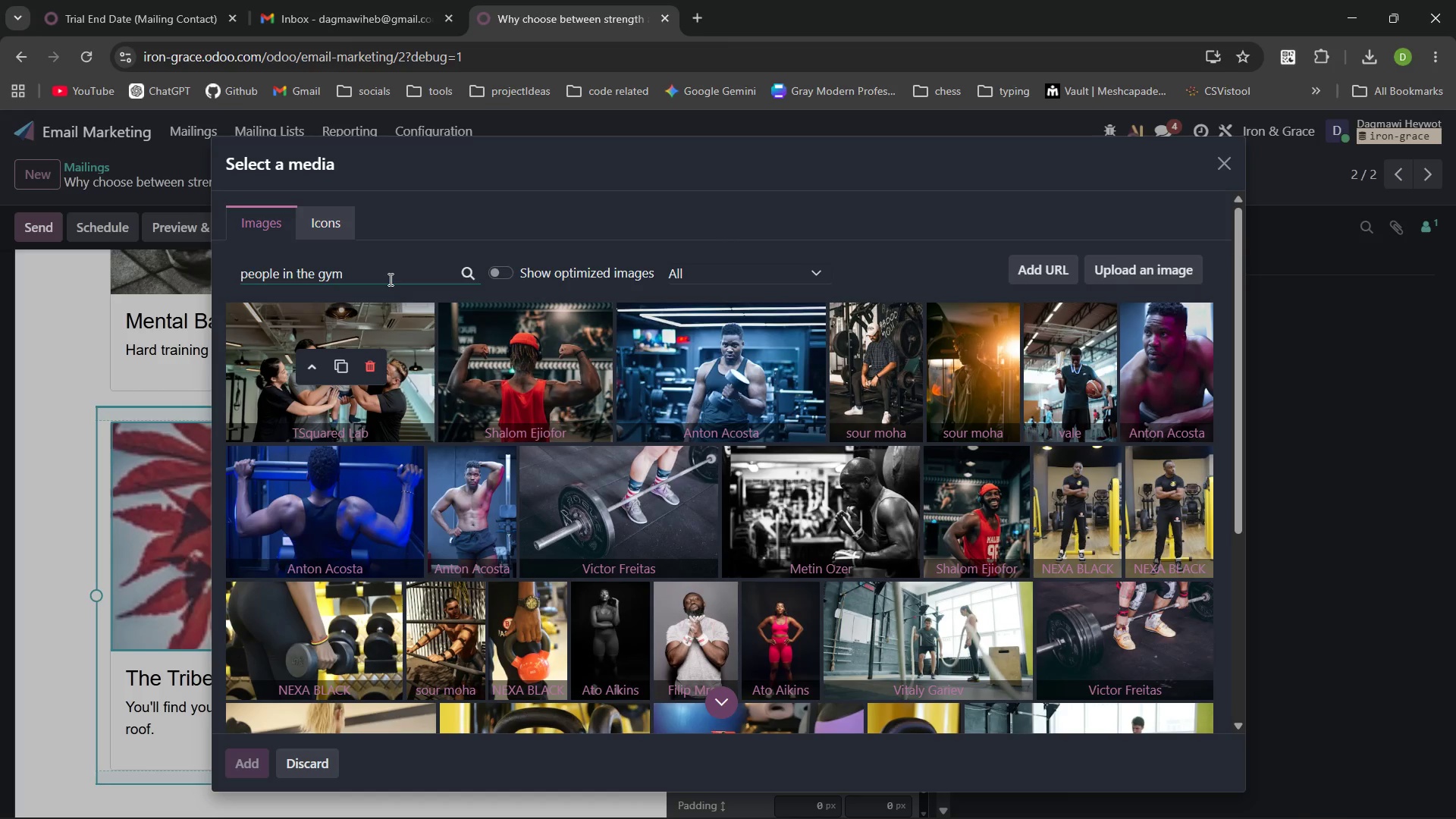 
wait(10.58)
 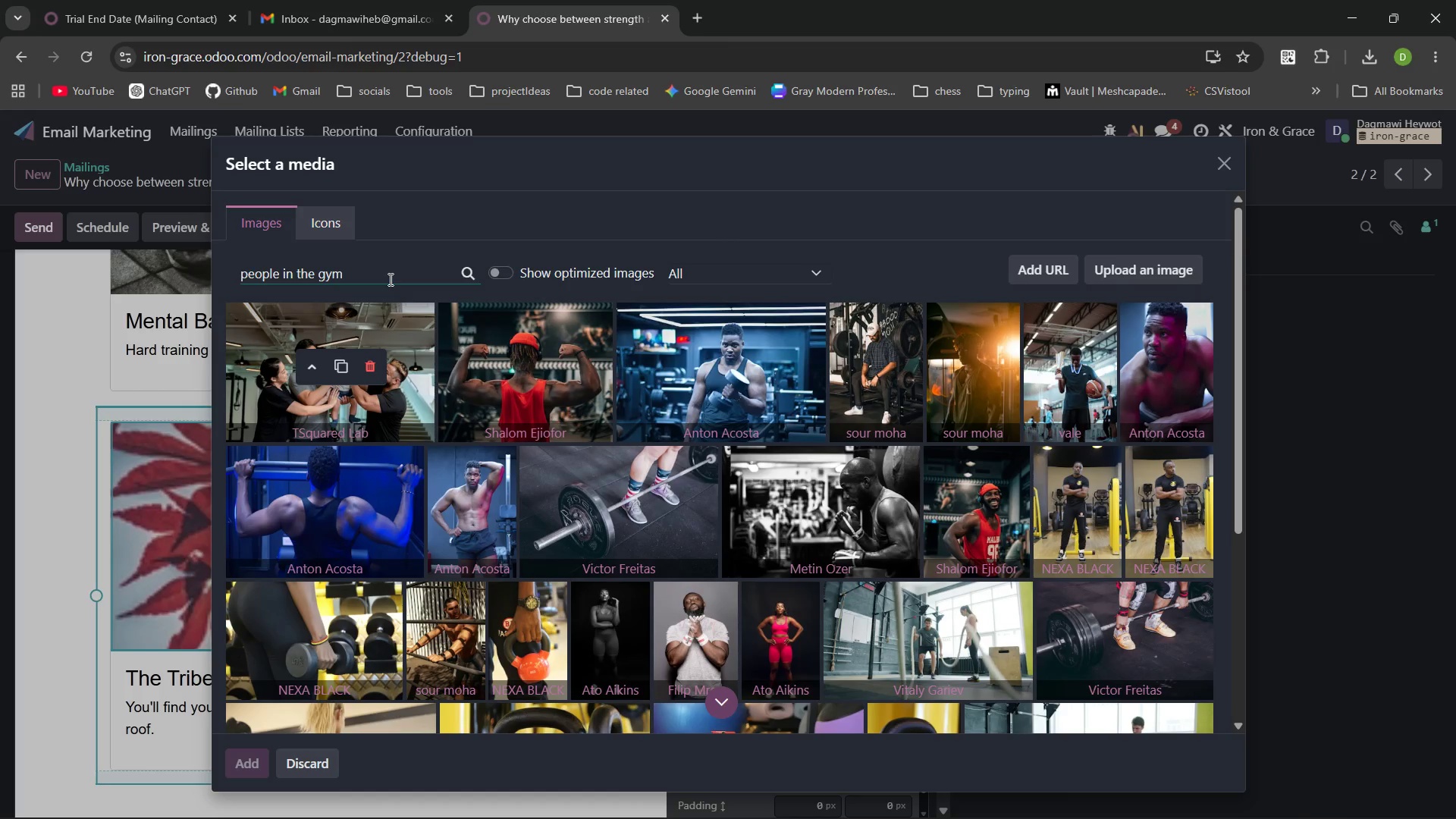 
left_click([309, 502])
 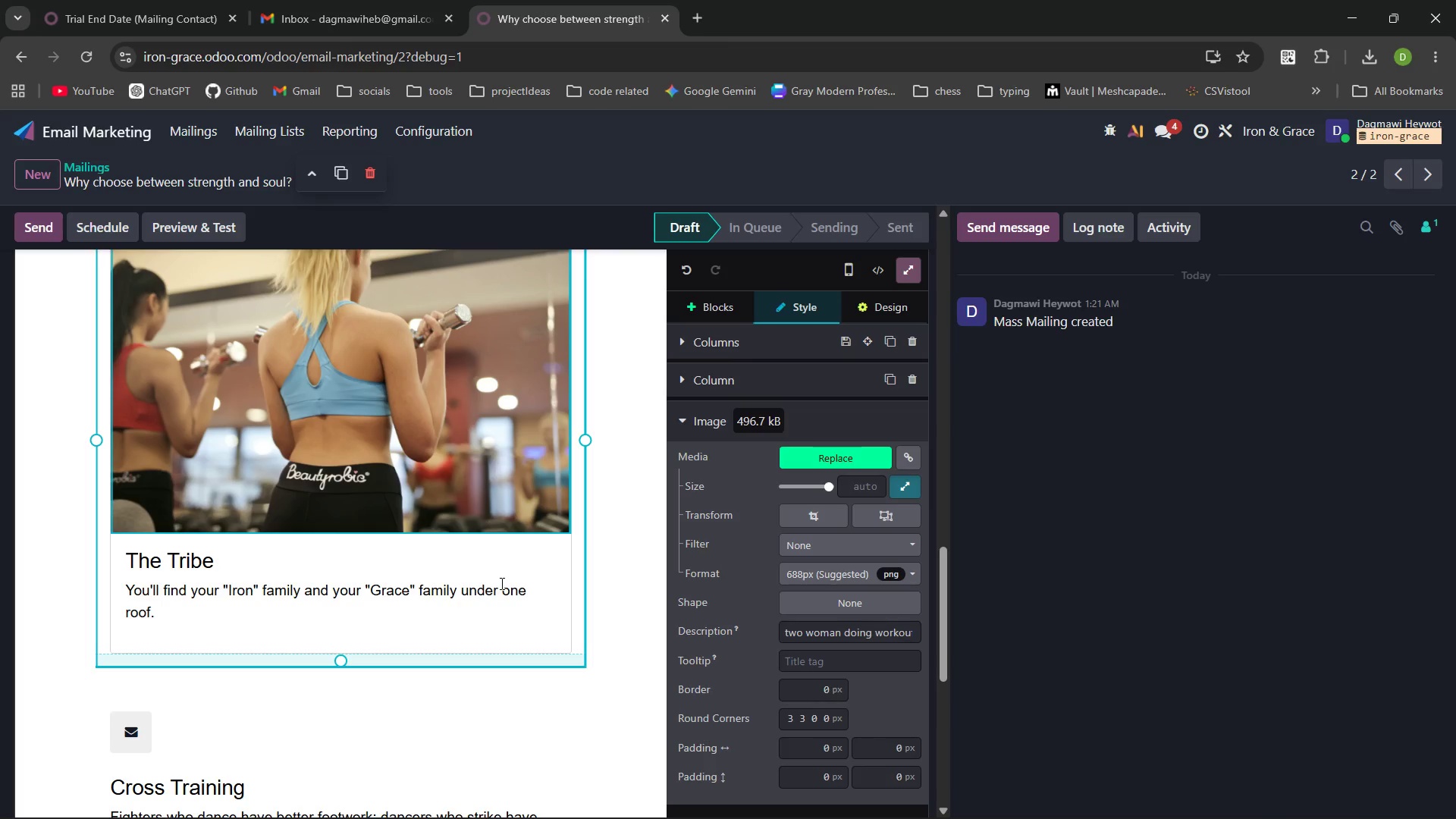 
wait(10.62)
 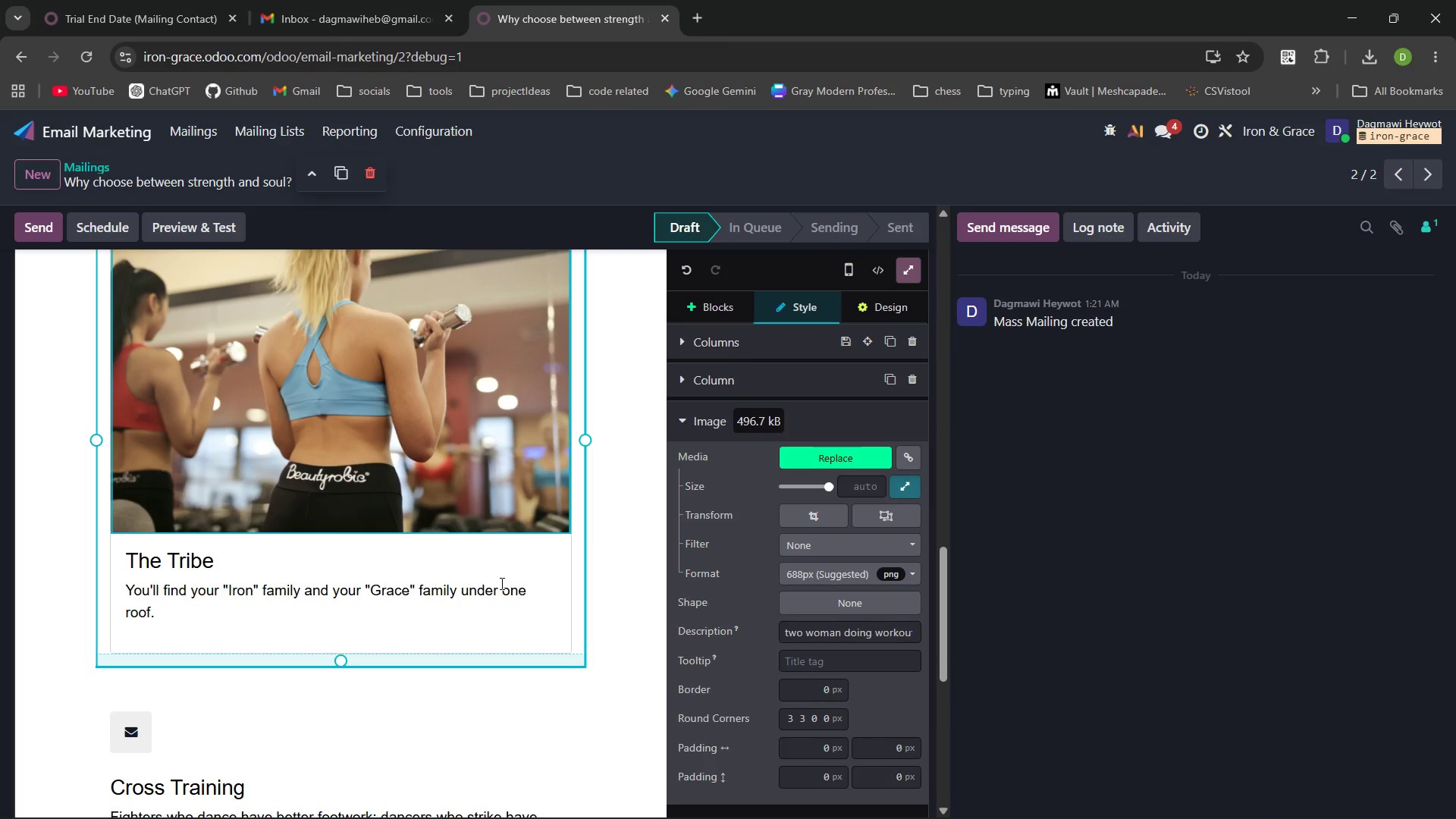 
left_click([579, 397])
 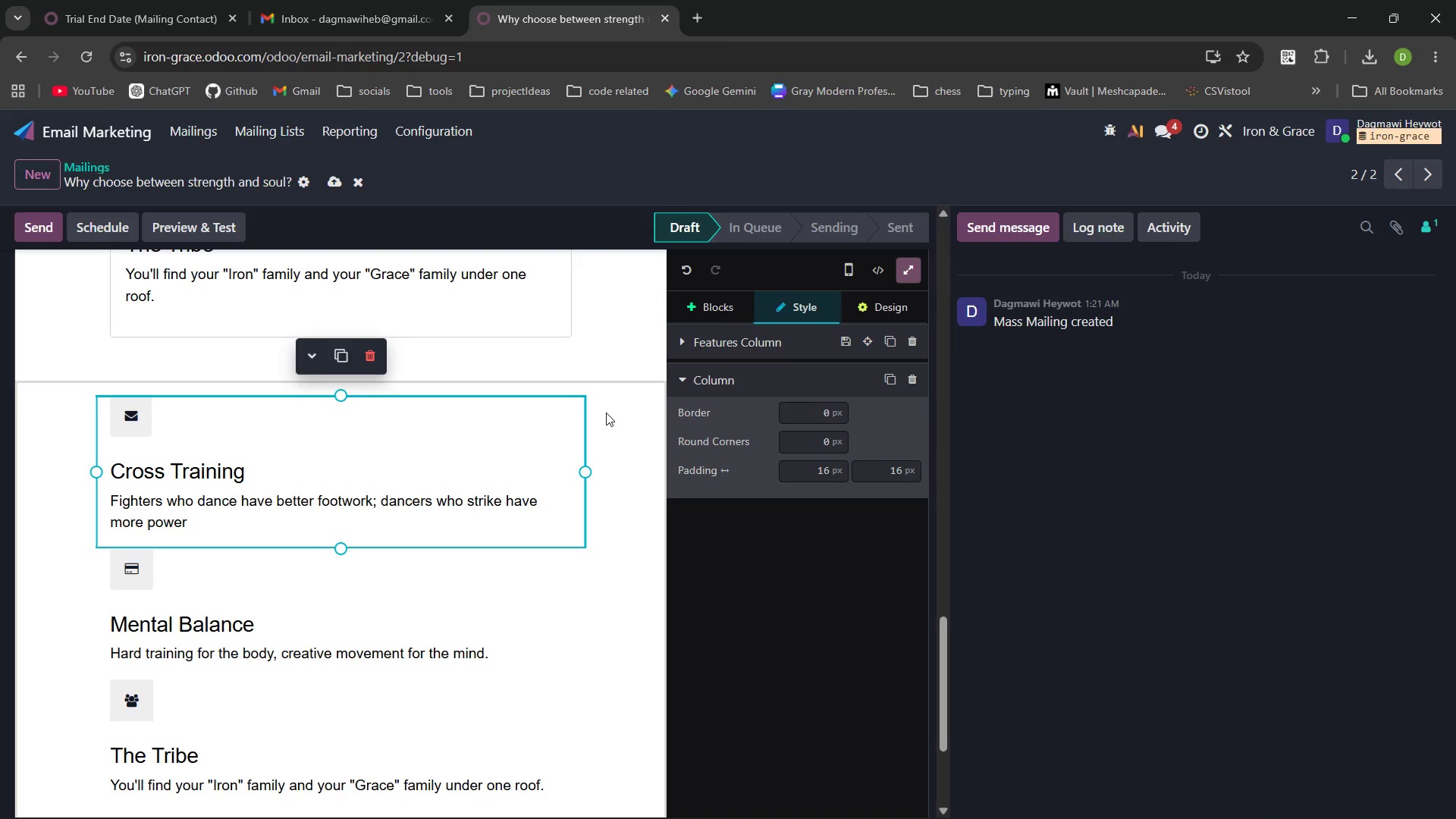 
left_click([610, 410])
 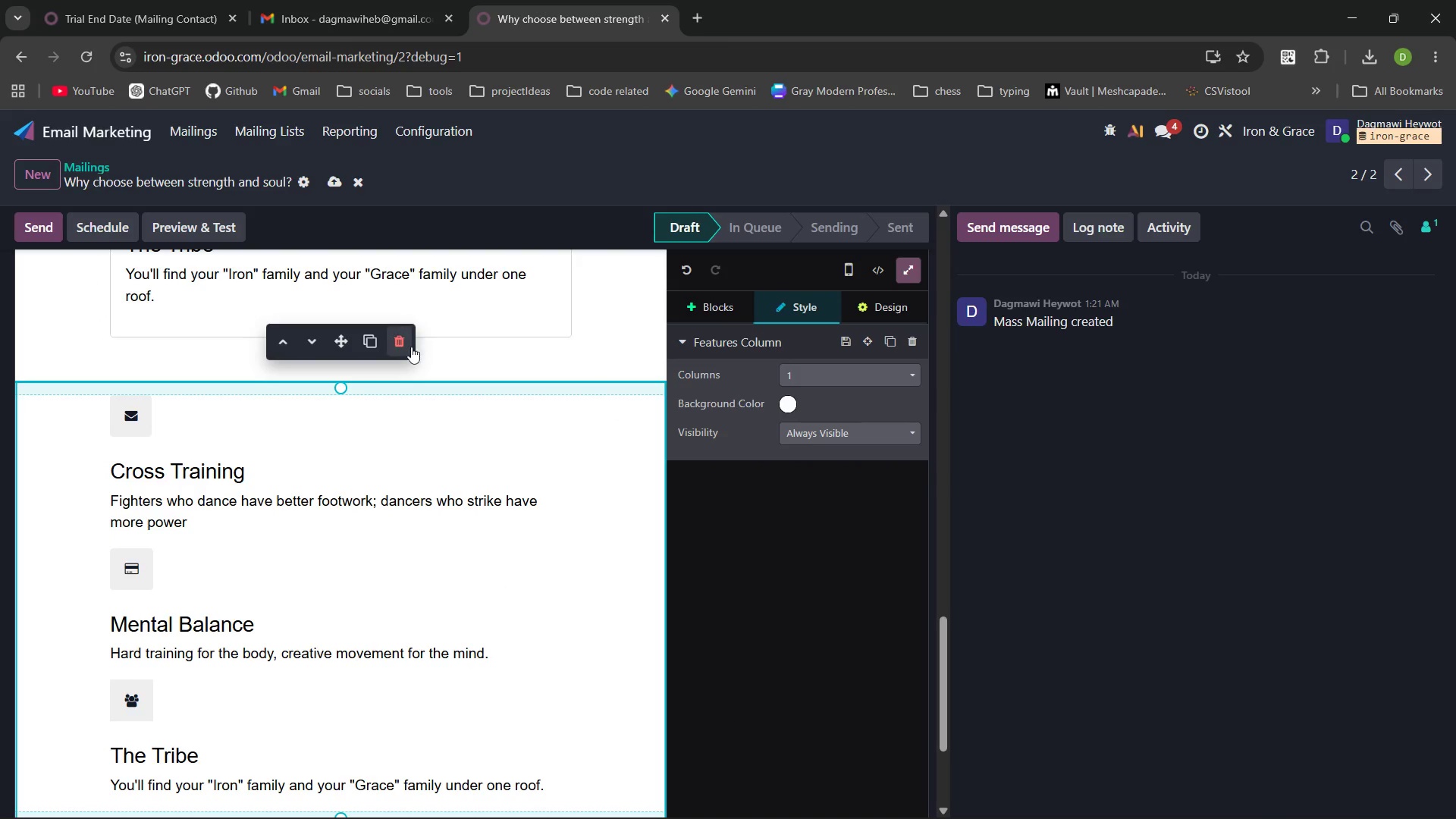 
left_click([406, 343])
 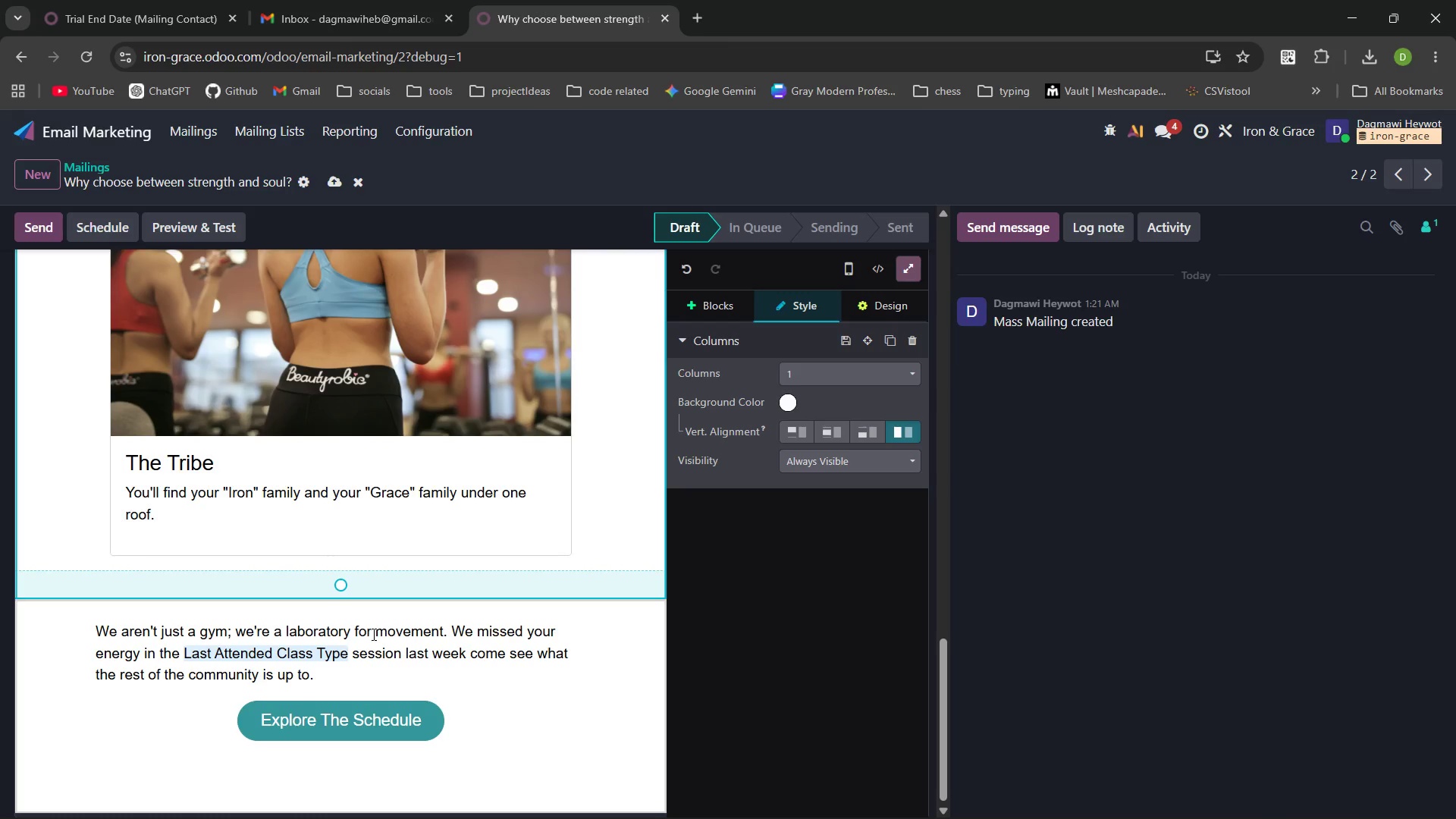 
wait(10.44)
 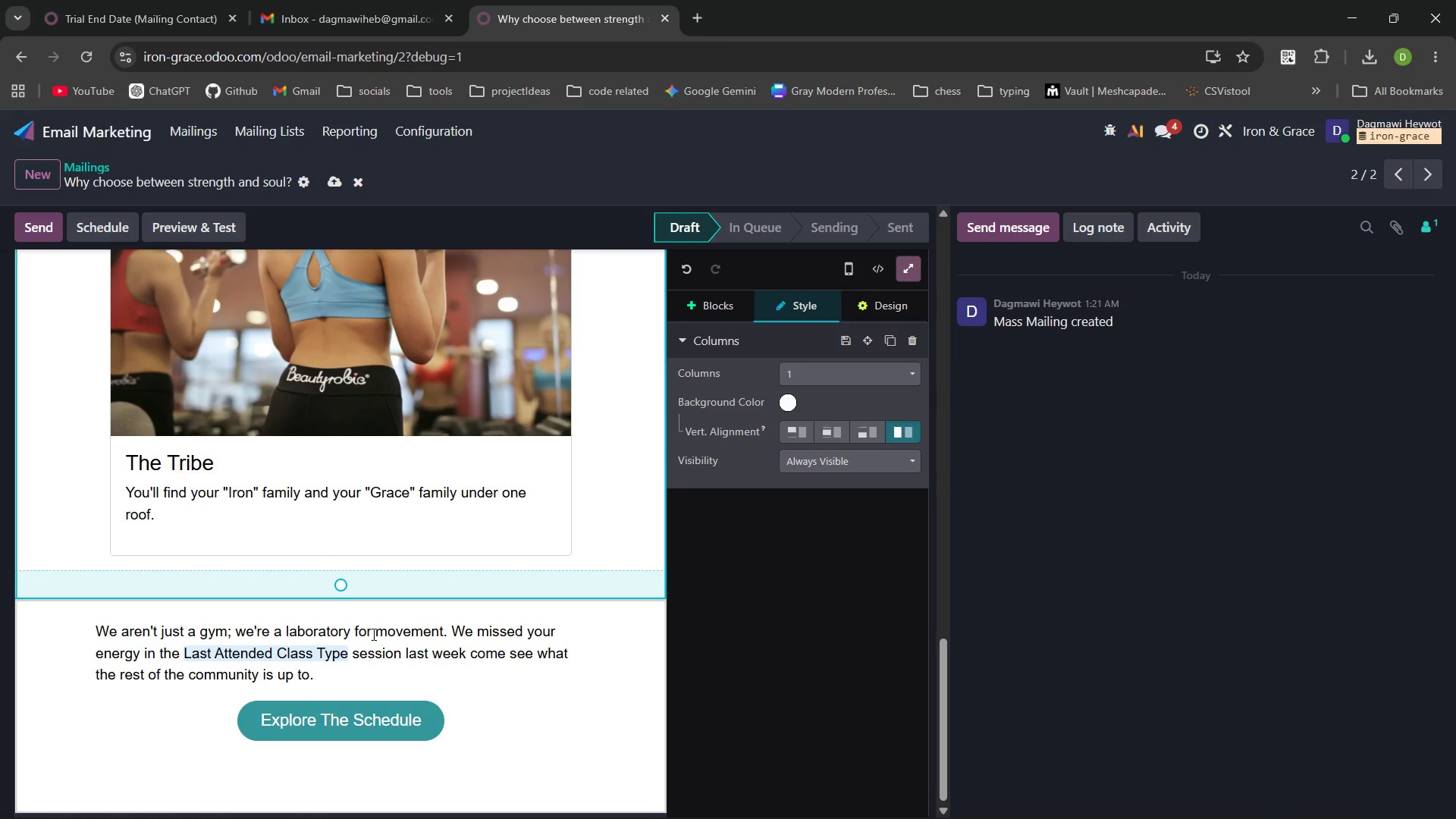 
left_click([386, 682])
 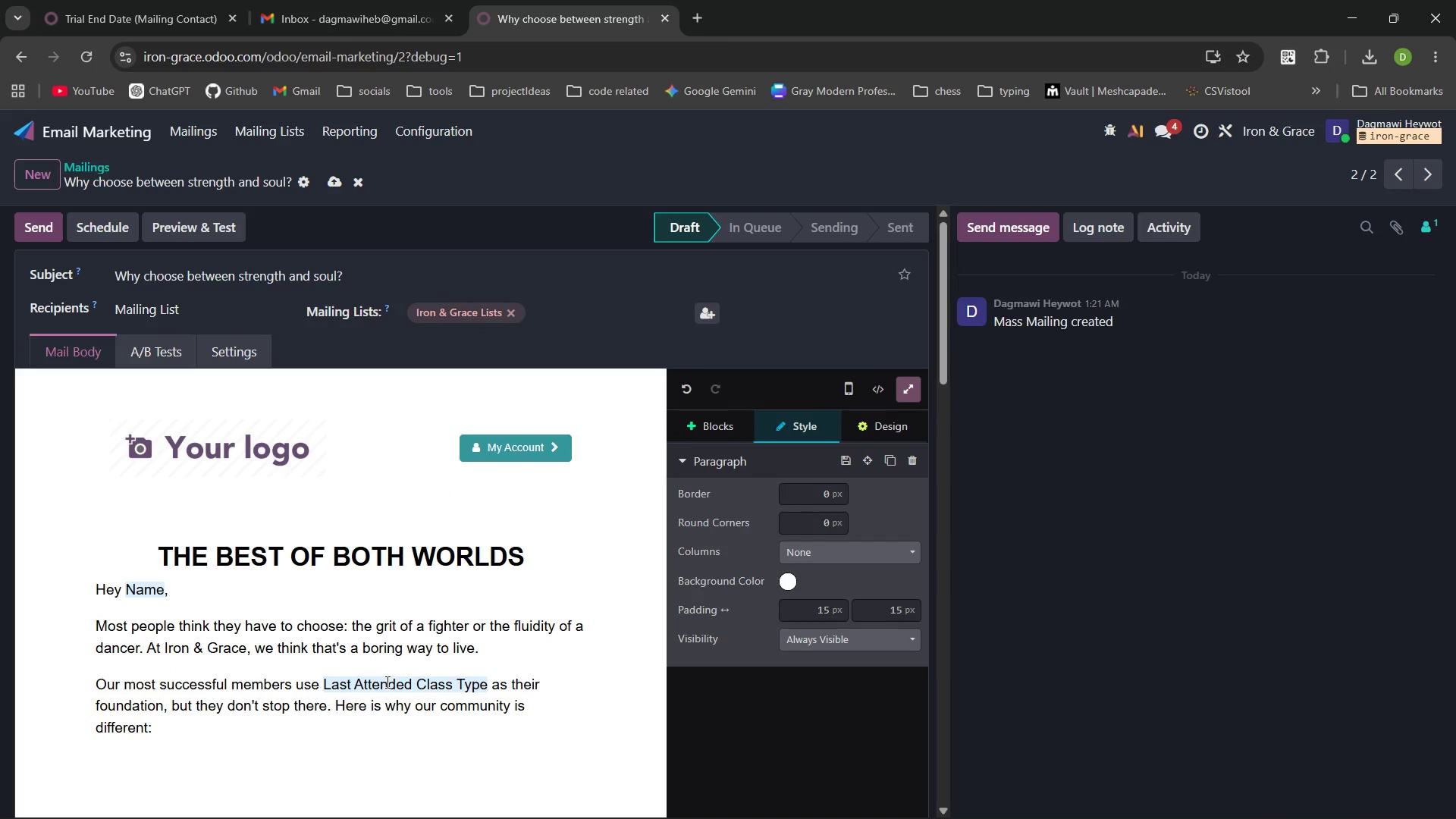 
wait(18.36)
 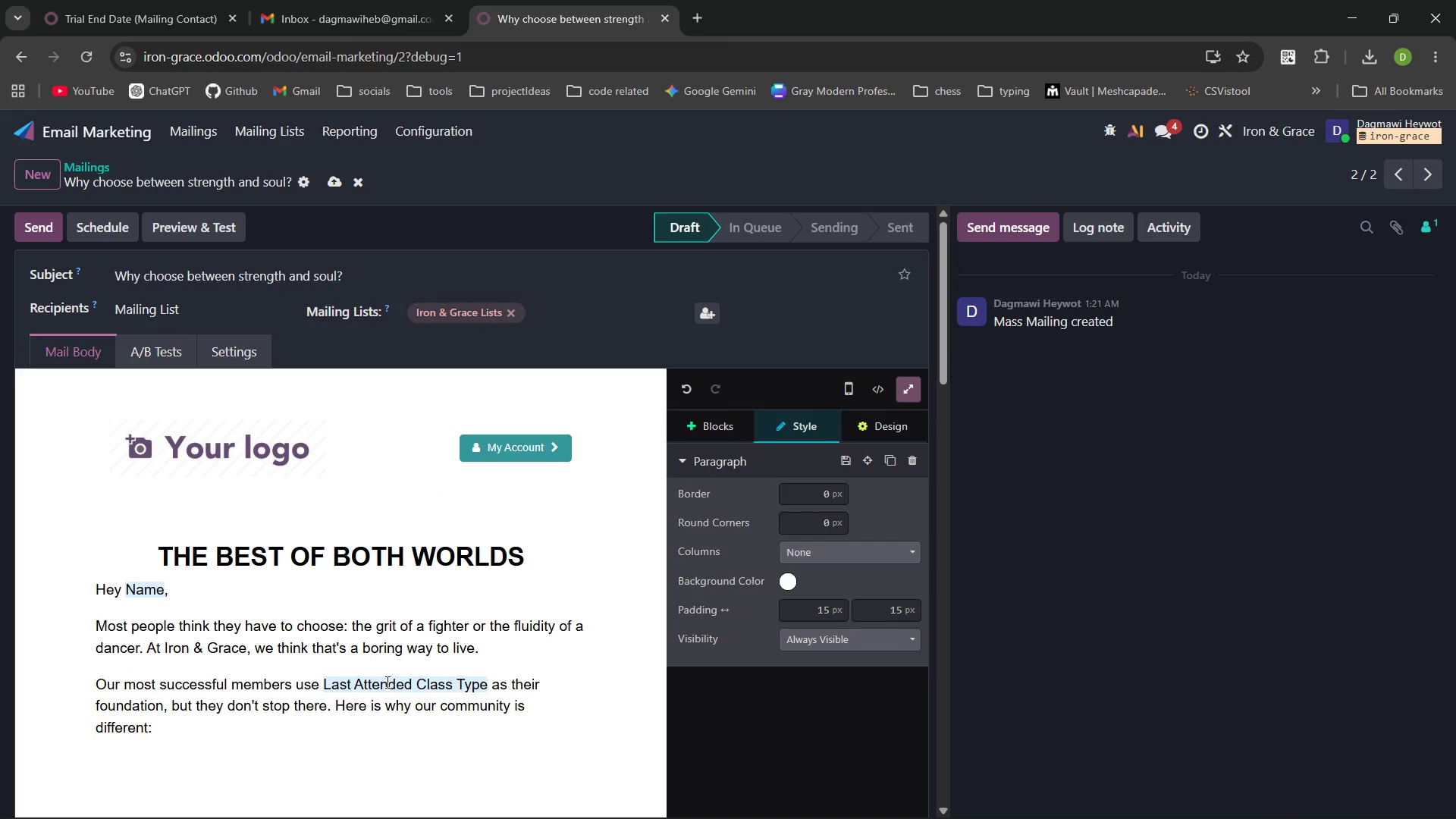 
left_click_drag(start_coordinate=[265, 596], to_coordinate=[125, 588])
 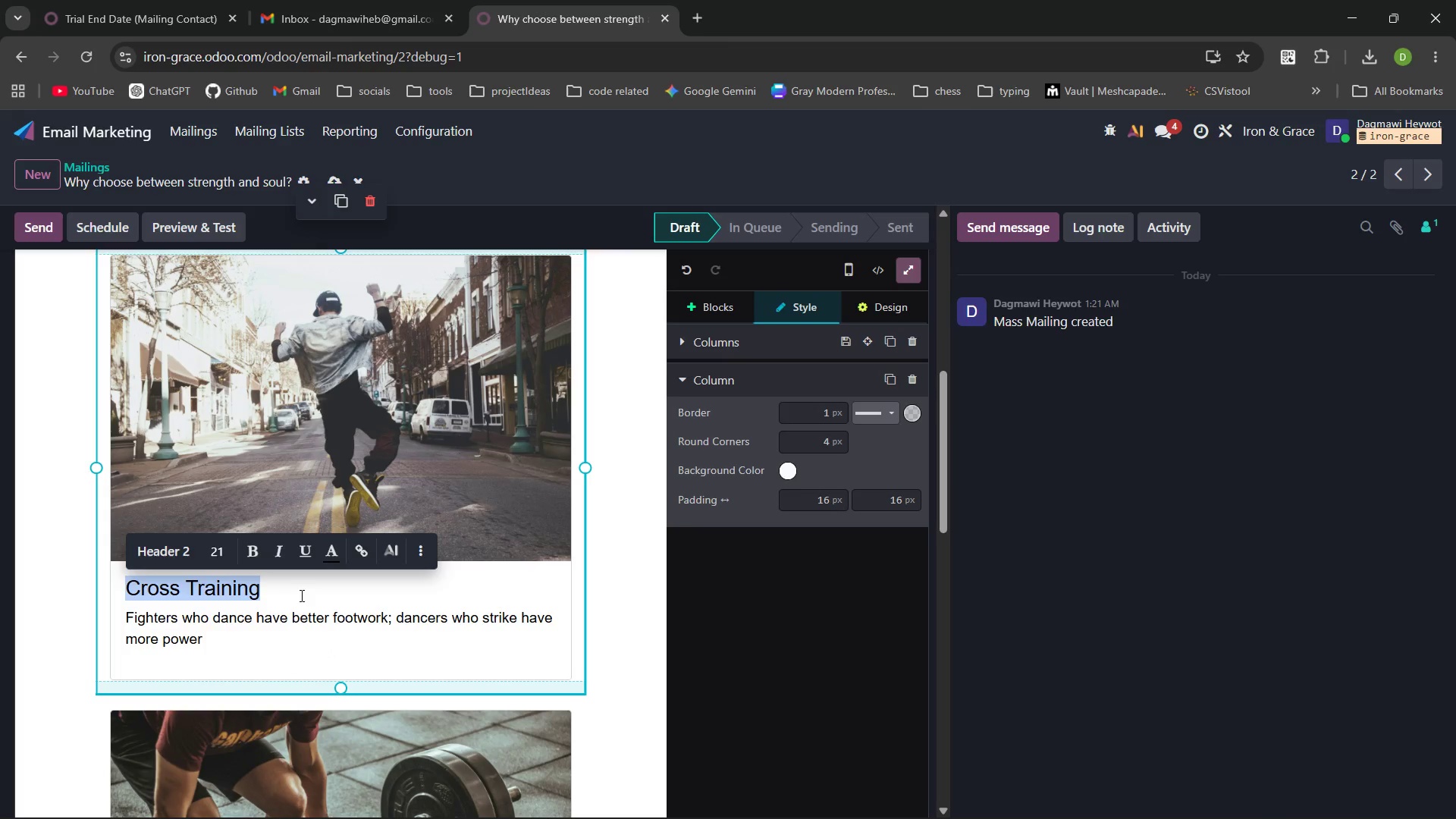 
left_click([356, 603])
 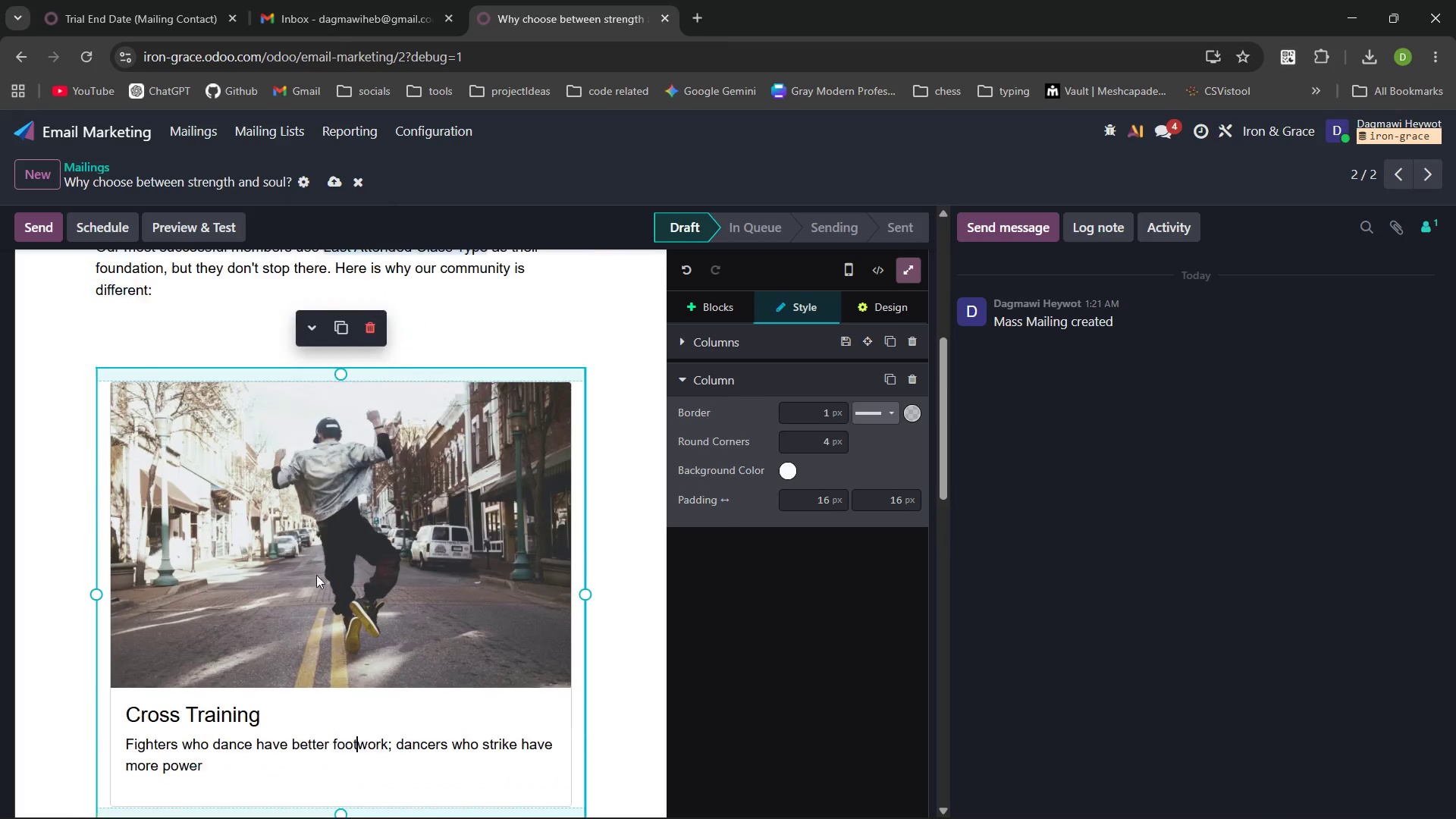 
left_click_drag(start_coordinate=[264, 711], to_coordinate=[124, 711])
 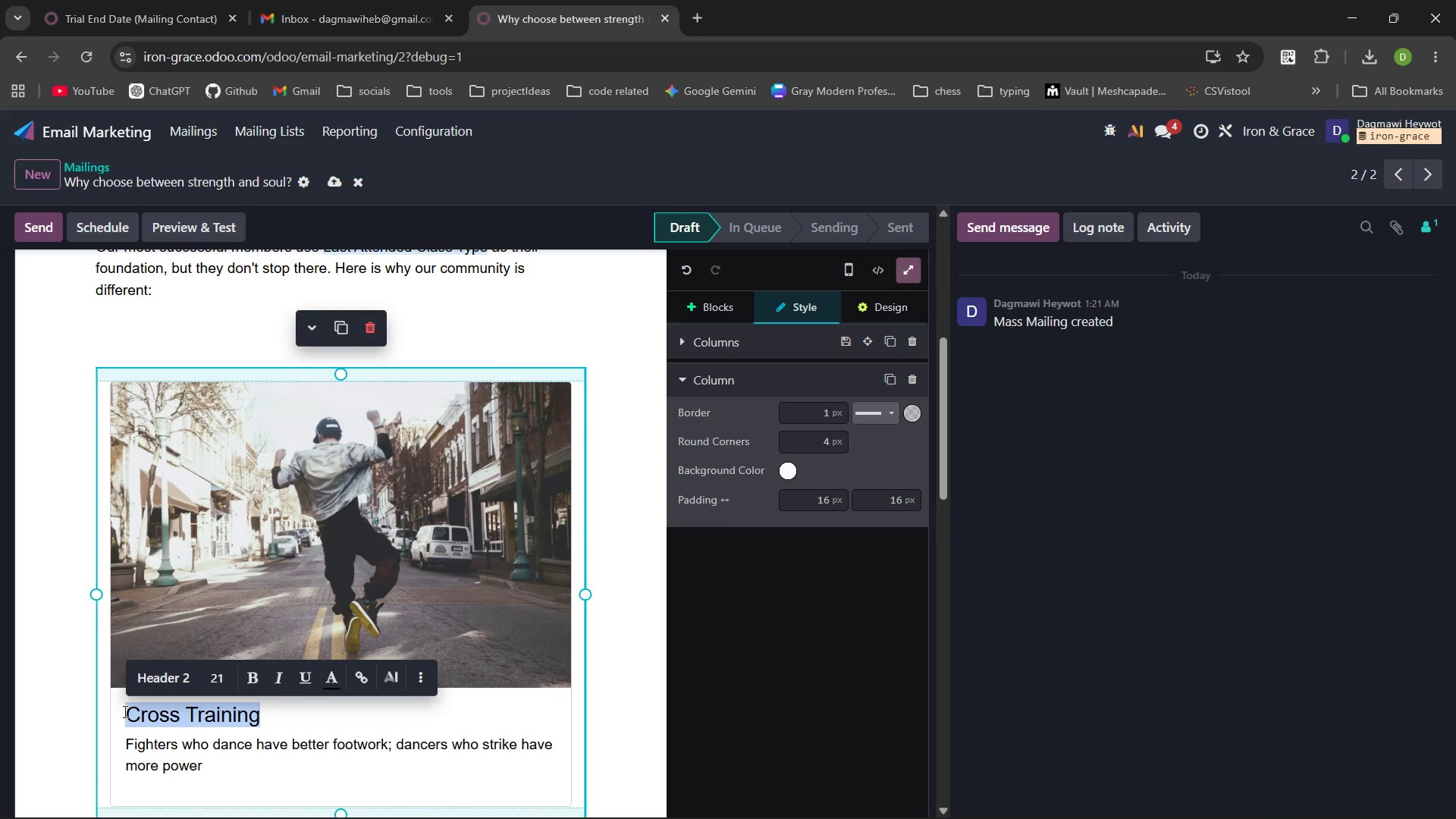 
key(Control+B)
 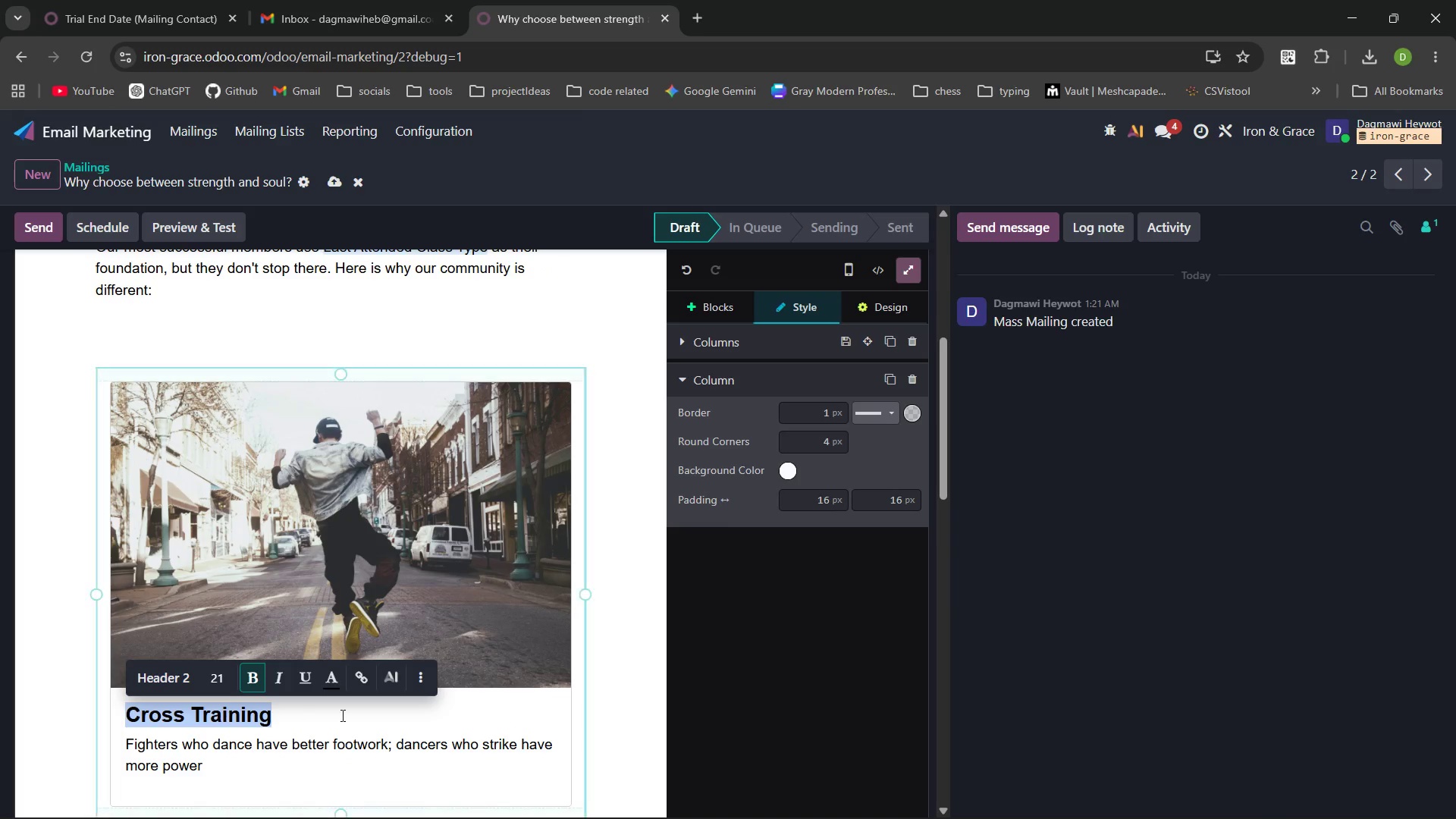 
left_click([381, 726])
 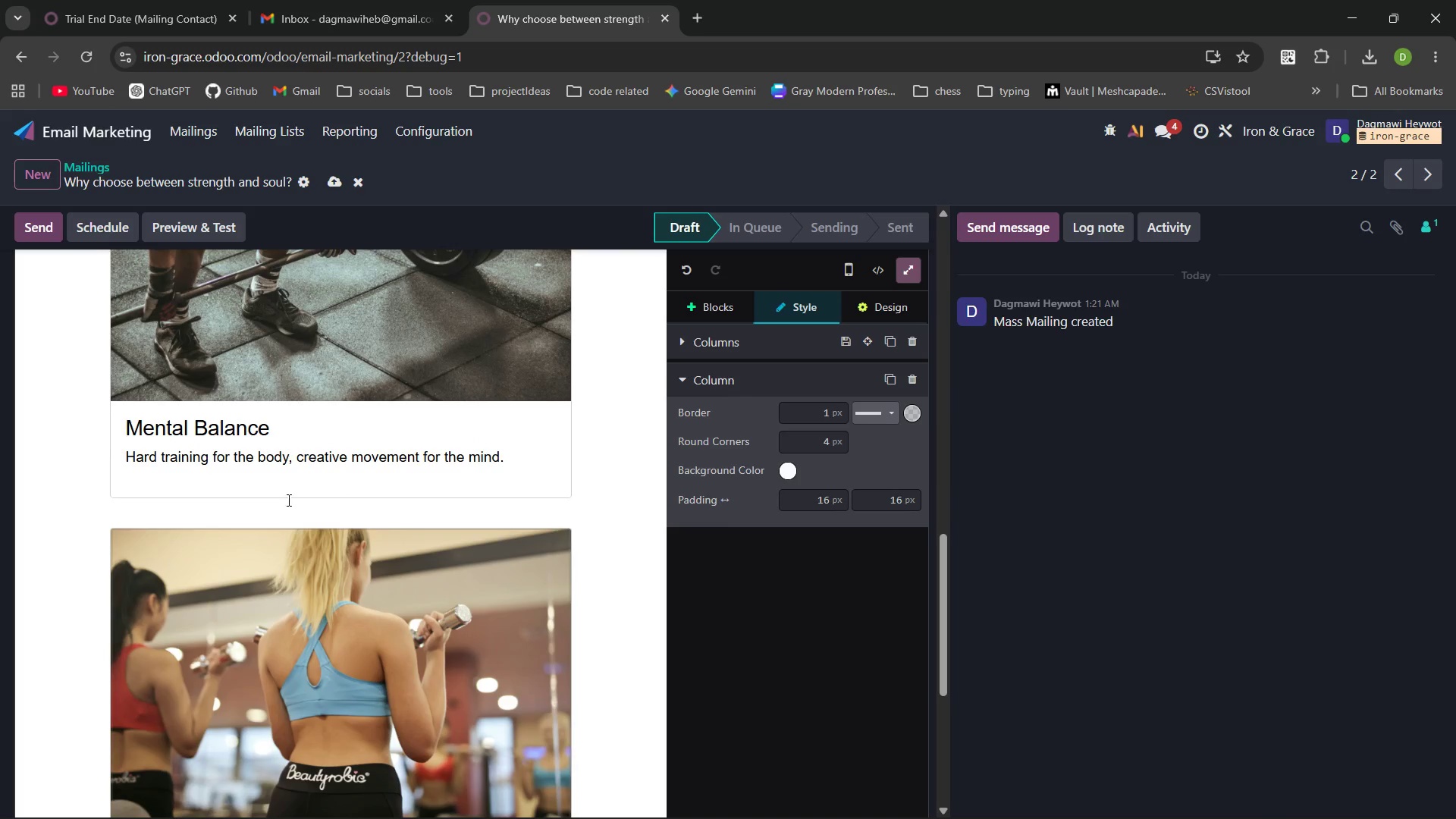 
left_click_drag(start_coordinate=[271, 428], to_coordinate=[105, 428])
 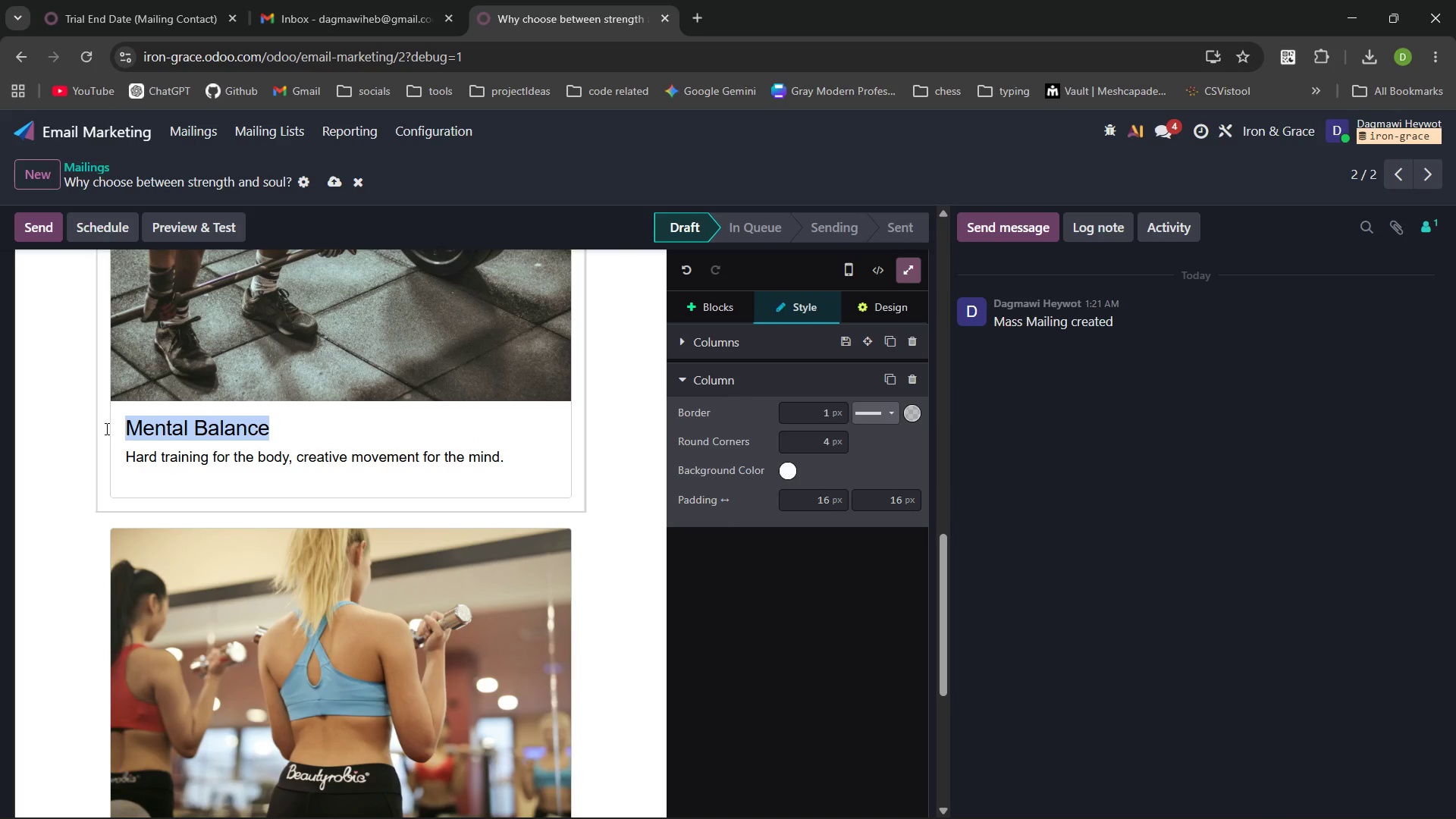 
key(Control+B)
 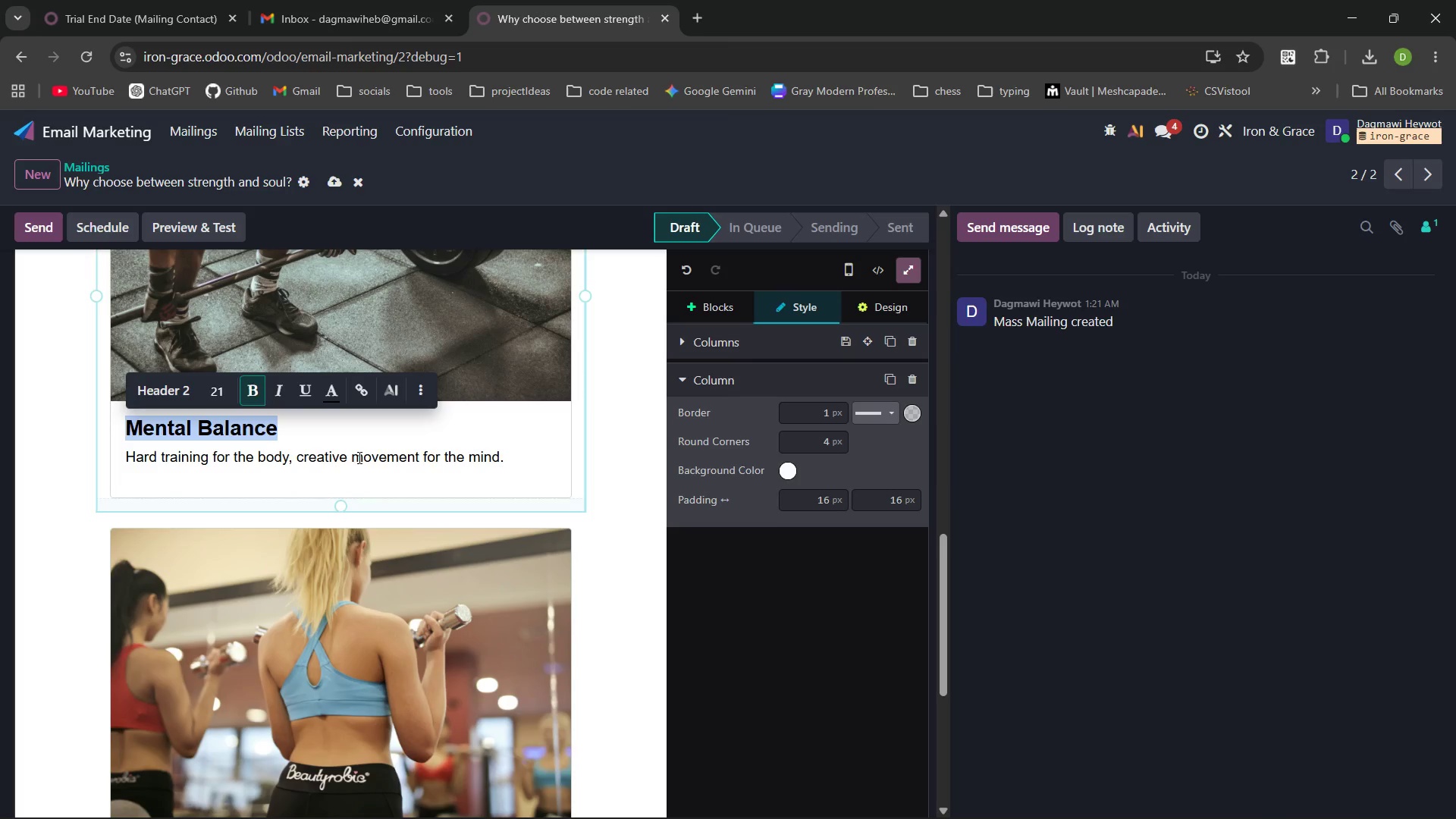 
left_click([362, 460])
 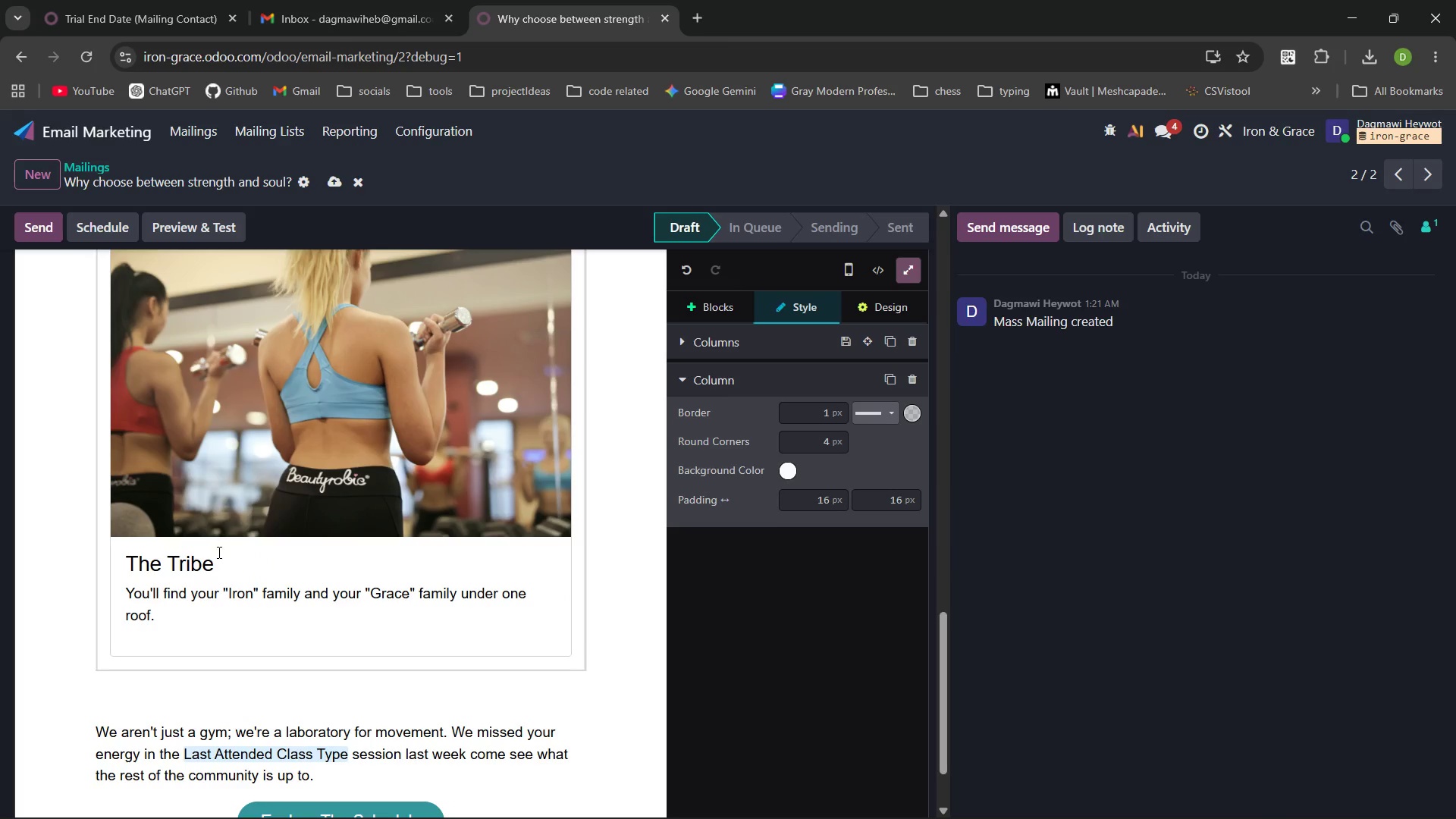 
left_click_drag(start_coordinate=[218, 563], to_coordinate=[121, 566])
 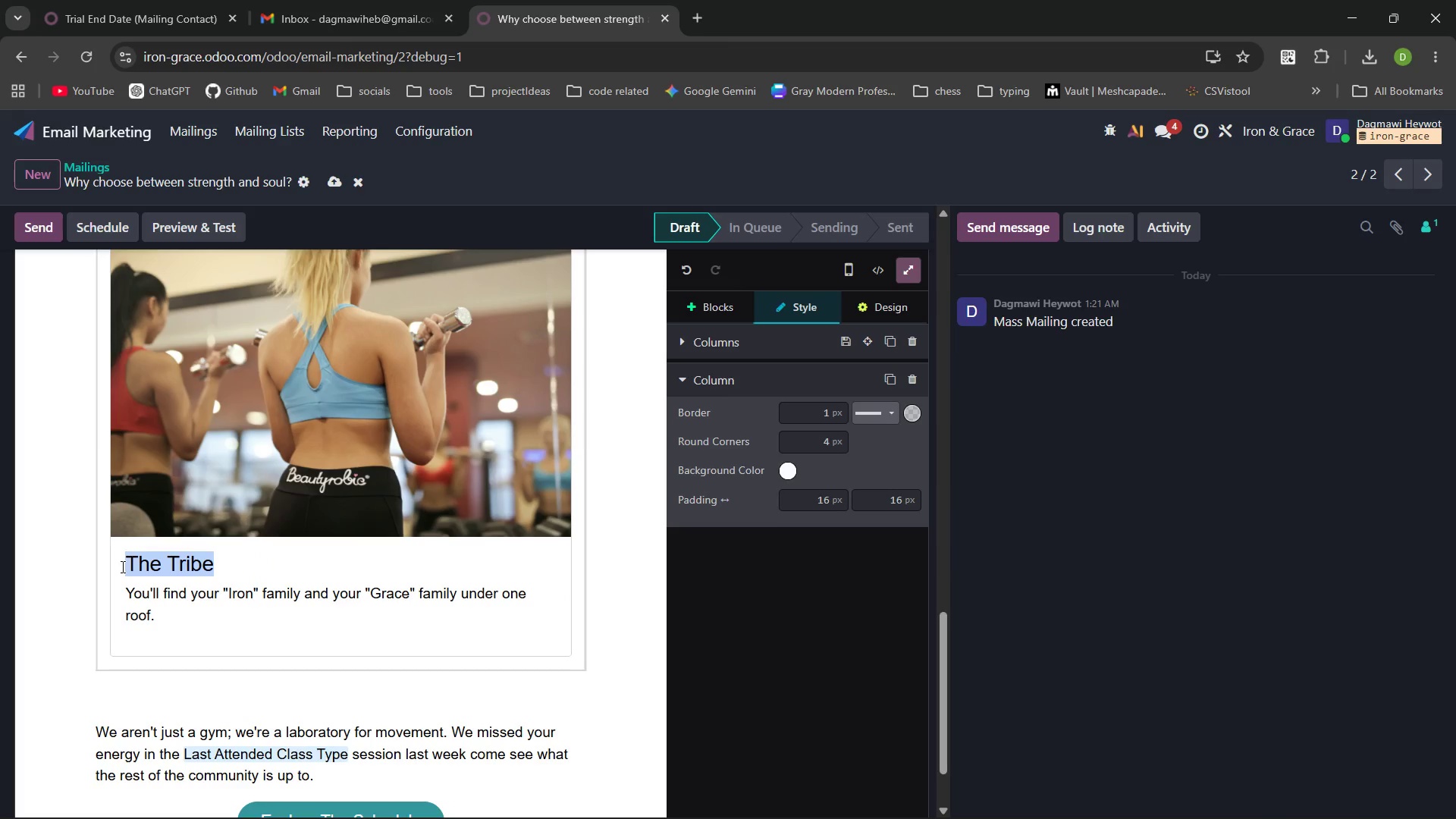 
key(Control+B)
 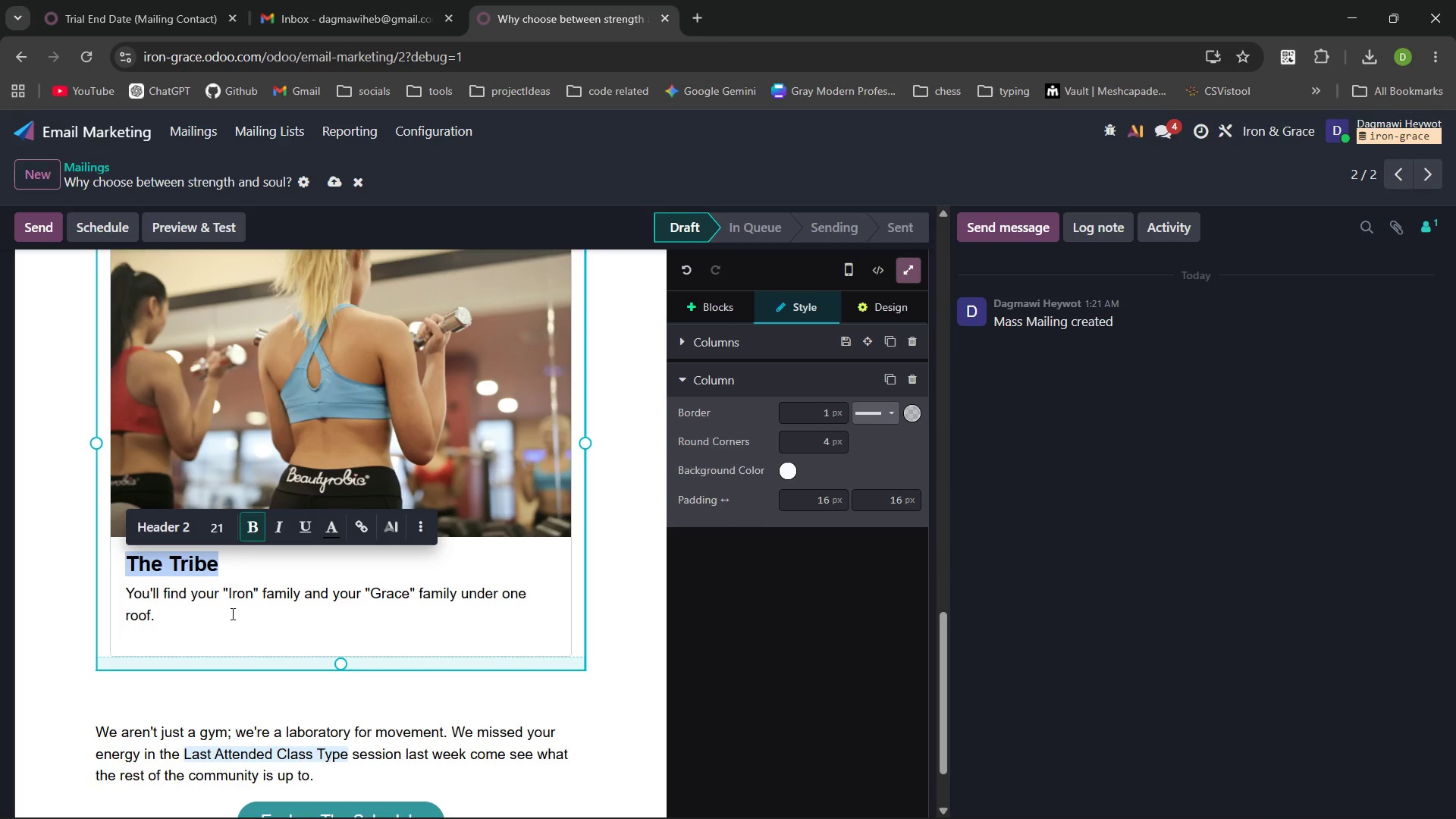 
left_click([206, 623])
 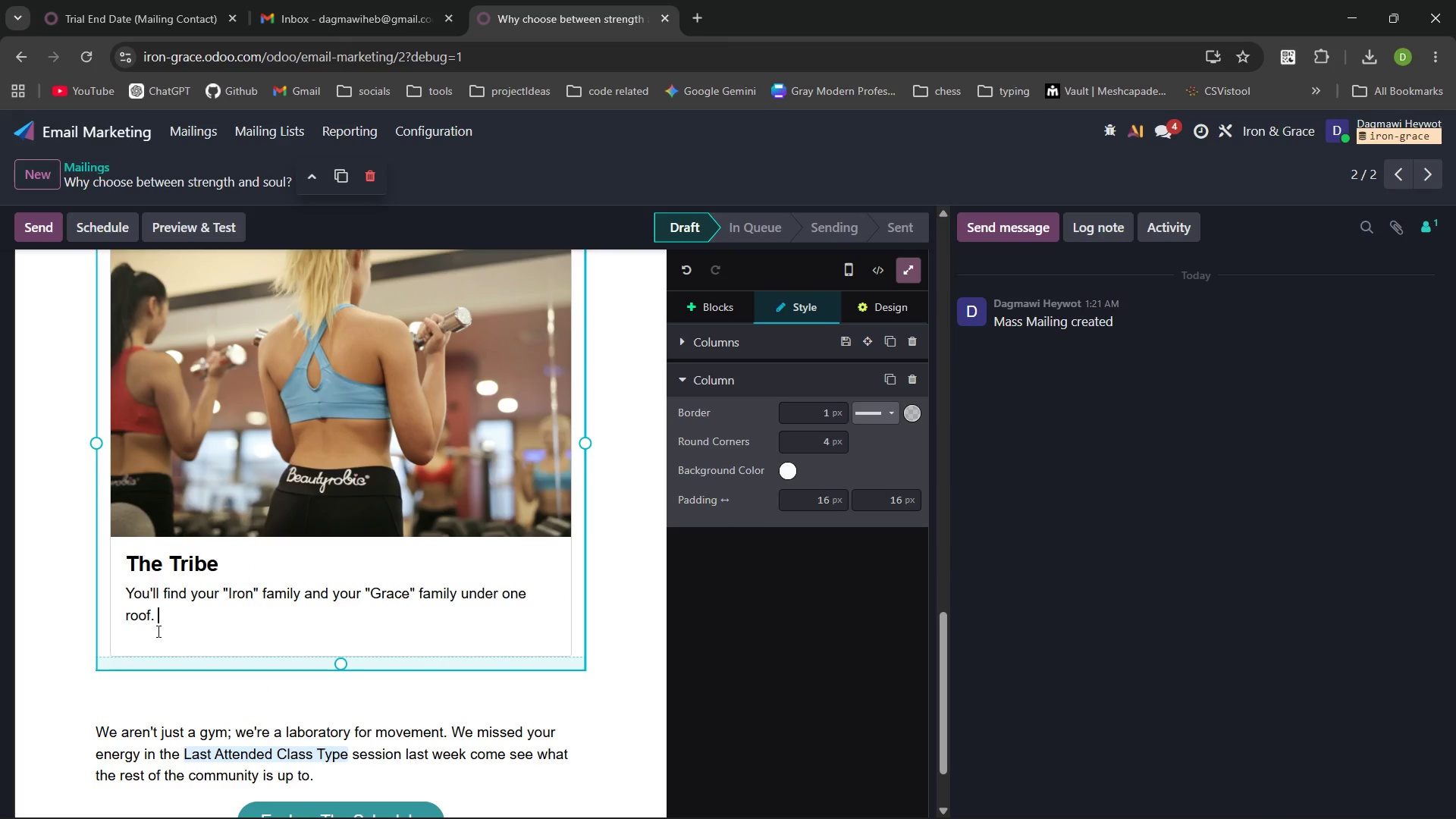 
left_click([152, 631])
 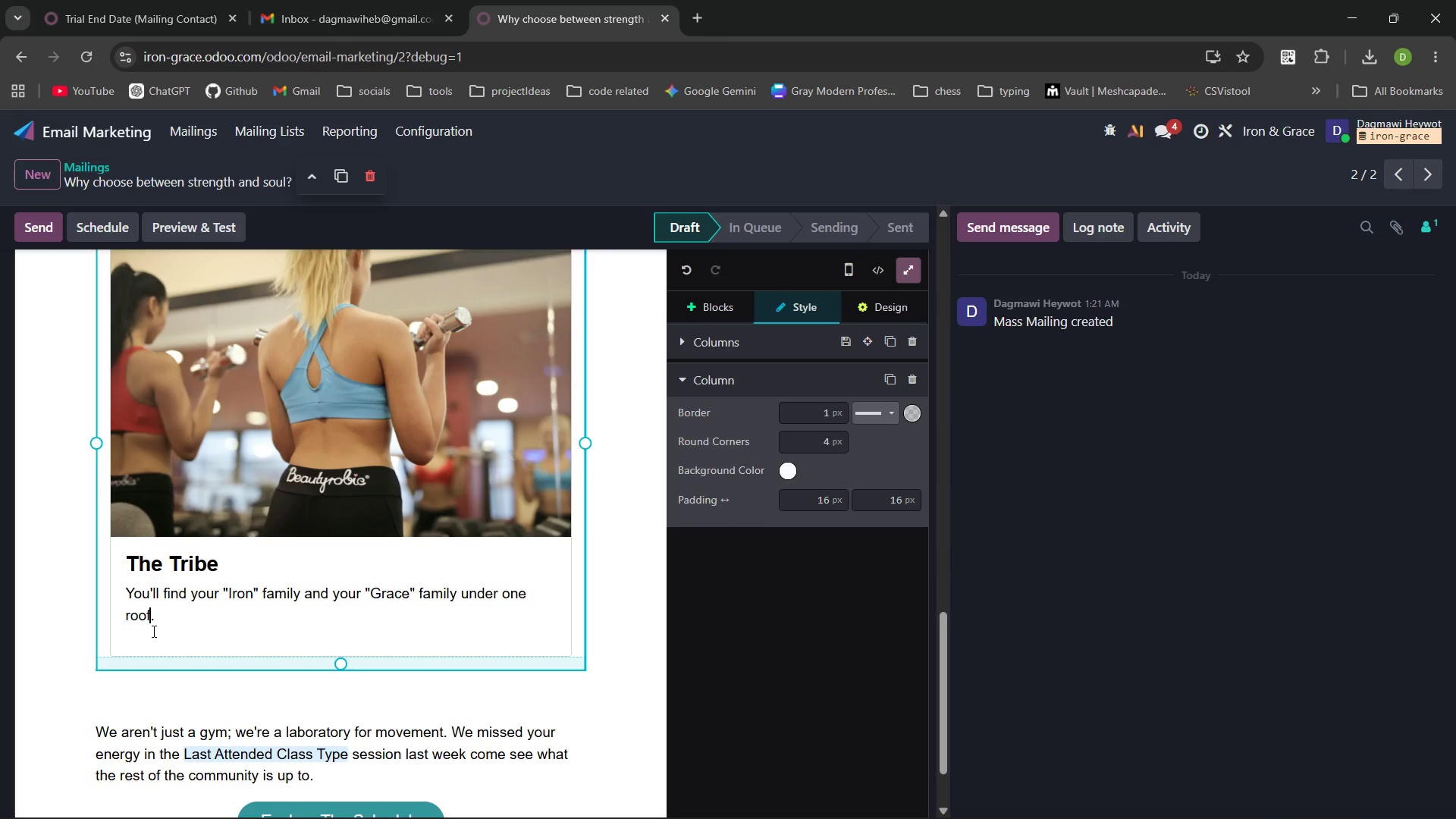 
key(ArrowDown)
 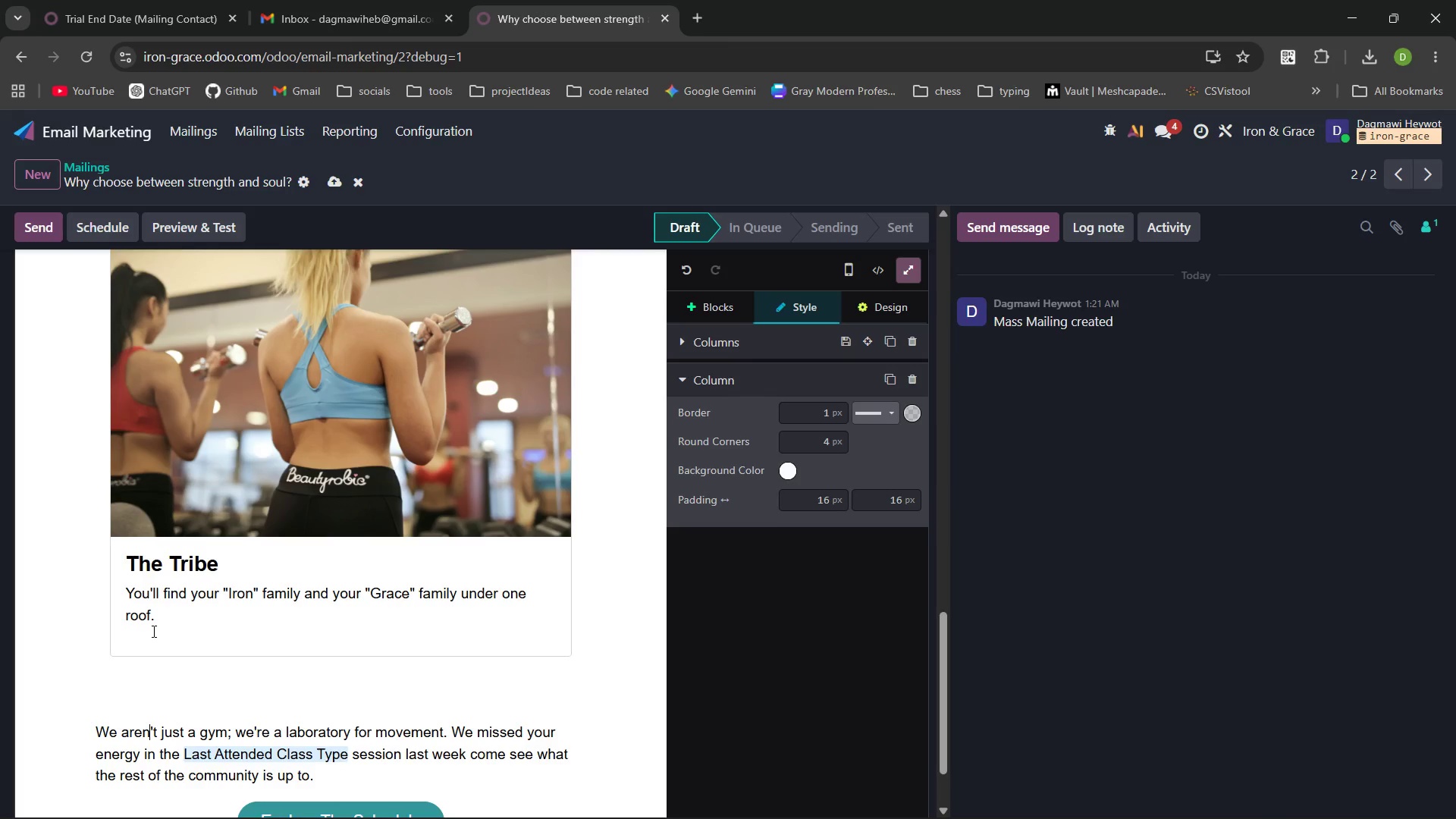 
wait(11.49)
 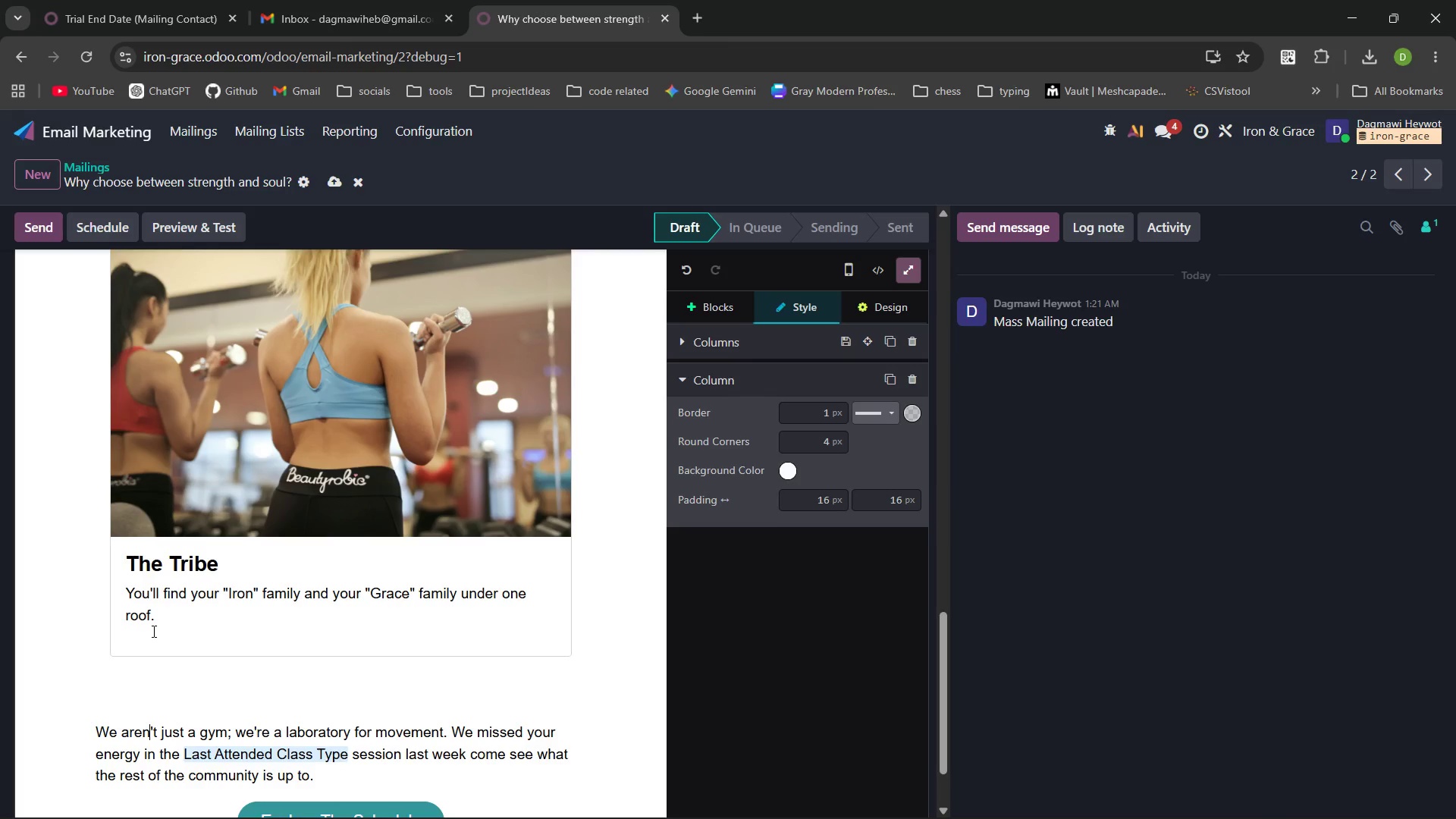 
left_click([374, 766])
 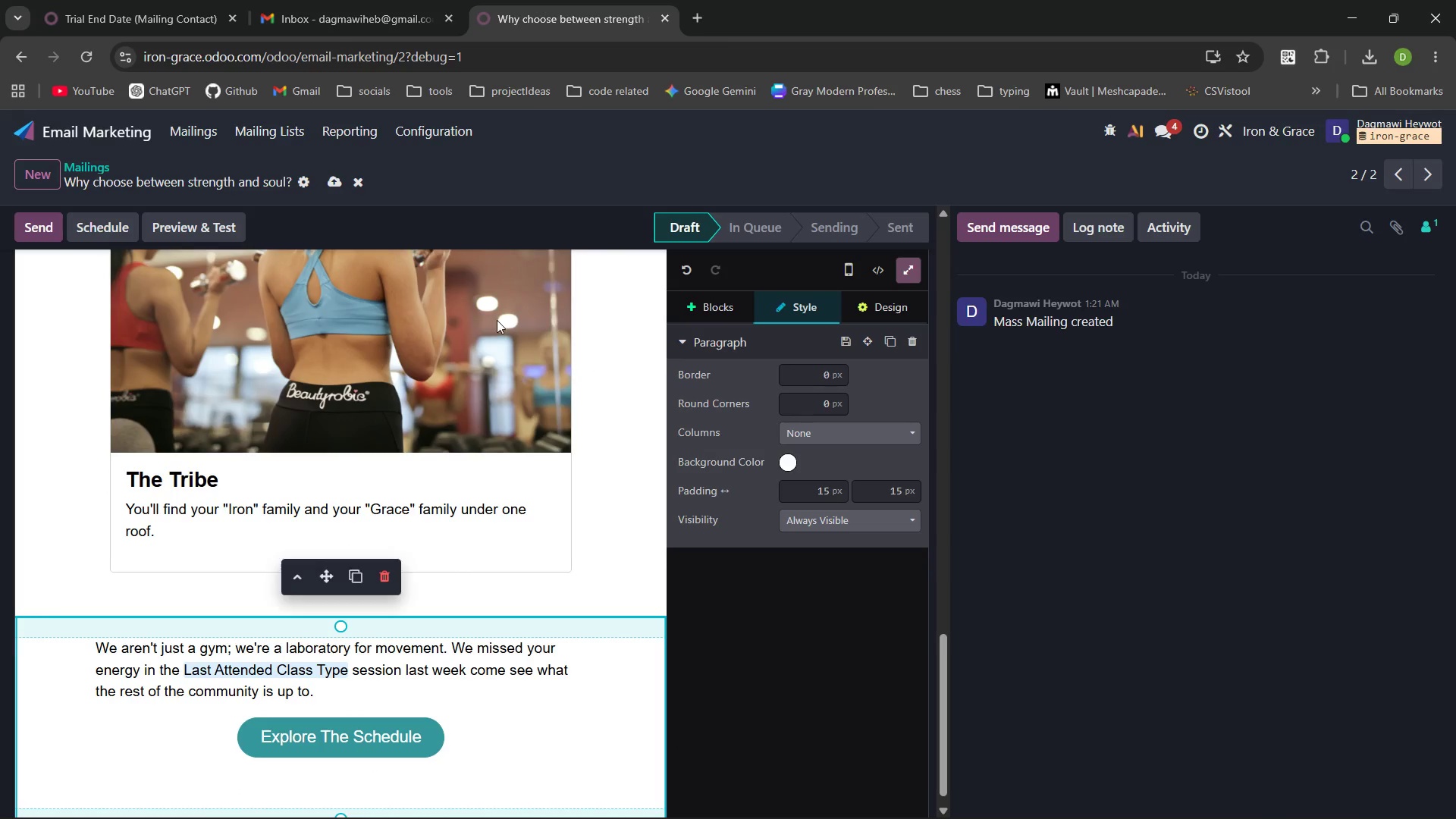 
wait(6.66)
 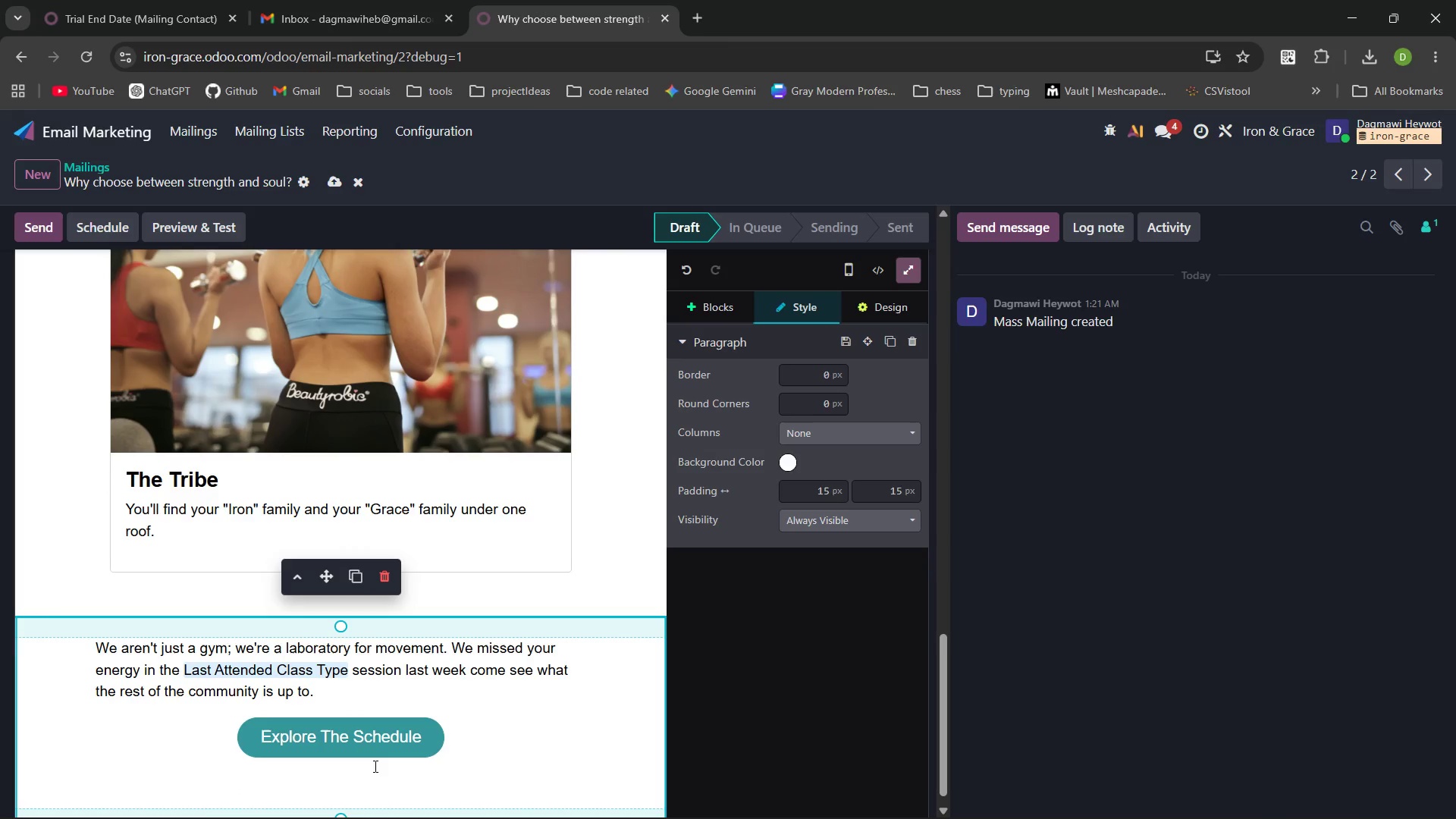 
left_click([341, 174])
 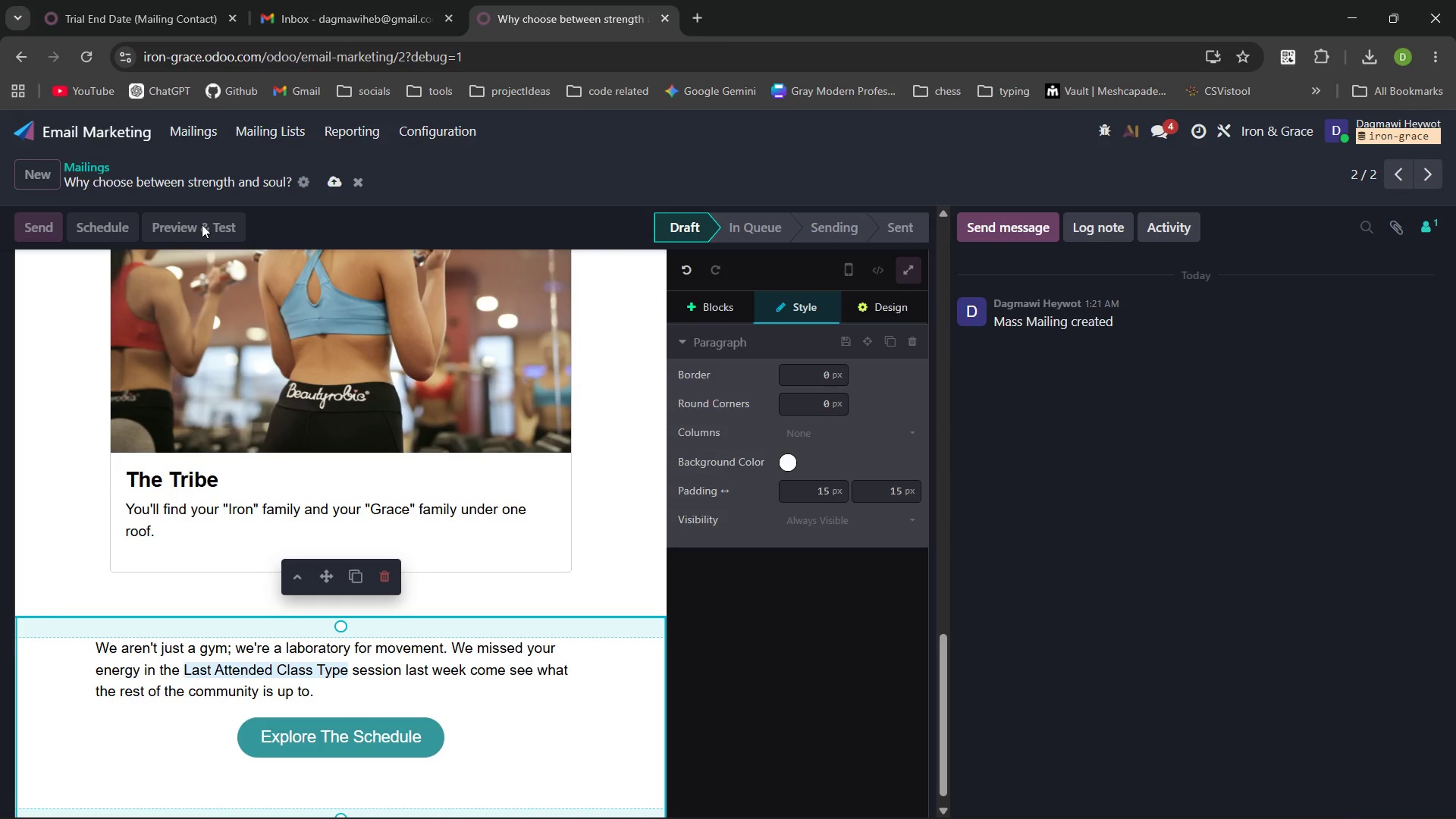 
left_click_drag(start_coordinate=[202, 224], to_coordinate=[1222, 168])
 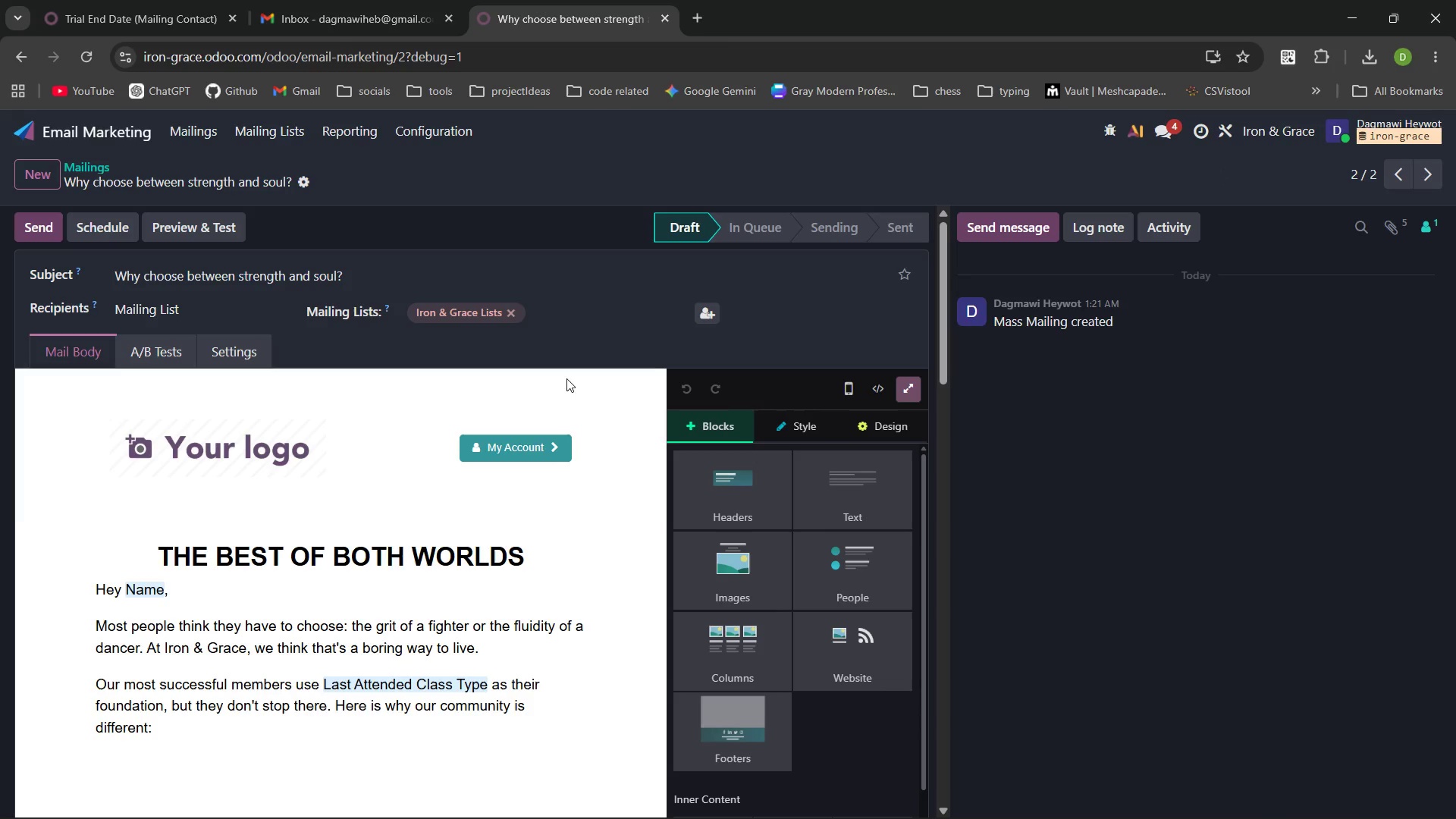 
left_click([1222, 168])
 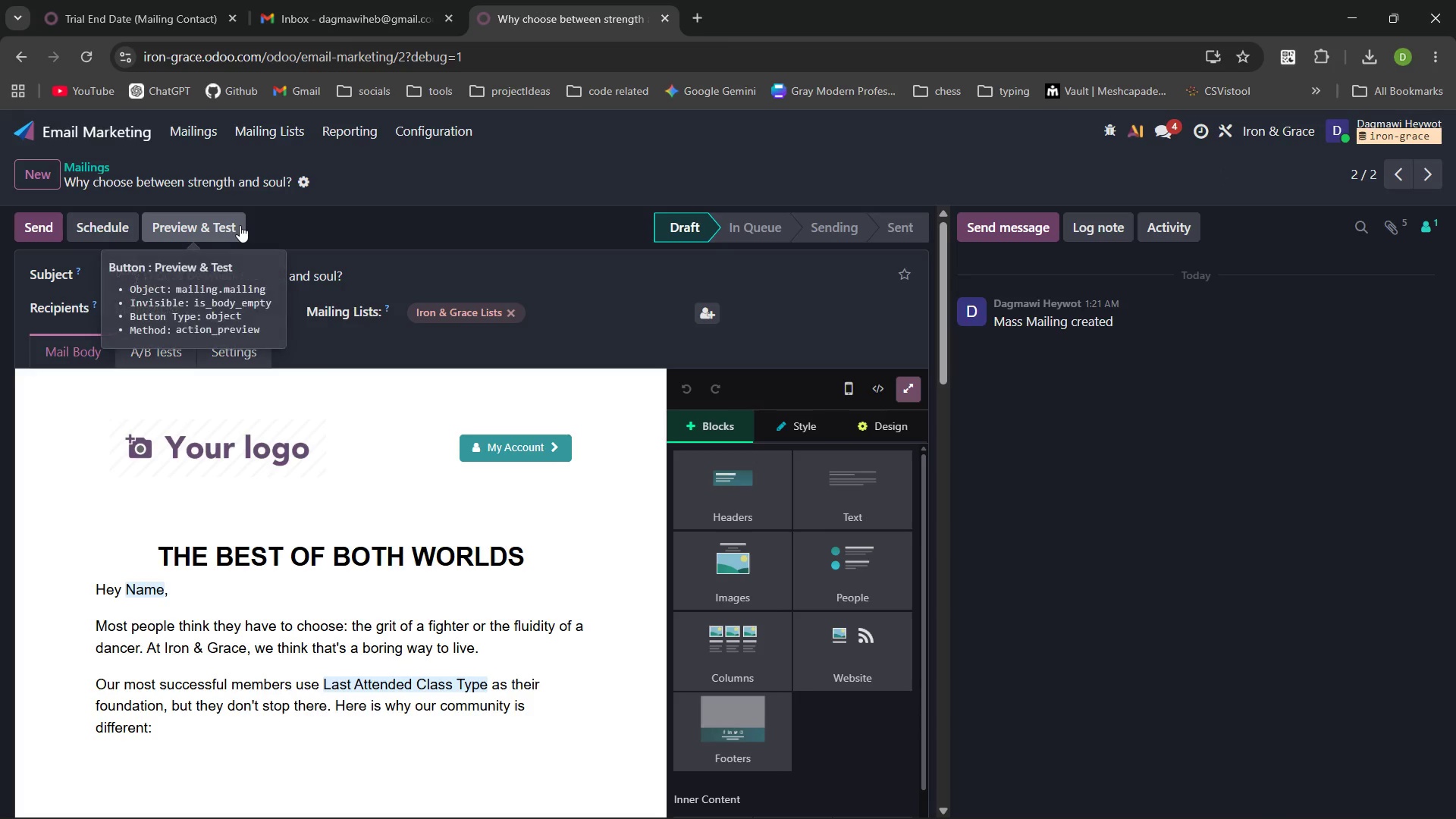 
wait(6.83)
 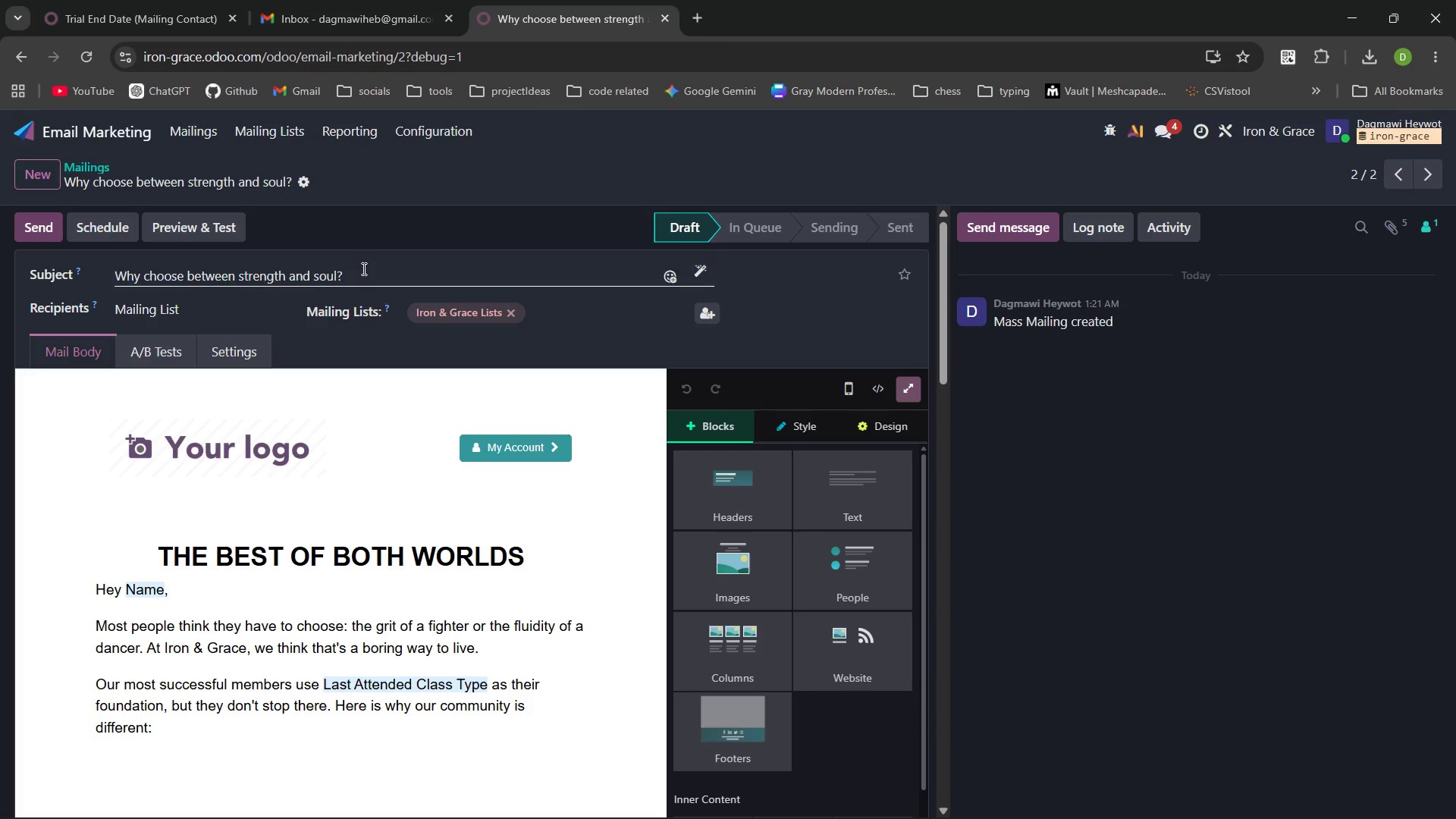 
left_click([90, 170])
 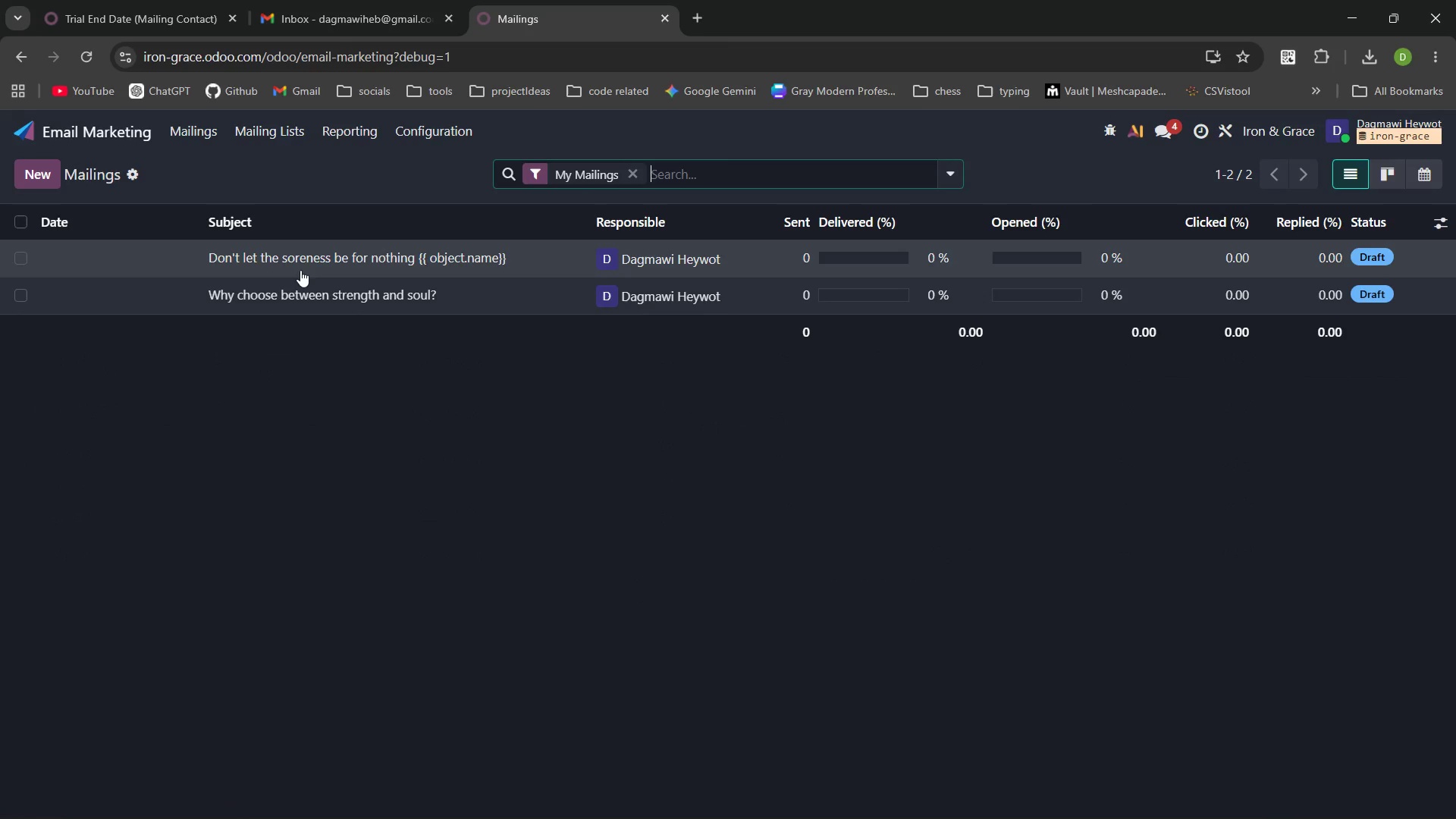 
left_click([340, 300])
 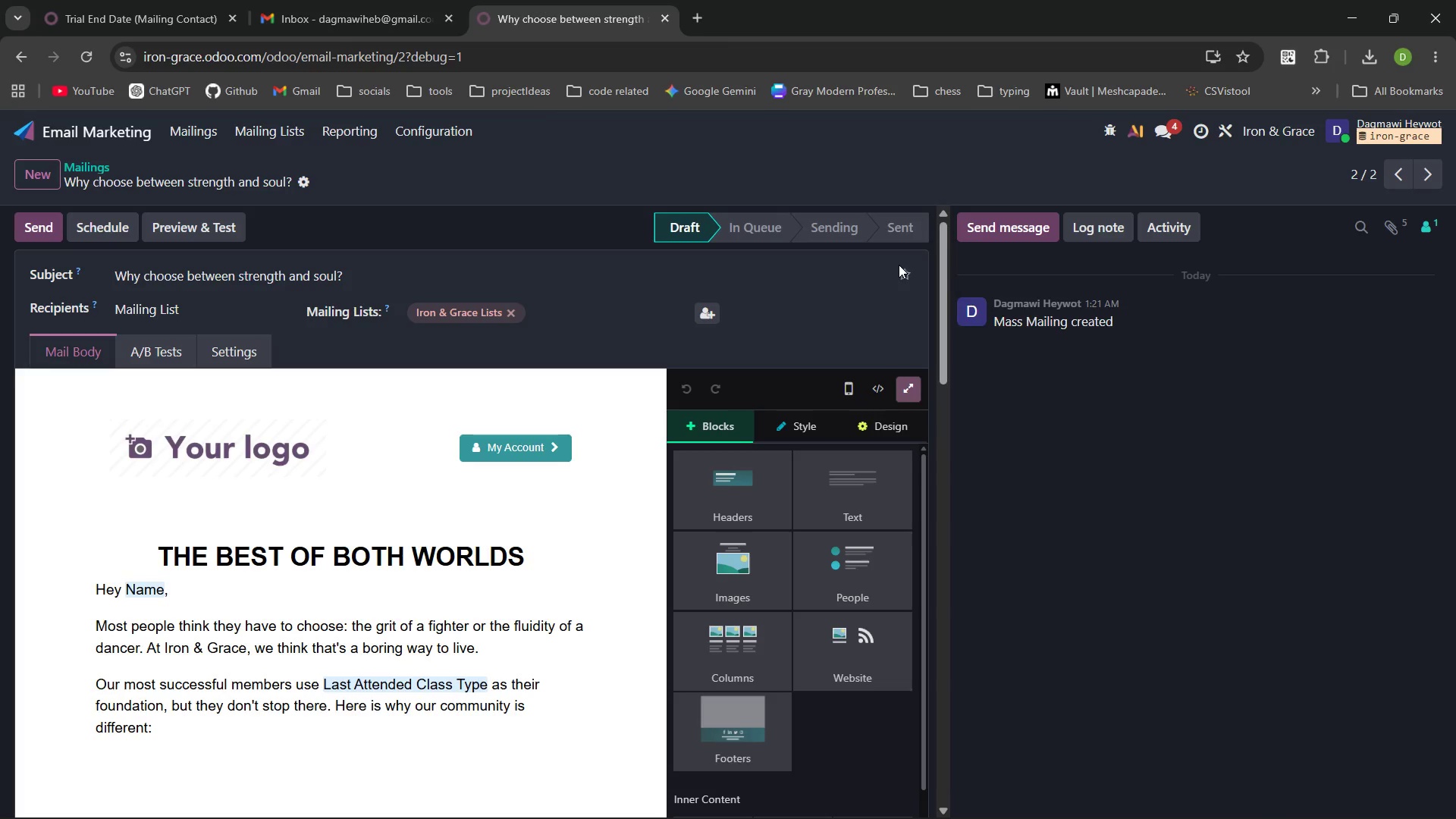 
left_click([904, 268])
 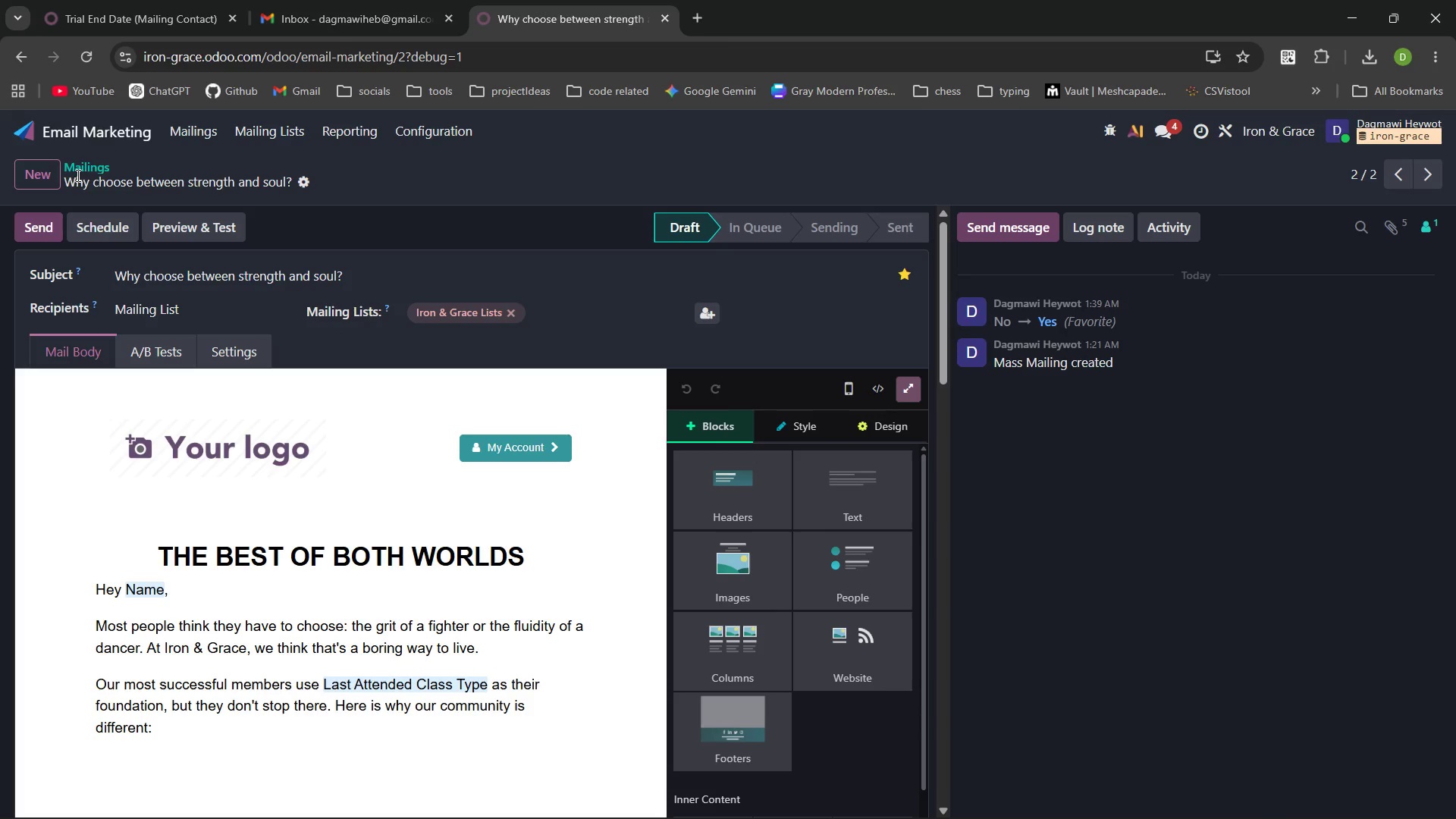 
left_click([76, 168])
 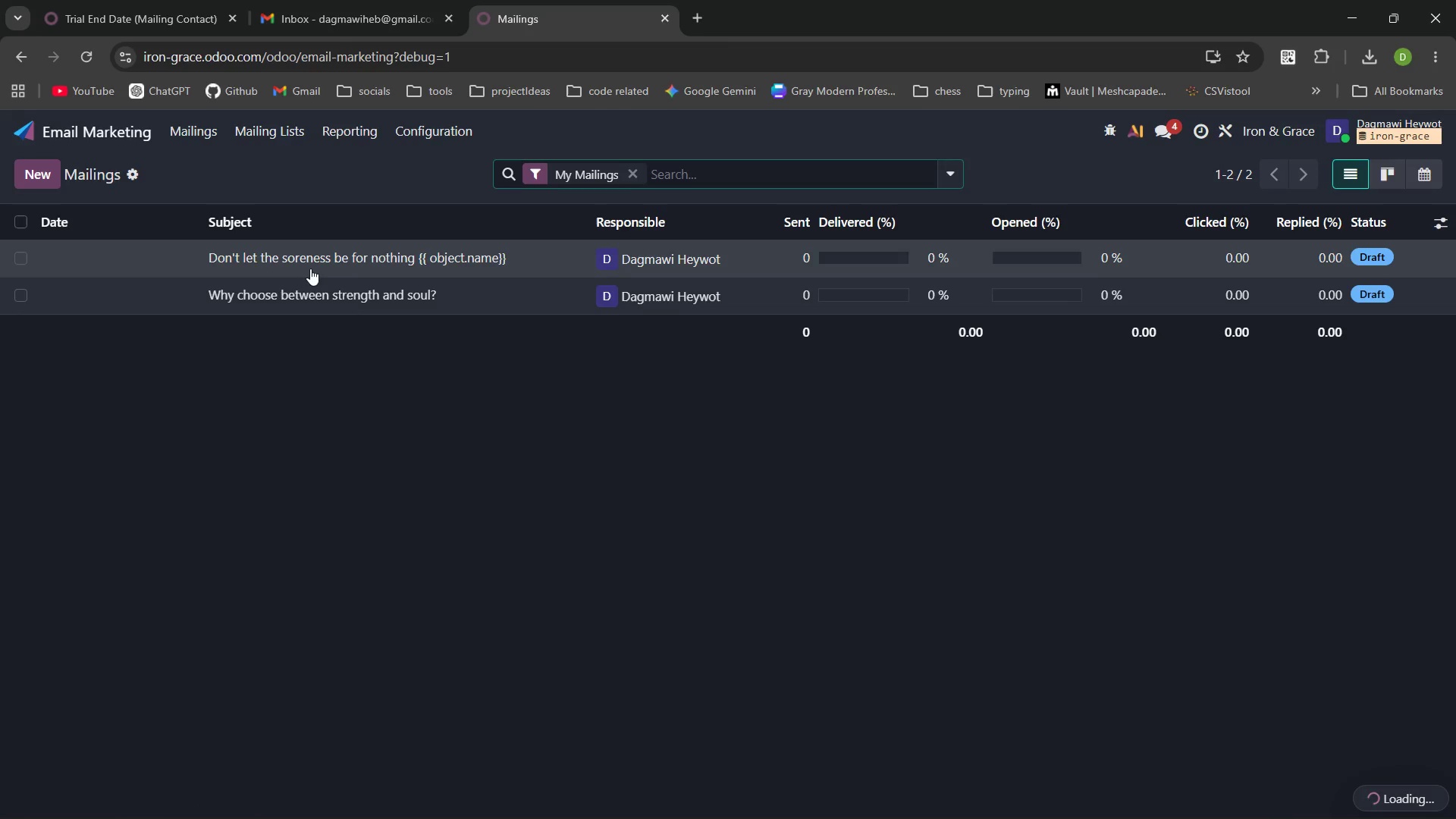 
left_click([308, 265])
 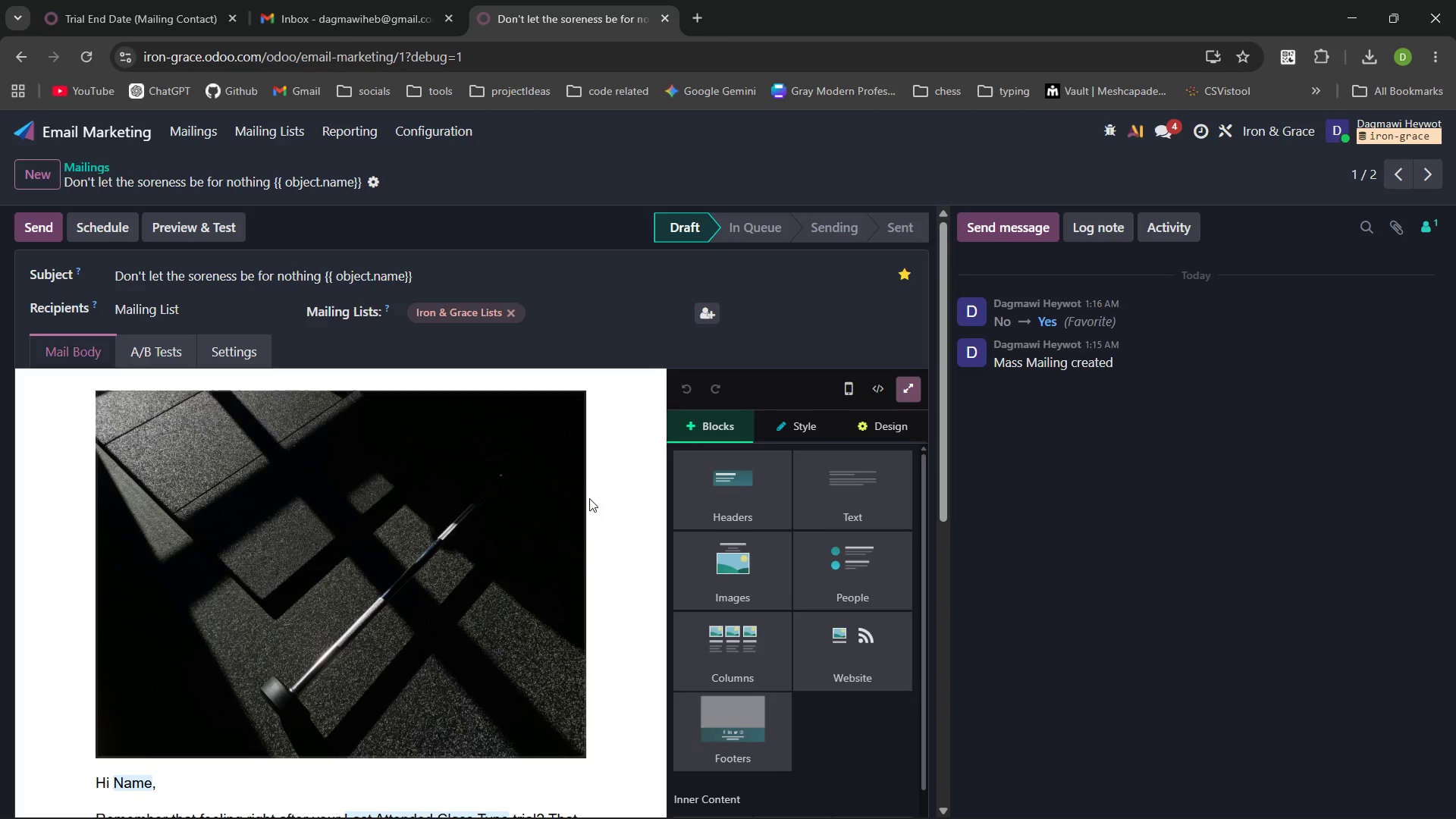 
left_click([222, 232])
 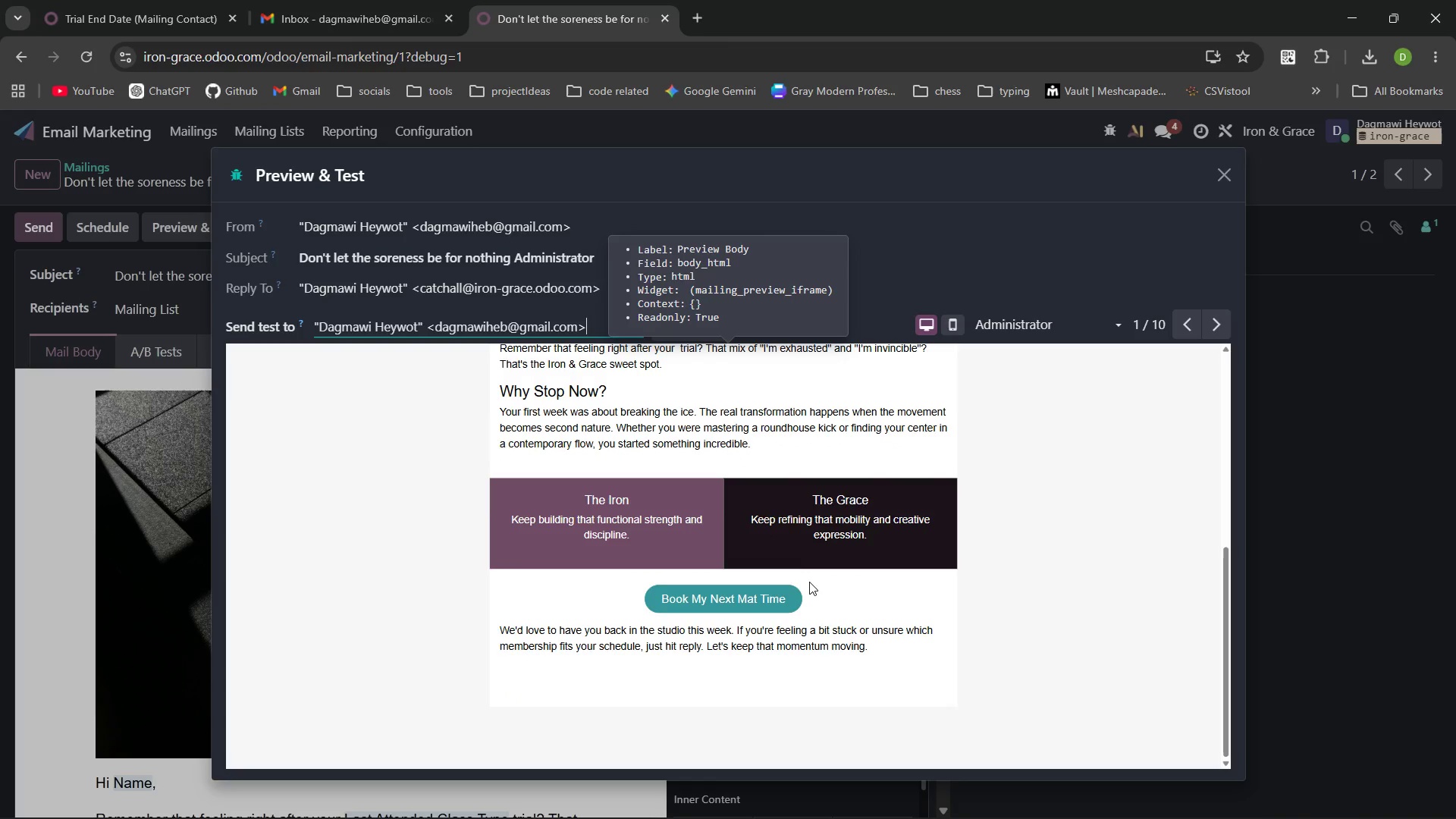 
wait(14.08)
 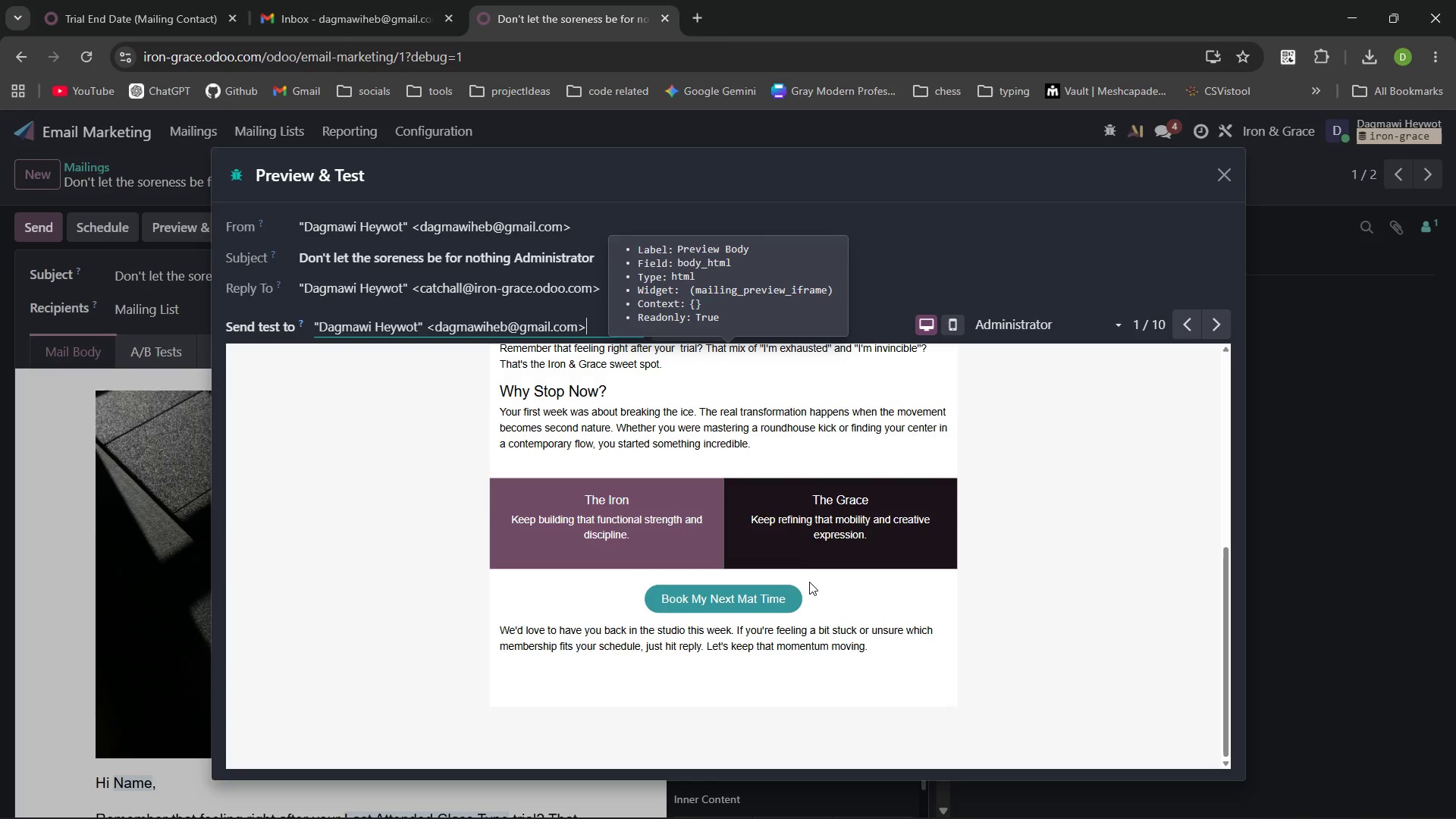 
left_click([1222, 177])
 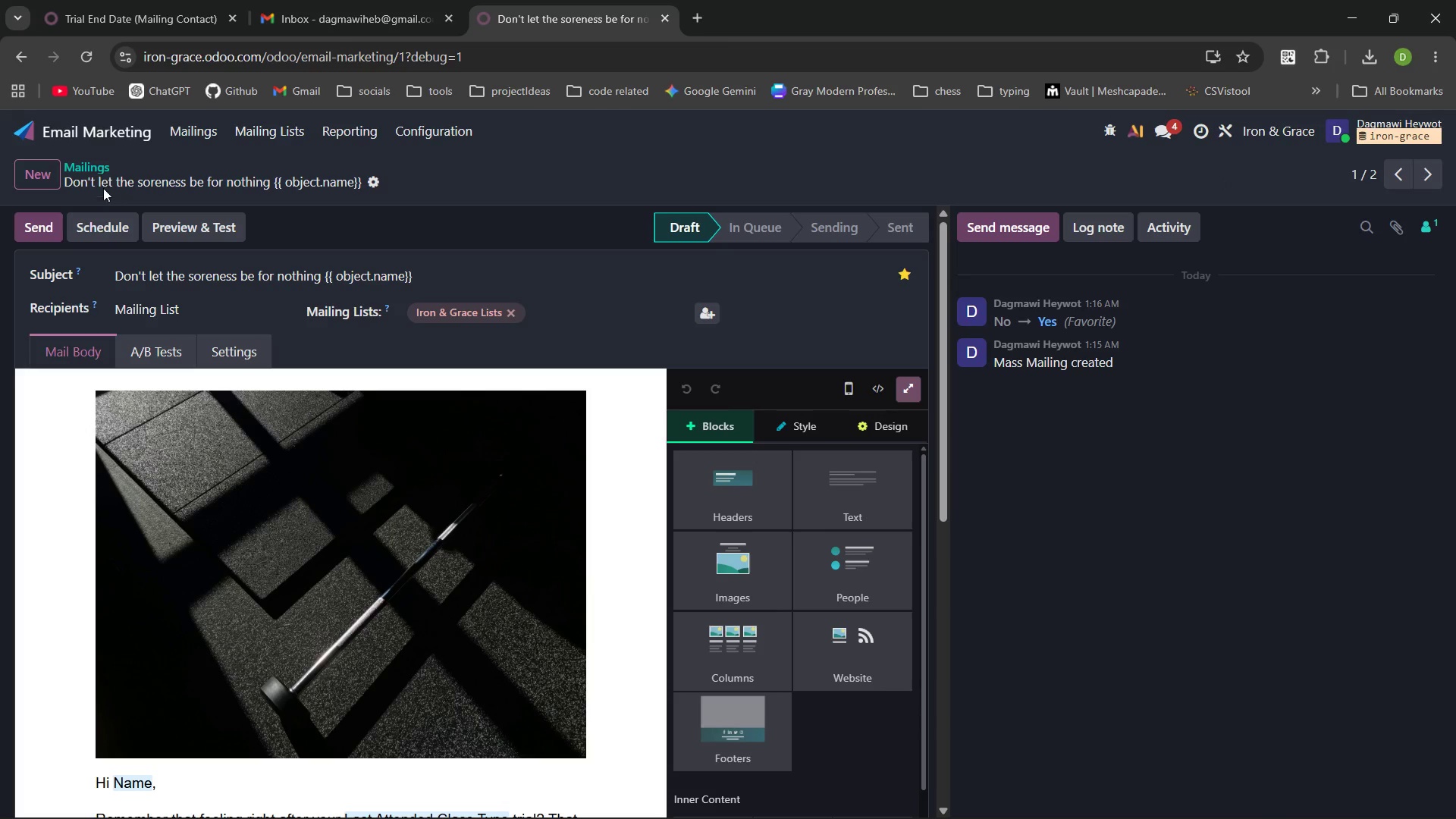 
left_click([93, 170])
 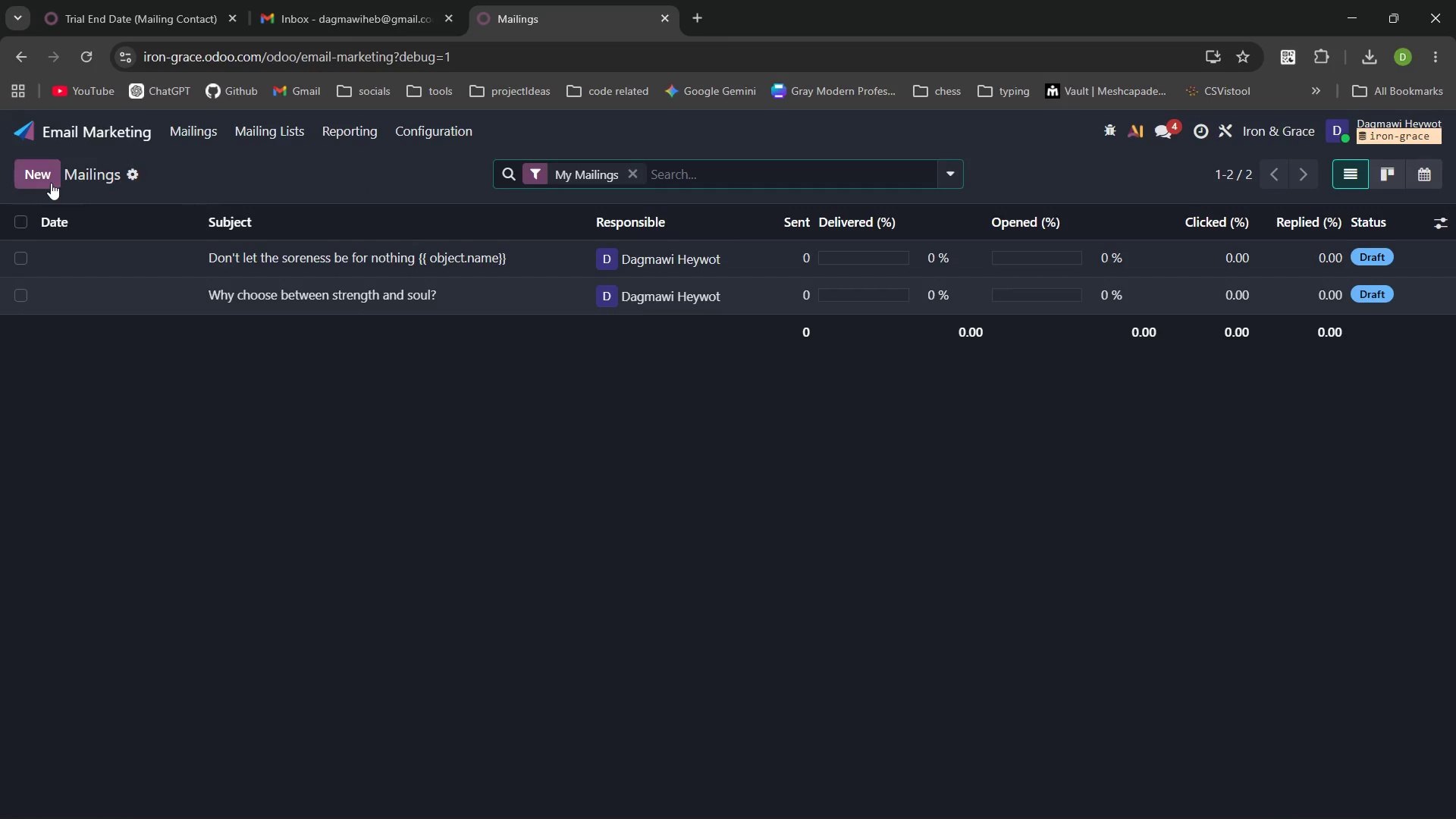 
left_click([42, 178])
 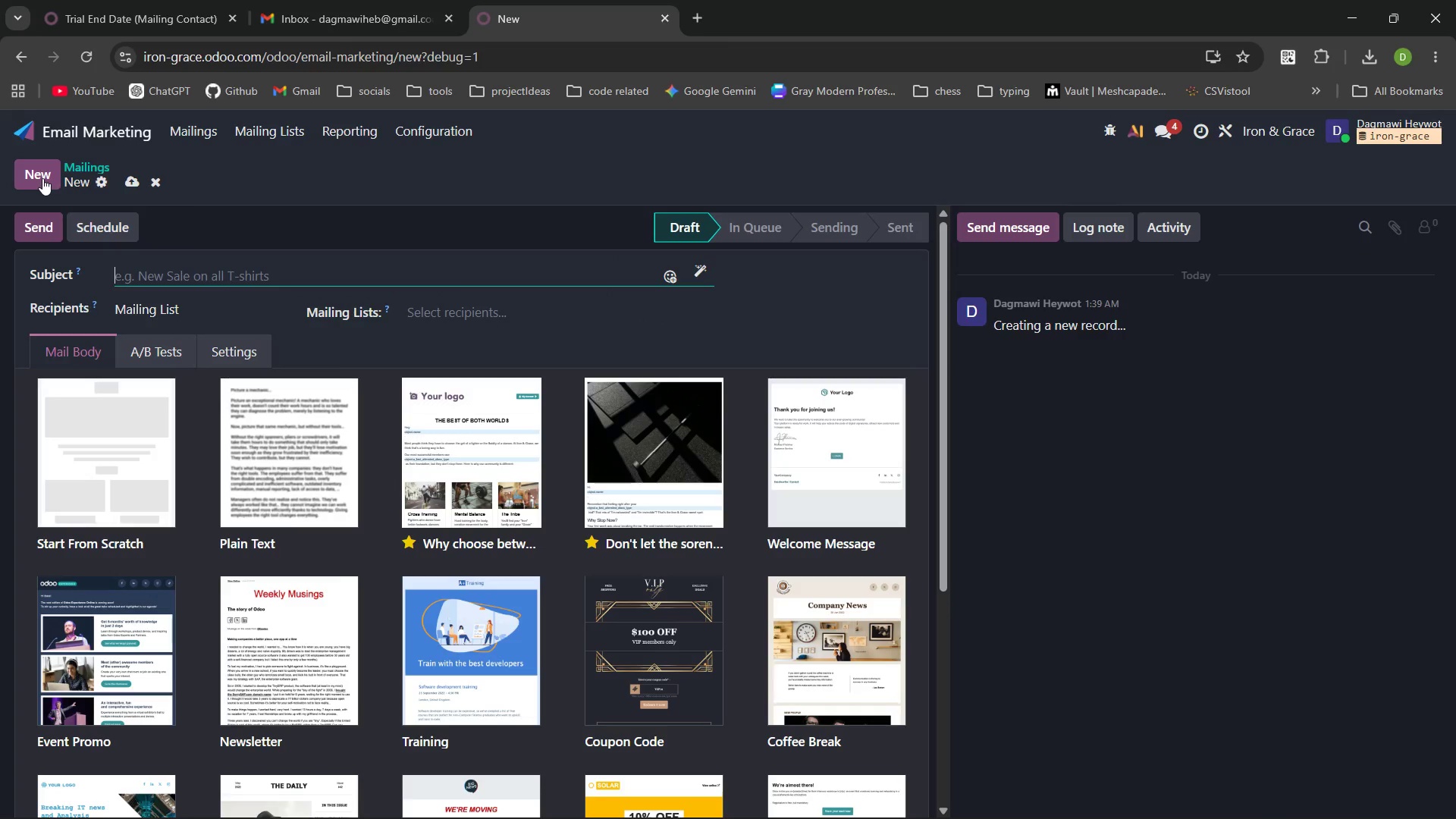 
wait(9.19)
 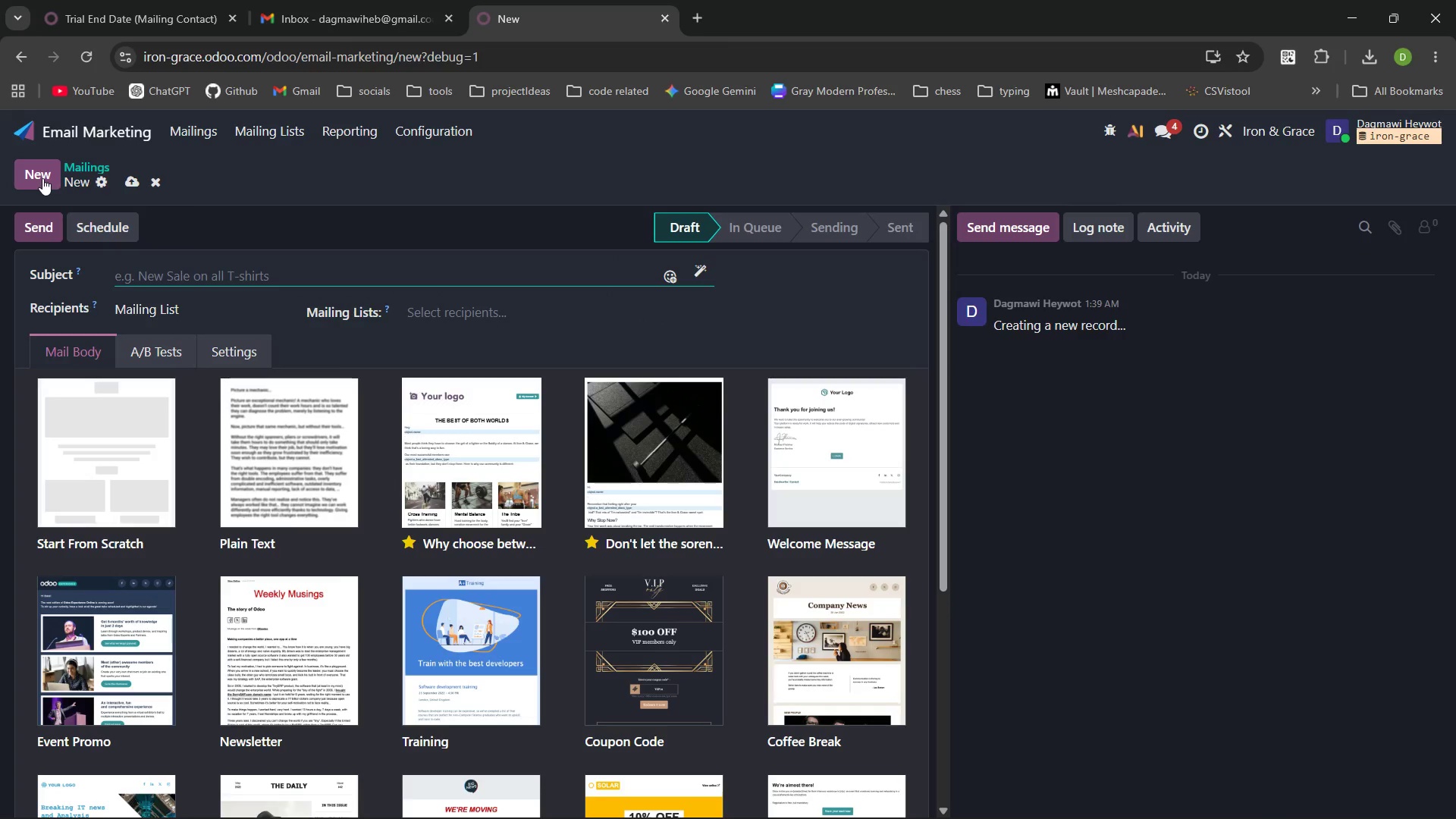 
type(The ")
 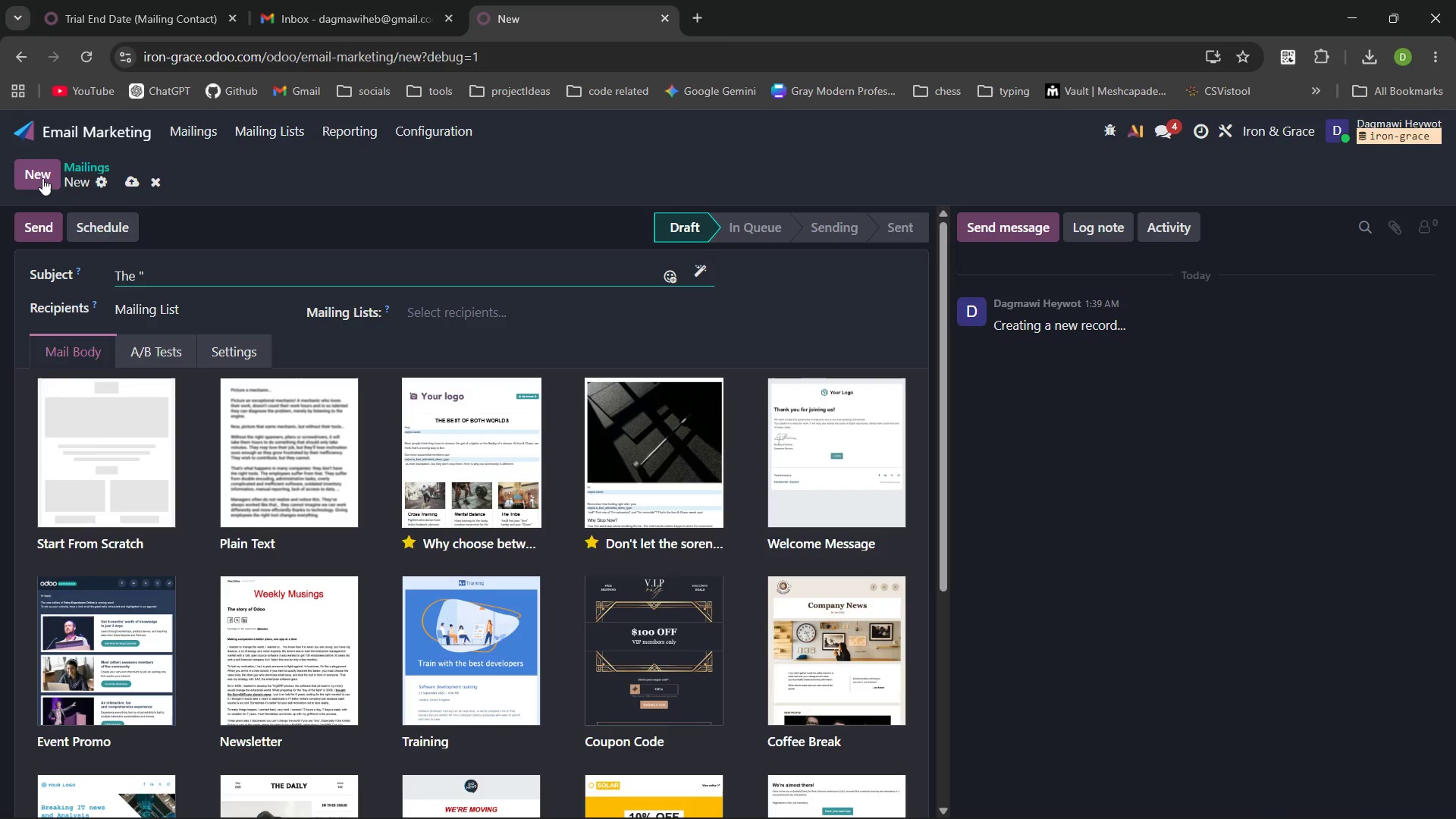 
key(Control+Backspace)
 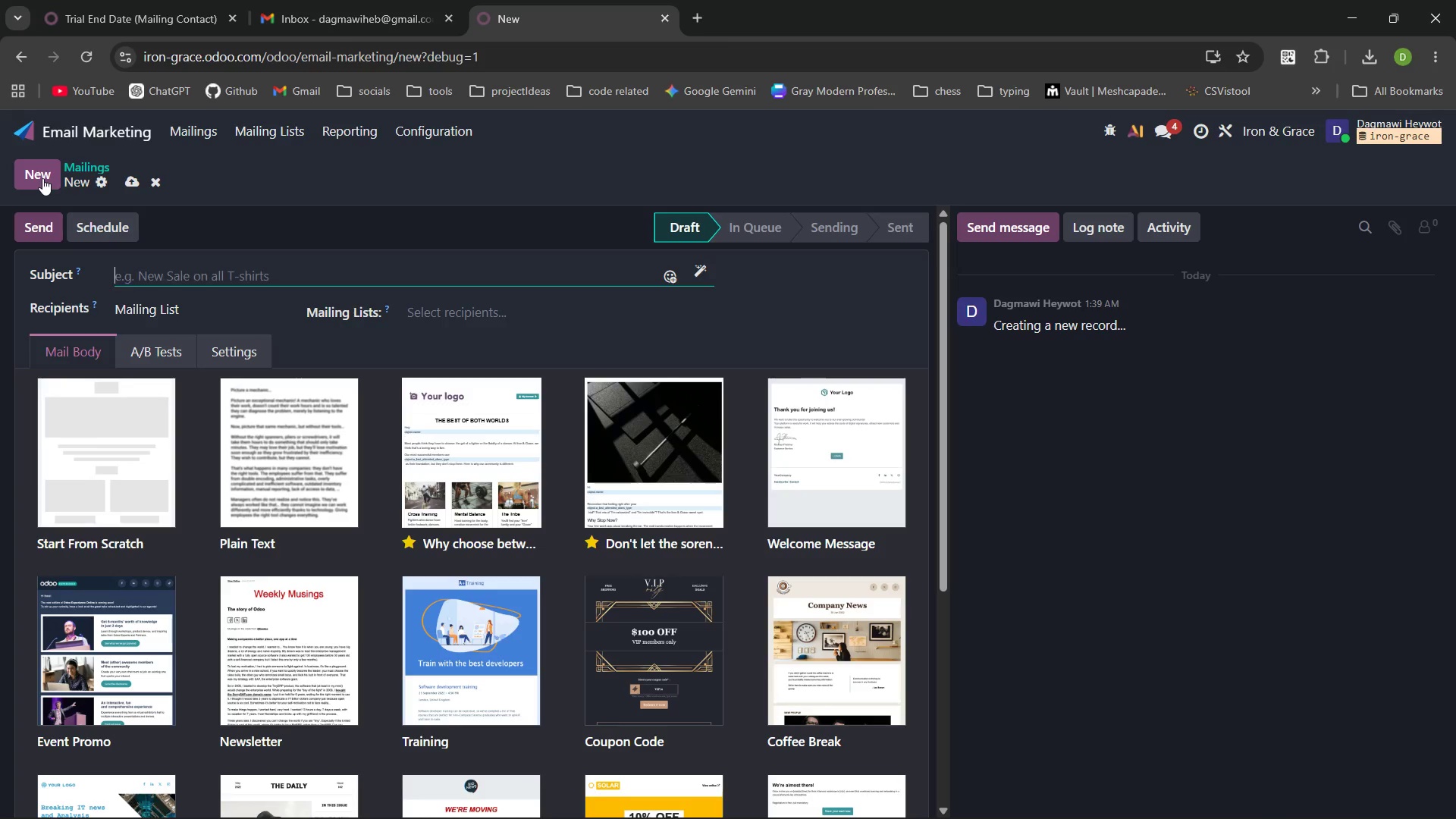 
key(Control+Backspace)
 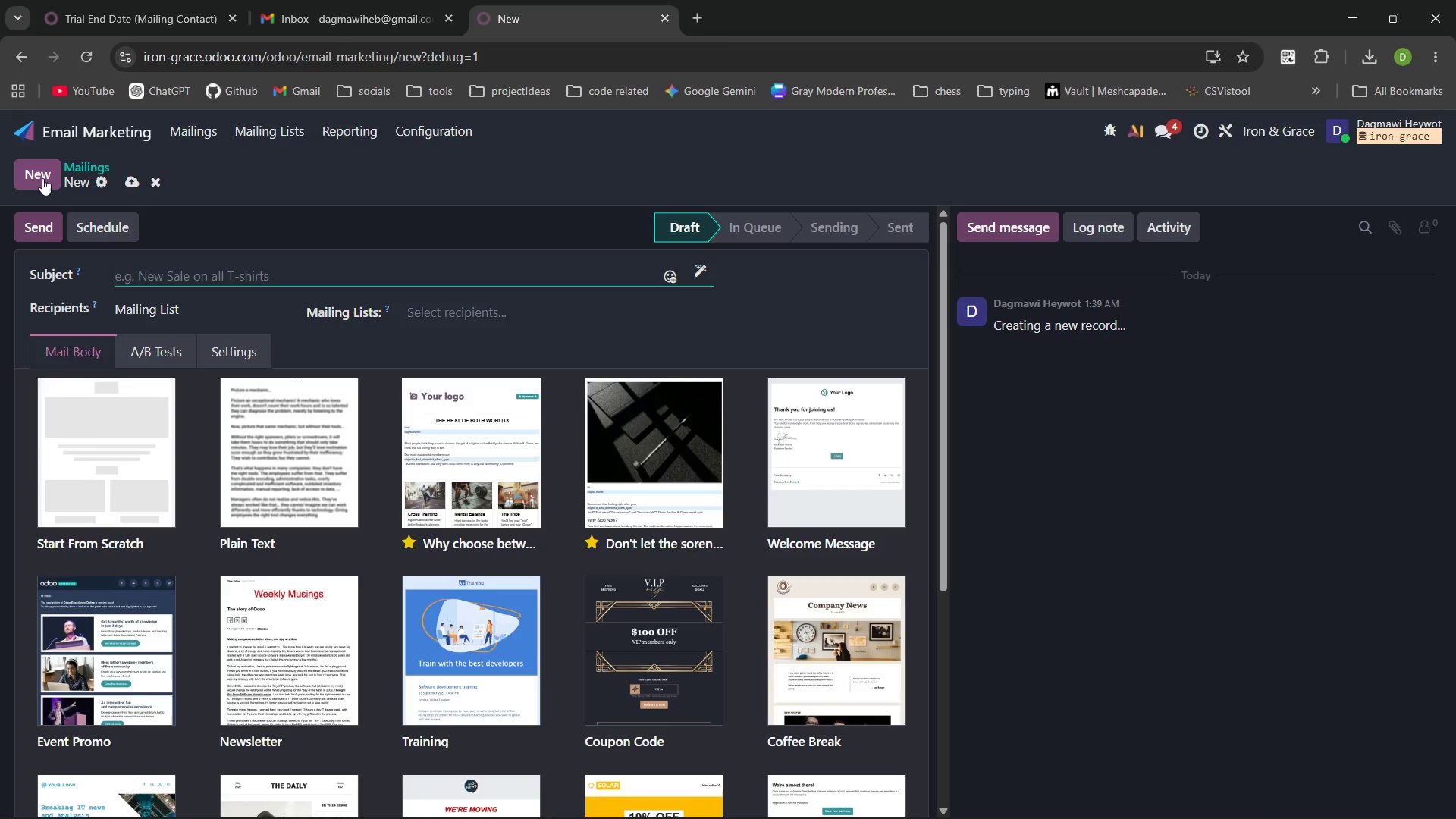 
type(We want you back, {{objee)
key(Backspace)
type(c.)
key(Backspace)
type(t.name}})
 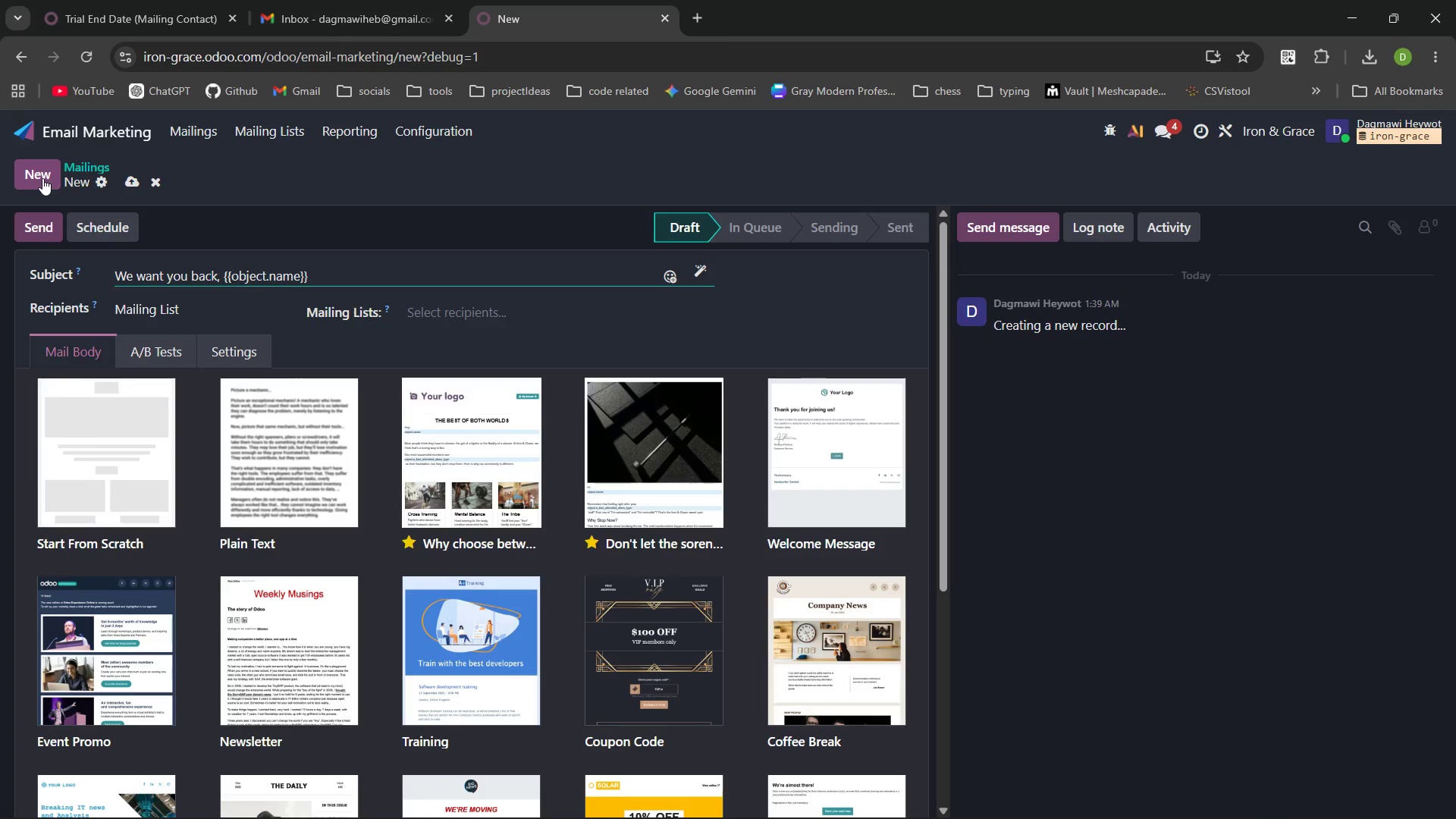 
wait(5.5)
 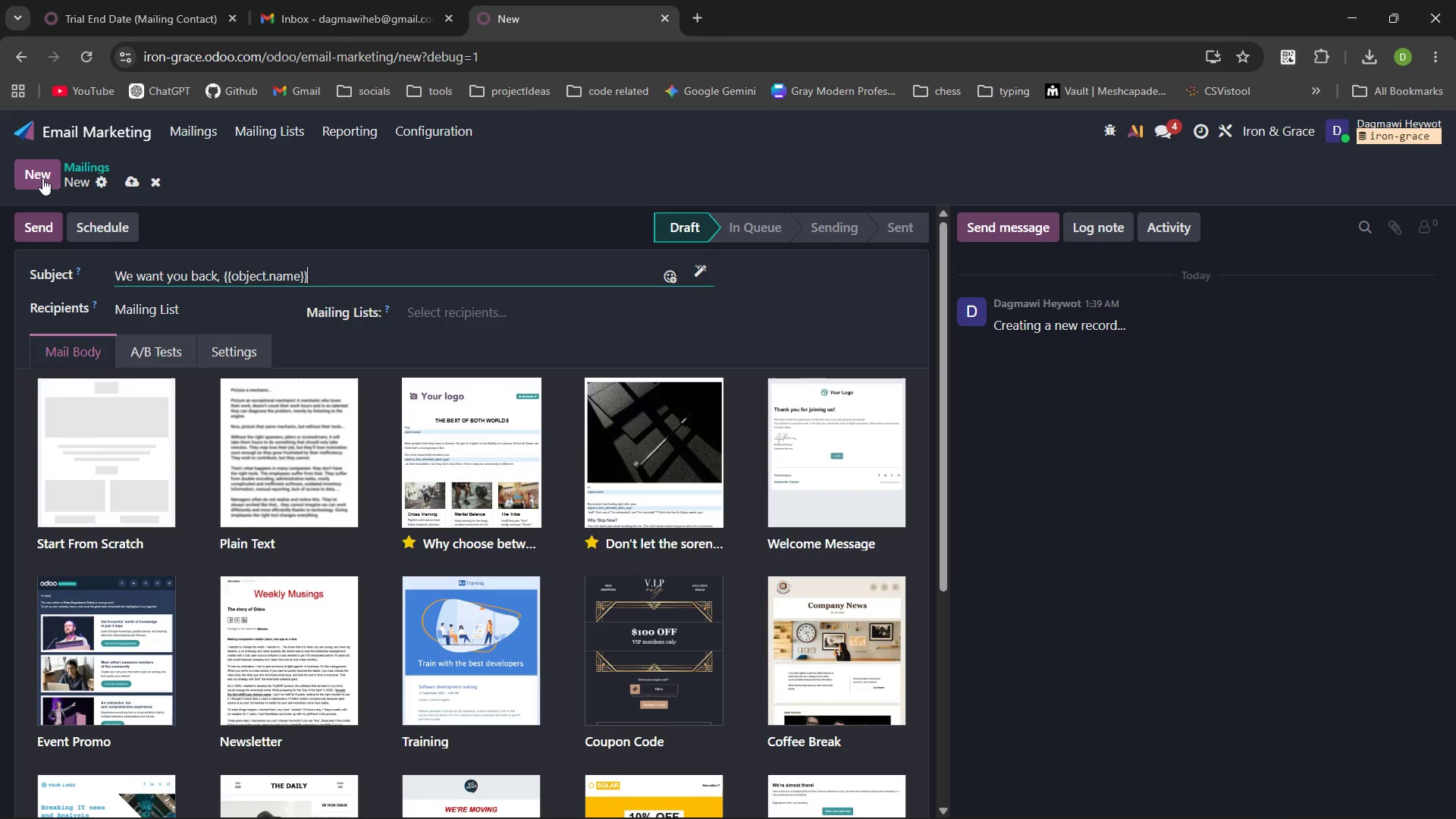 
type( (specil in)
 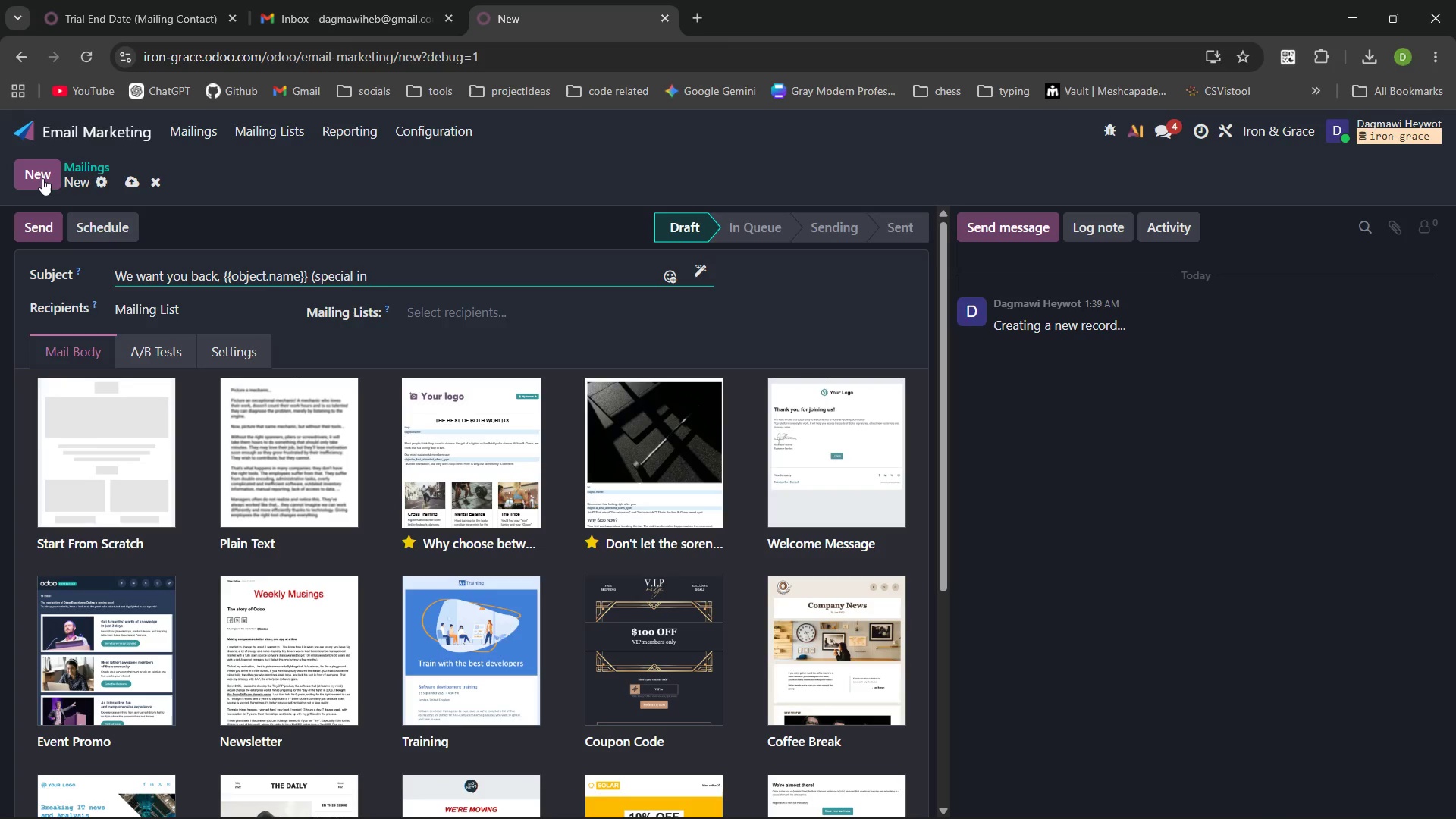 
type(vite in)
key(Backspace)
key(Backspace)
 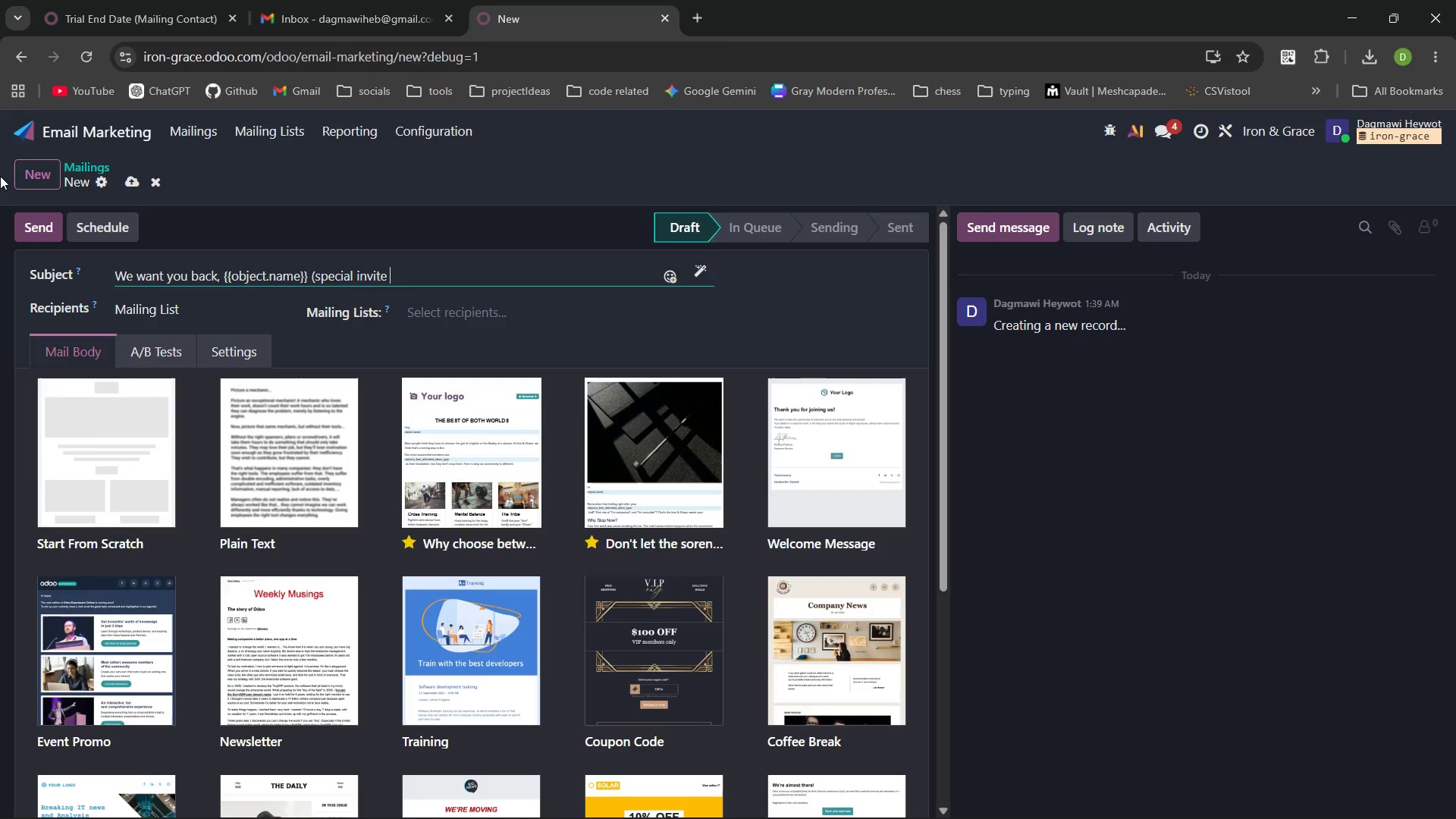 
key(Control+ArrowLeft)
 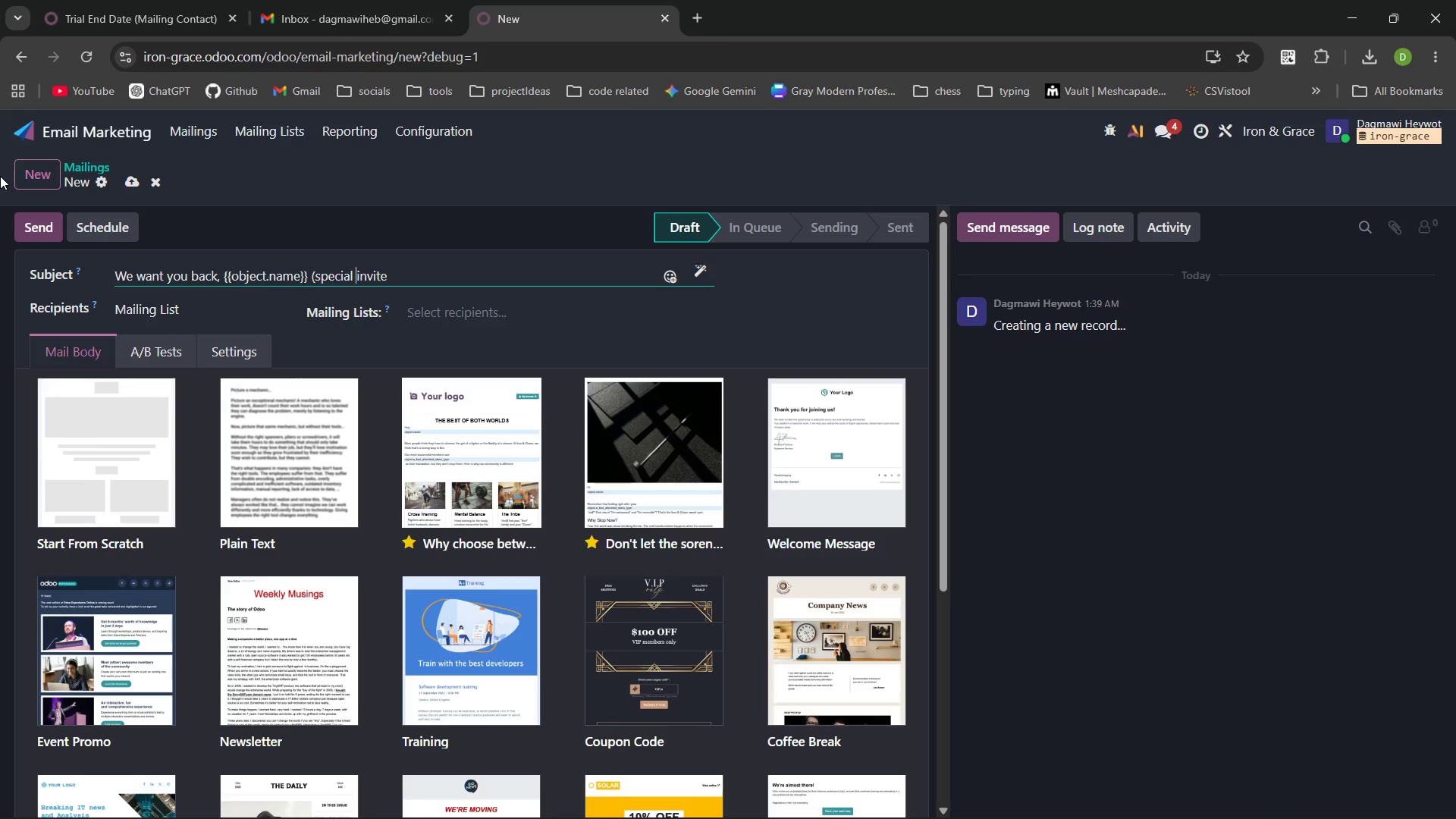 
key(ArrowRight)
 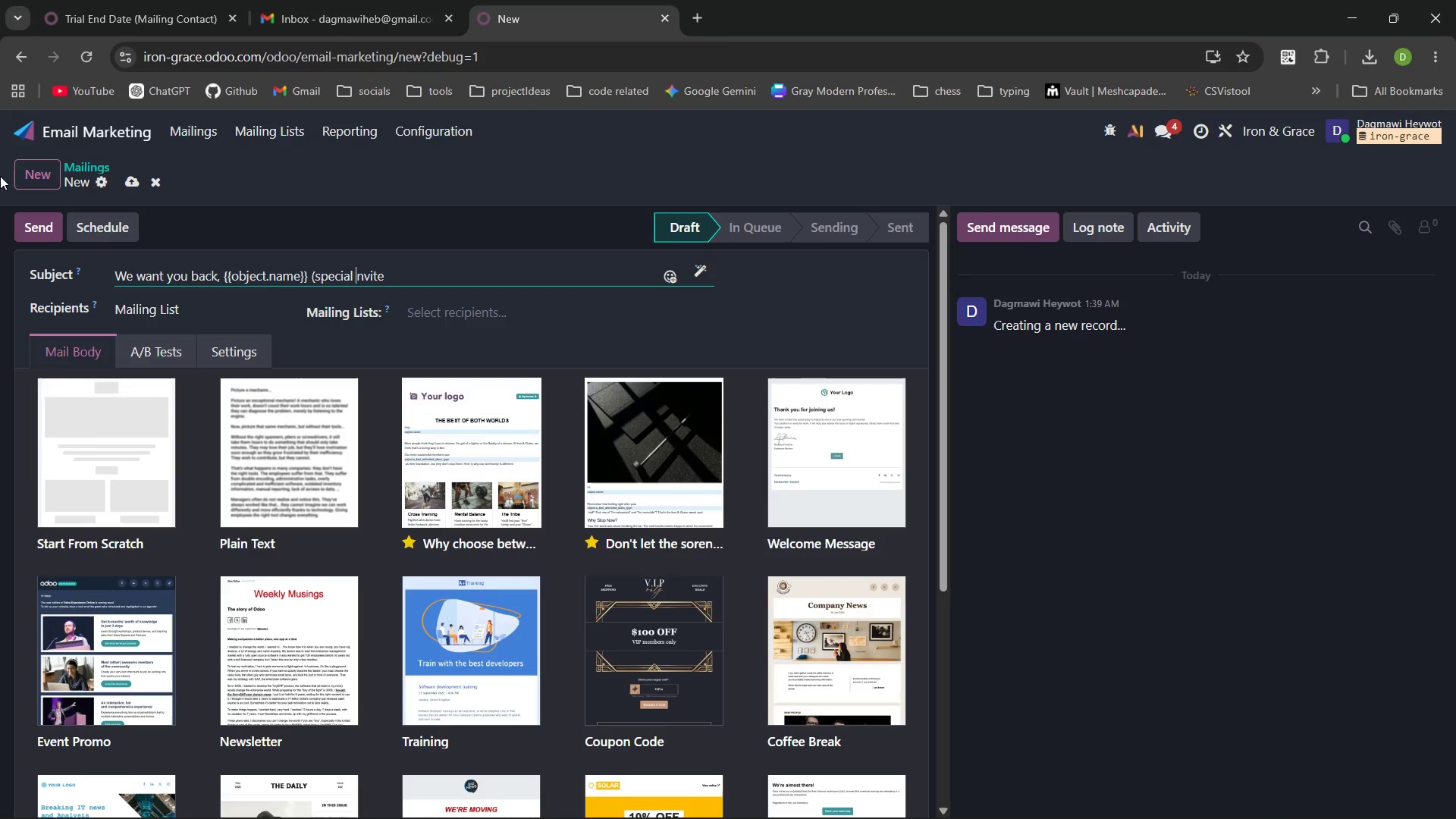 
key(Backspace)
 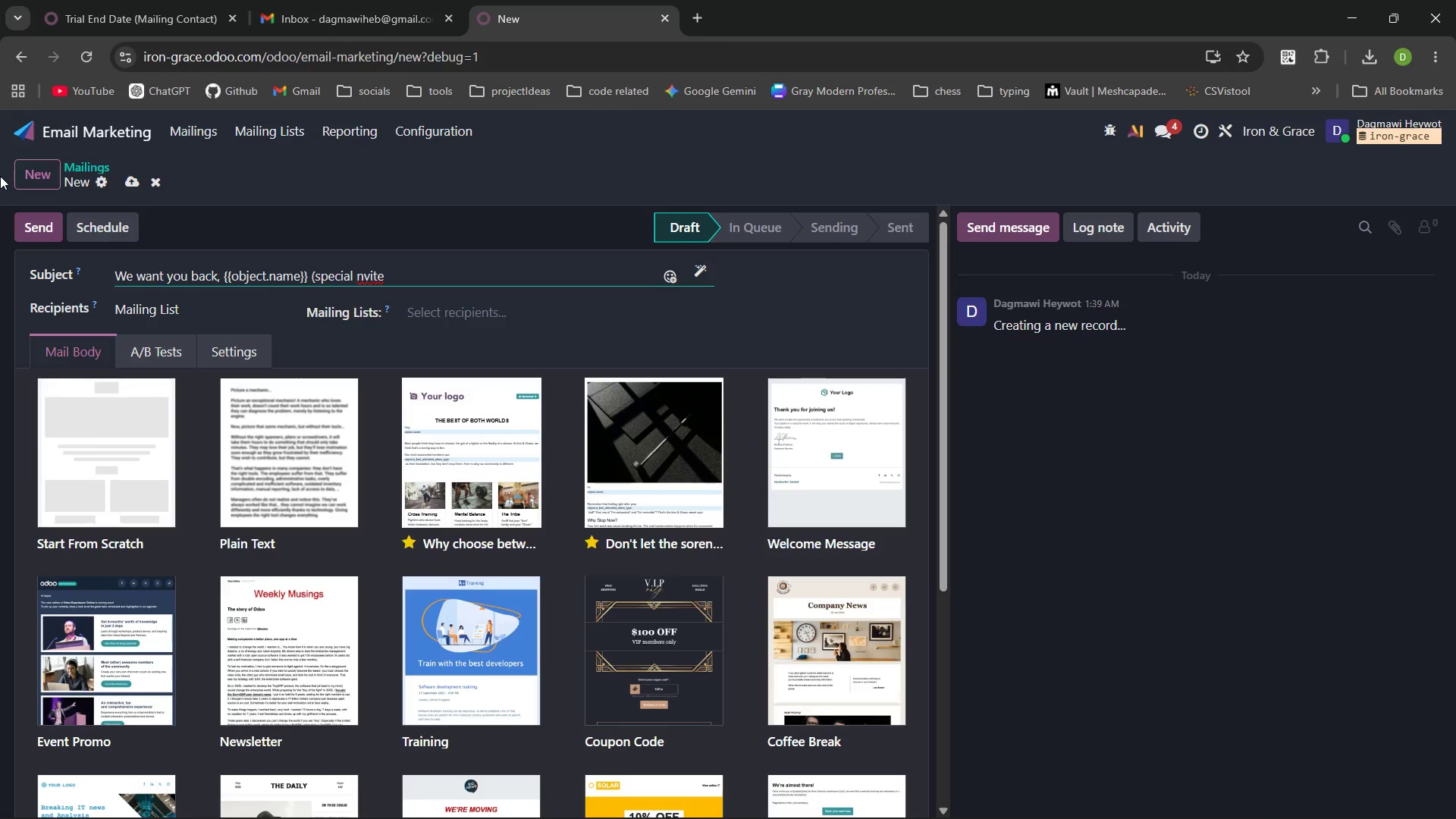 
key(Shift+ShiftLeft)
 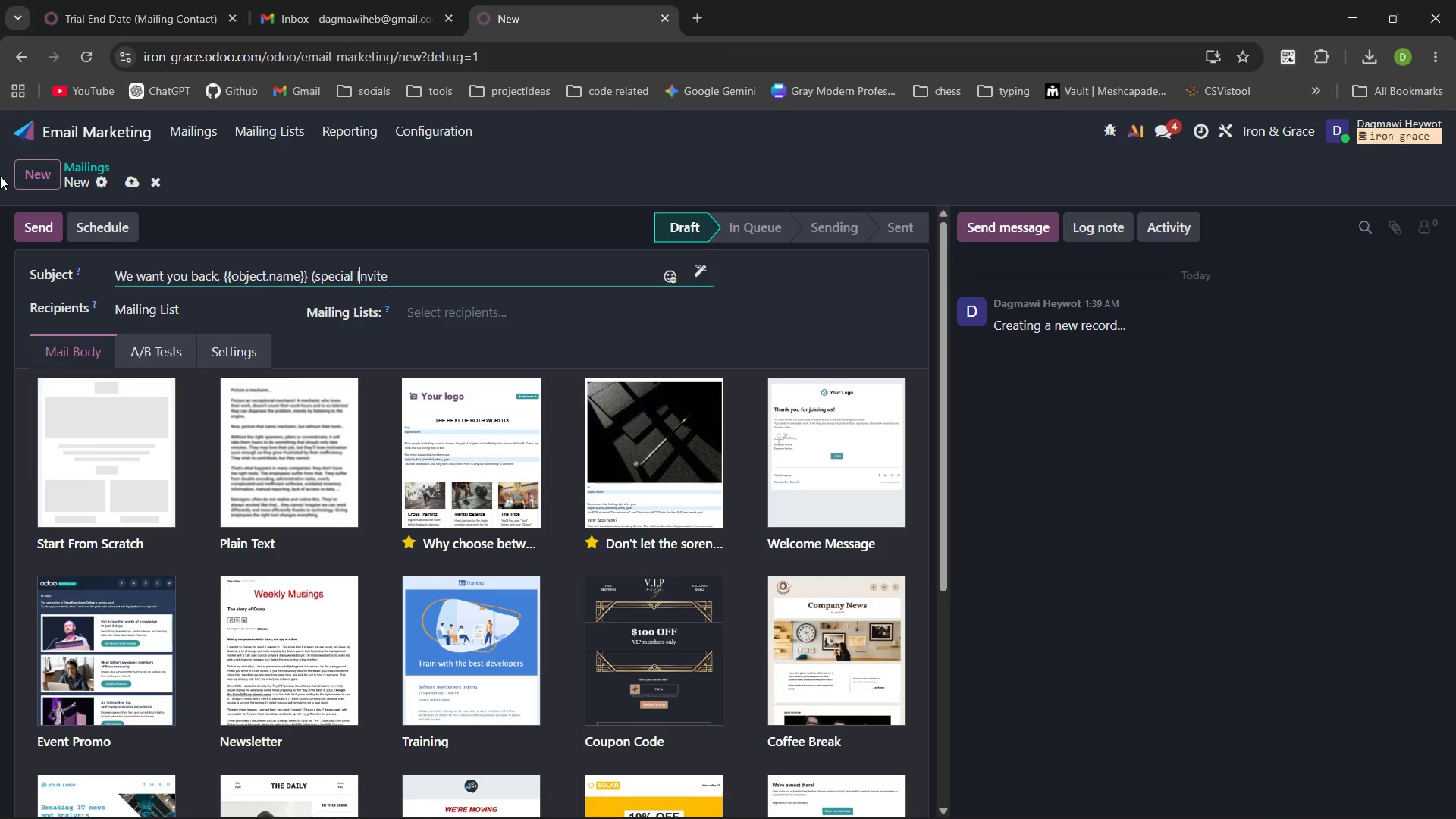 
key(Shift+I)
 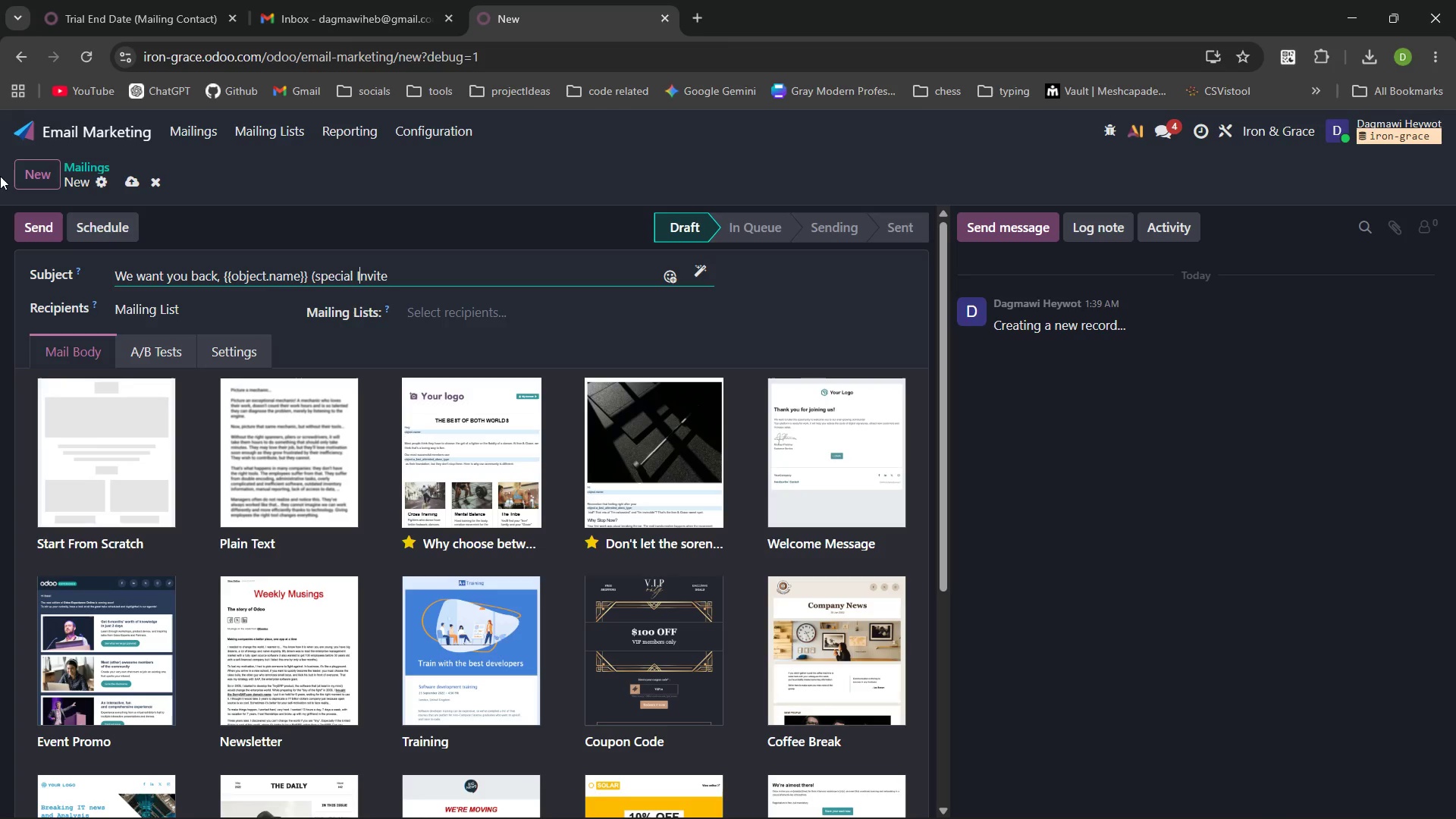 
key(Control+ArrowLeft)
 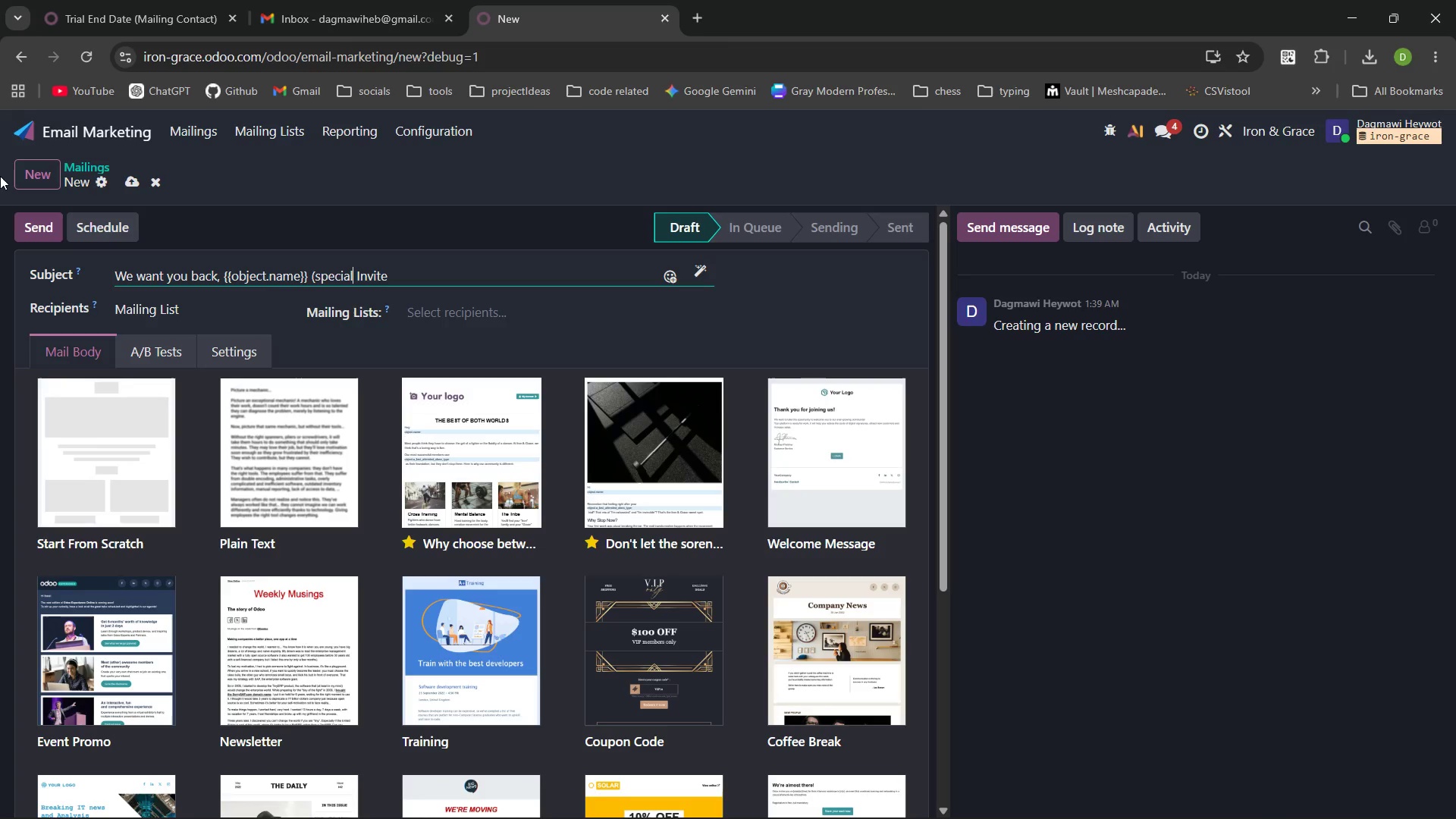 
key(ArrowLeft)
 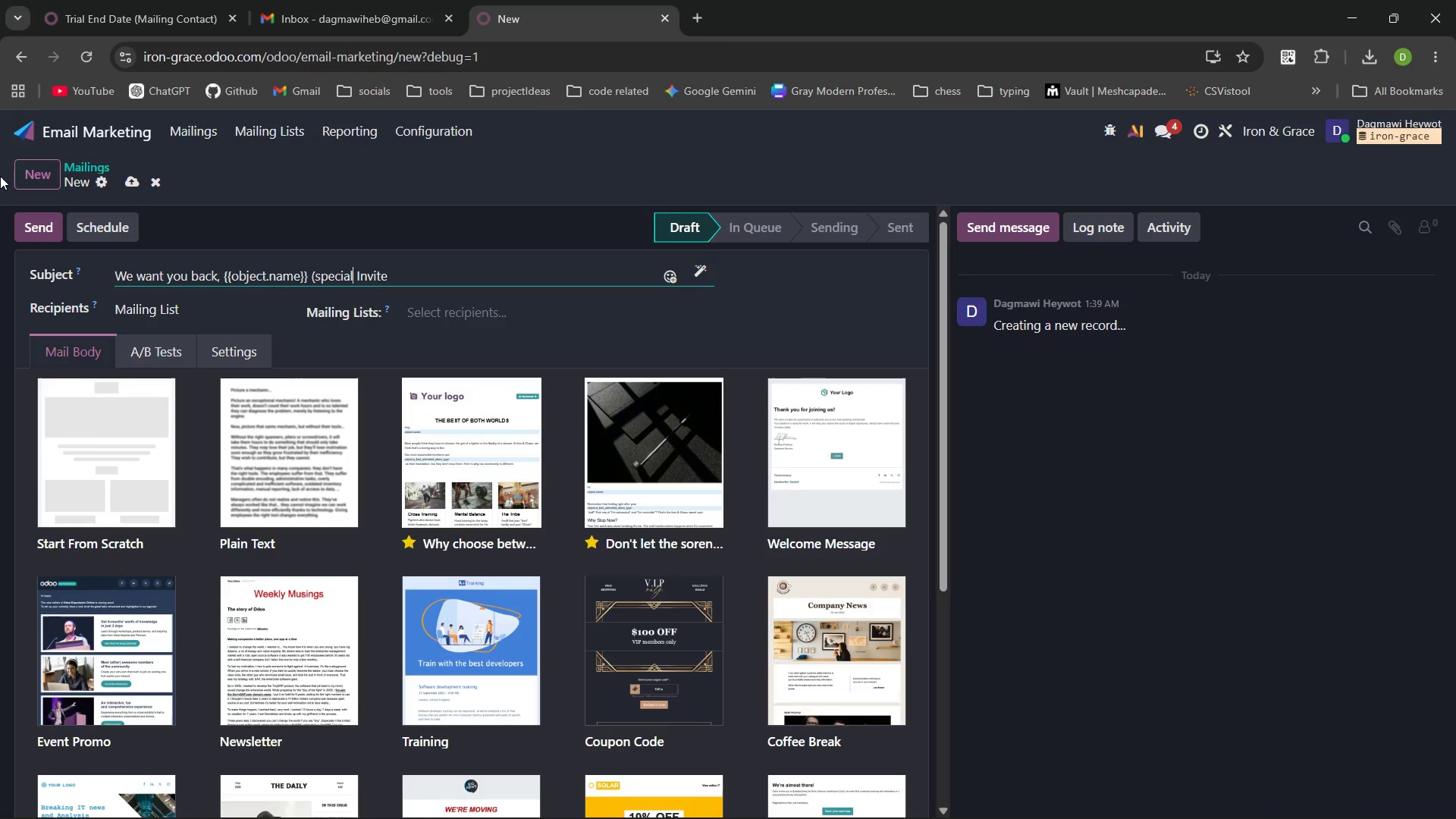 
key(Control+ArrowLeft)
 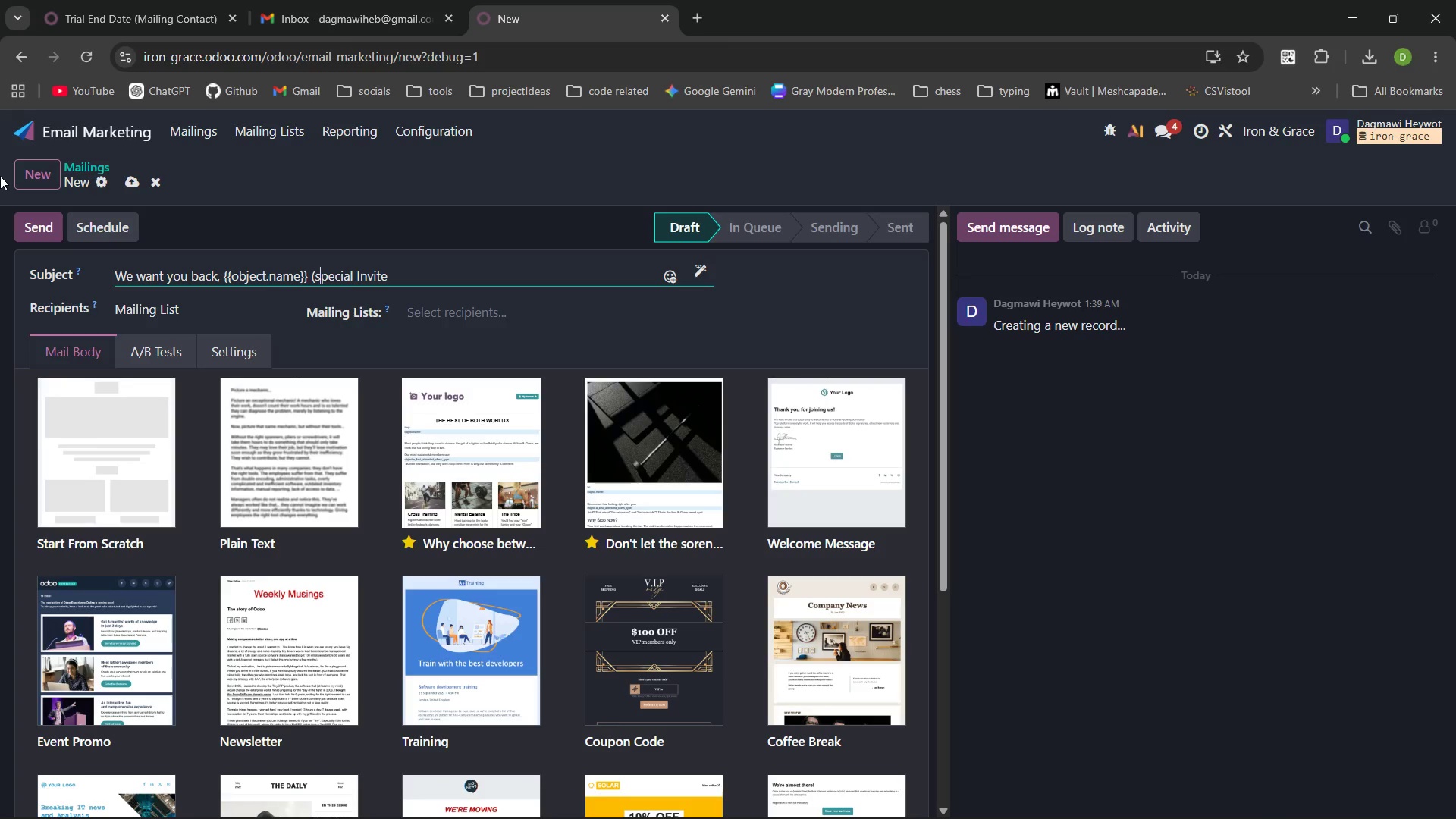 
key(ArrowRight)
 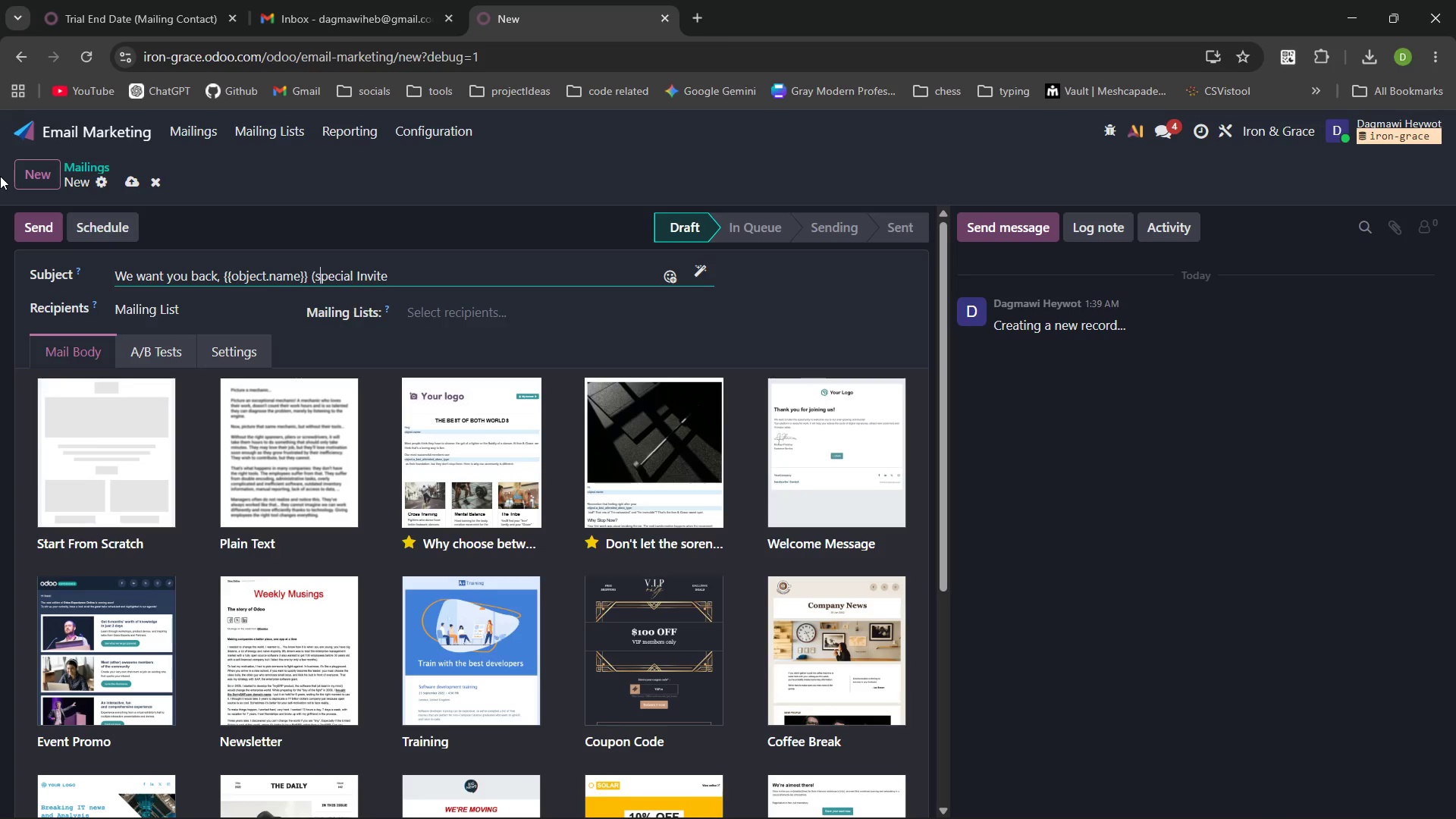 
key(Backspace)
 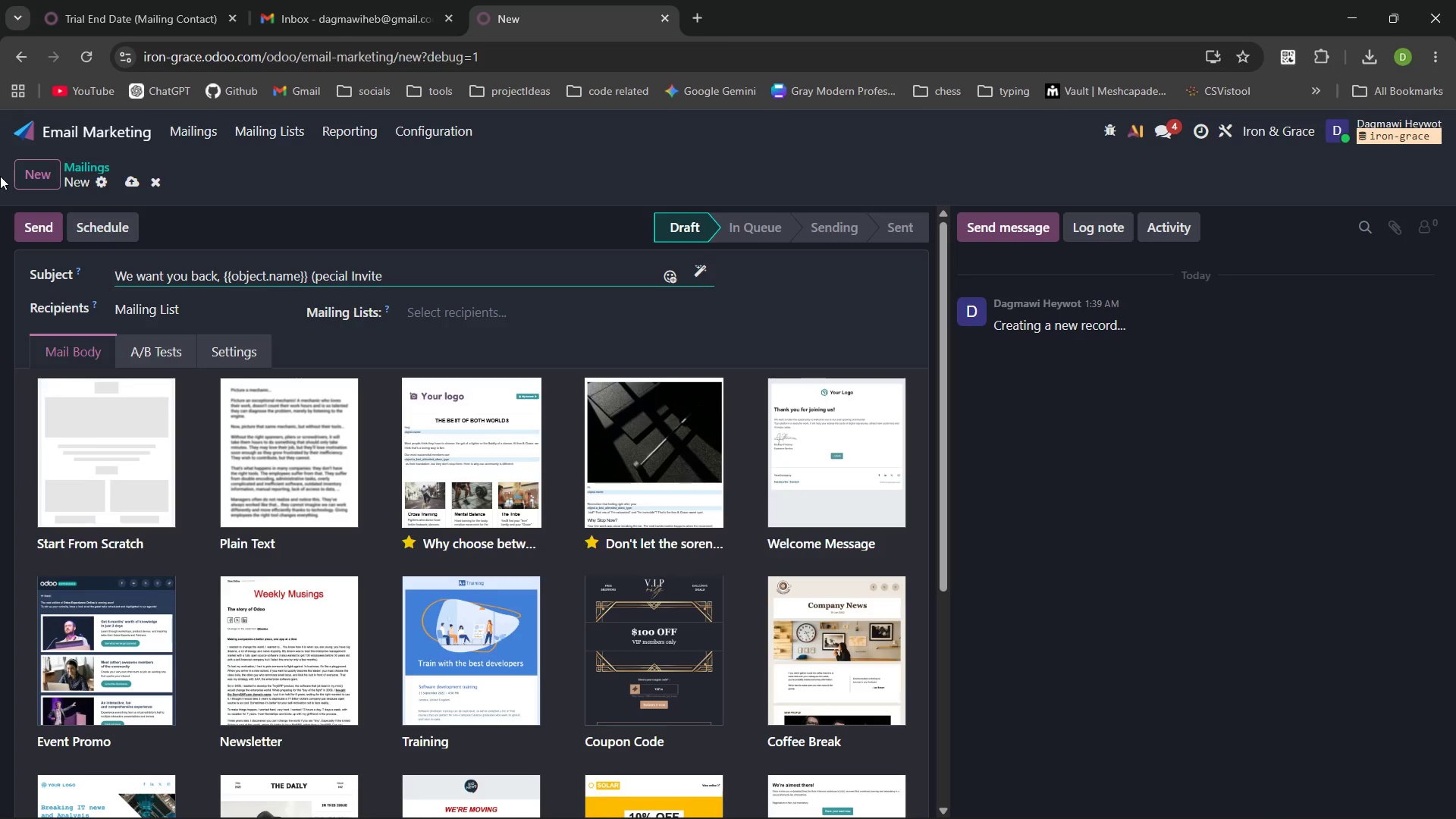 
key(Shift+S)
 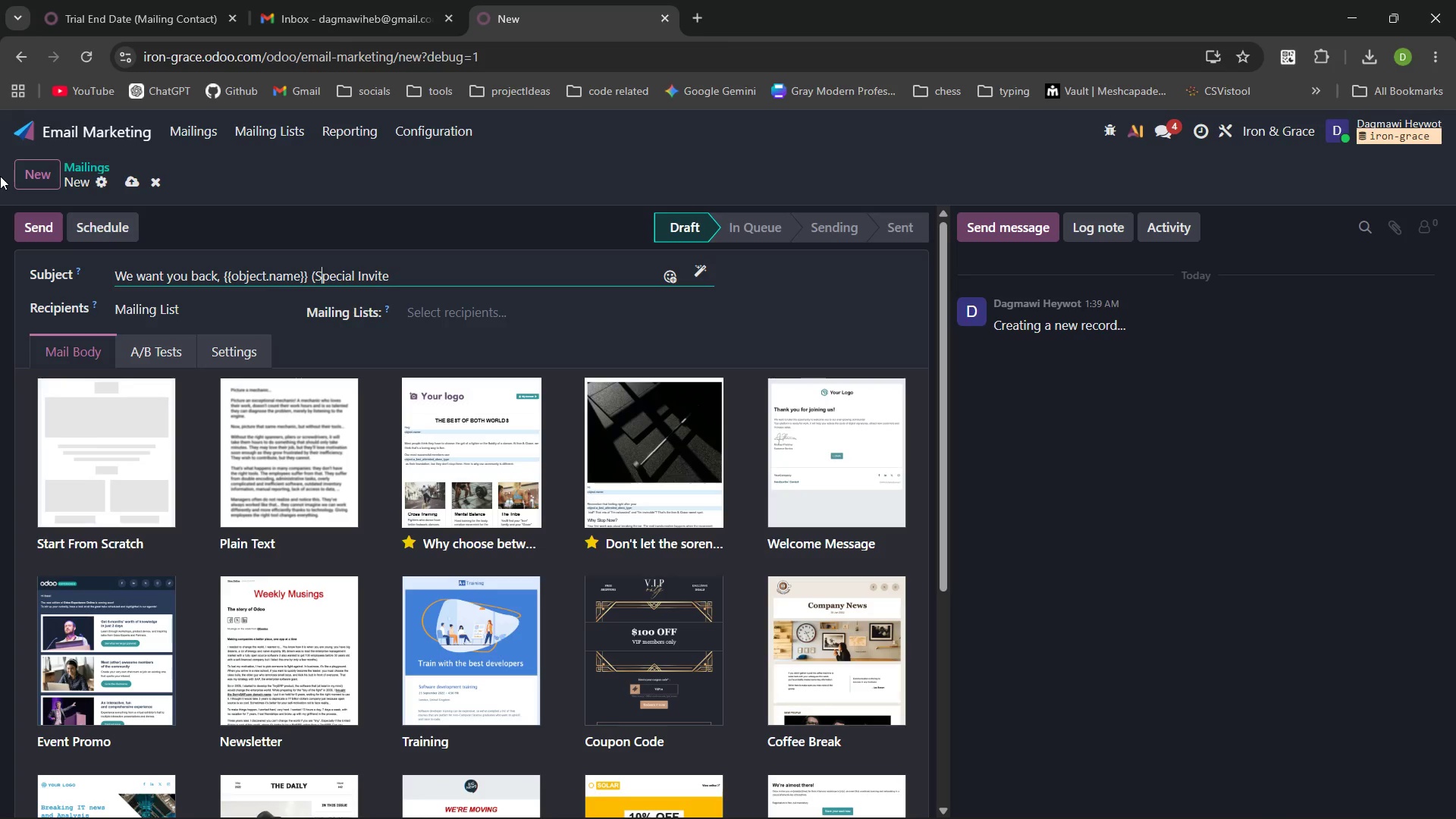 
key(Control+ArrowRight)
 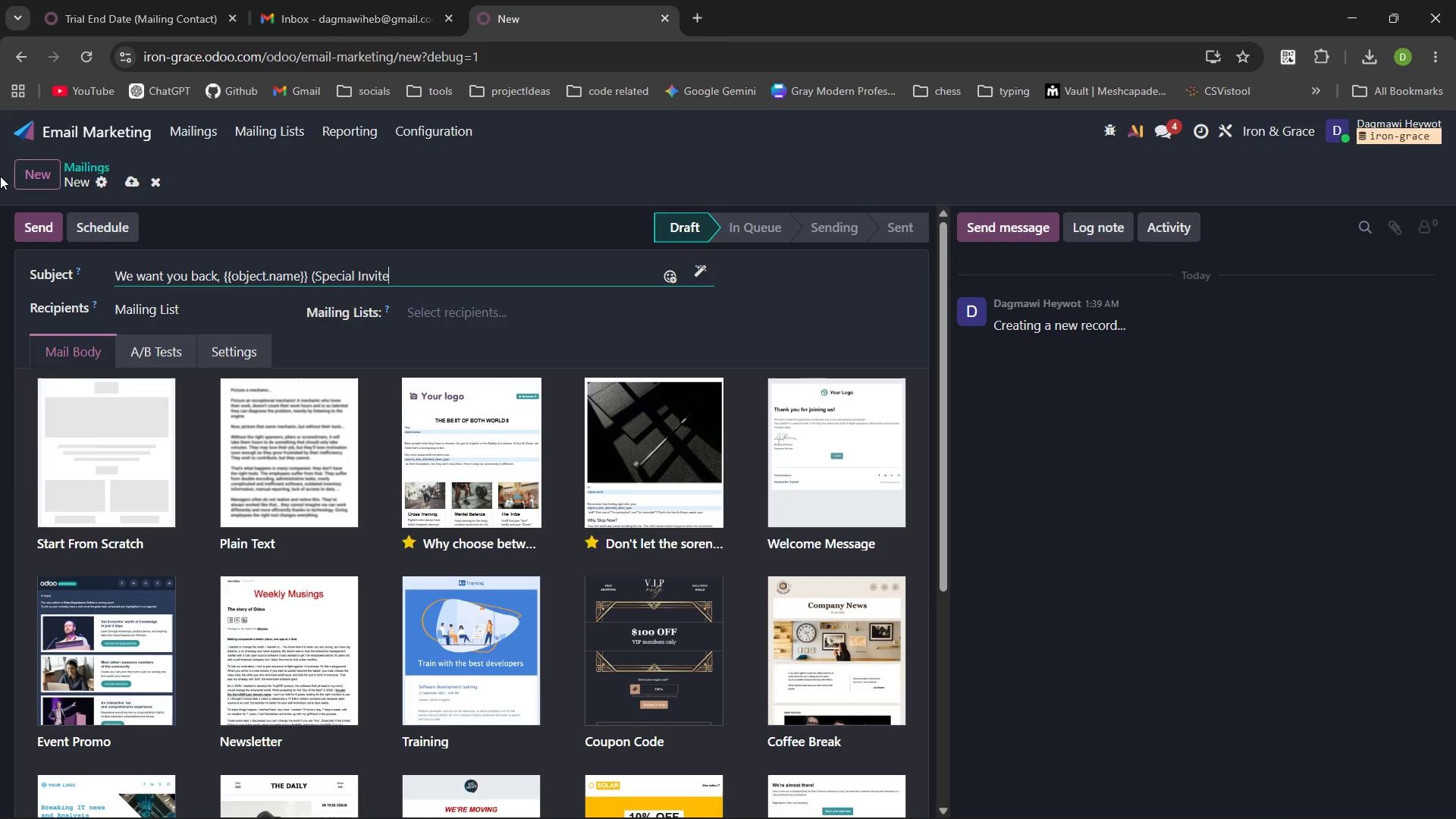 
key(Control+ArrowRight)
 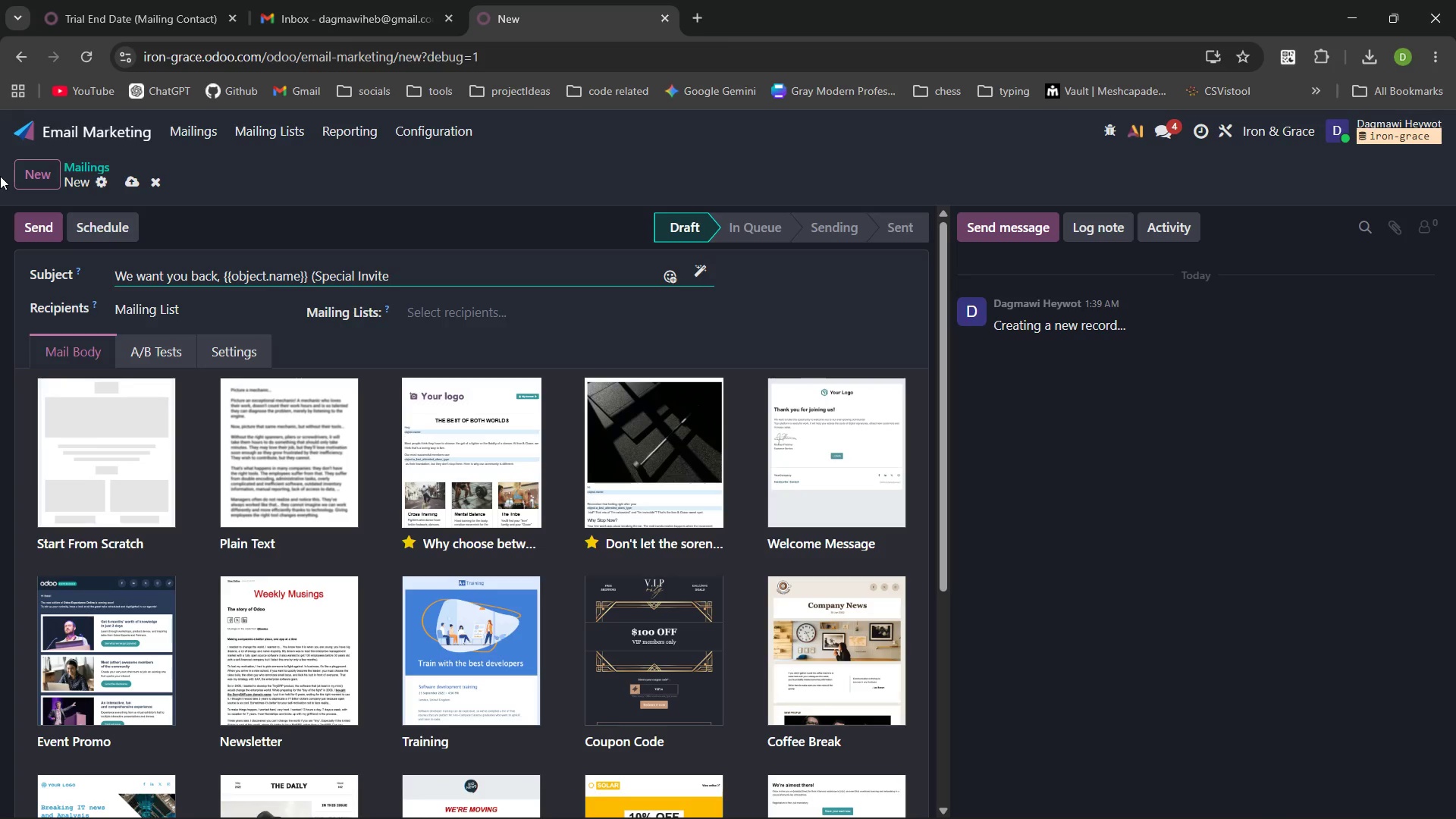 
type( Inside))
 